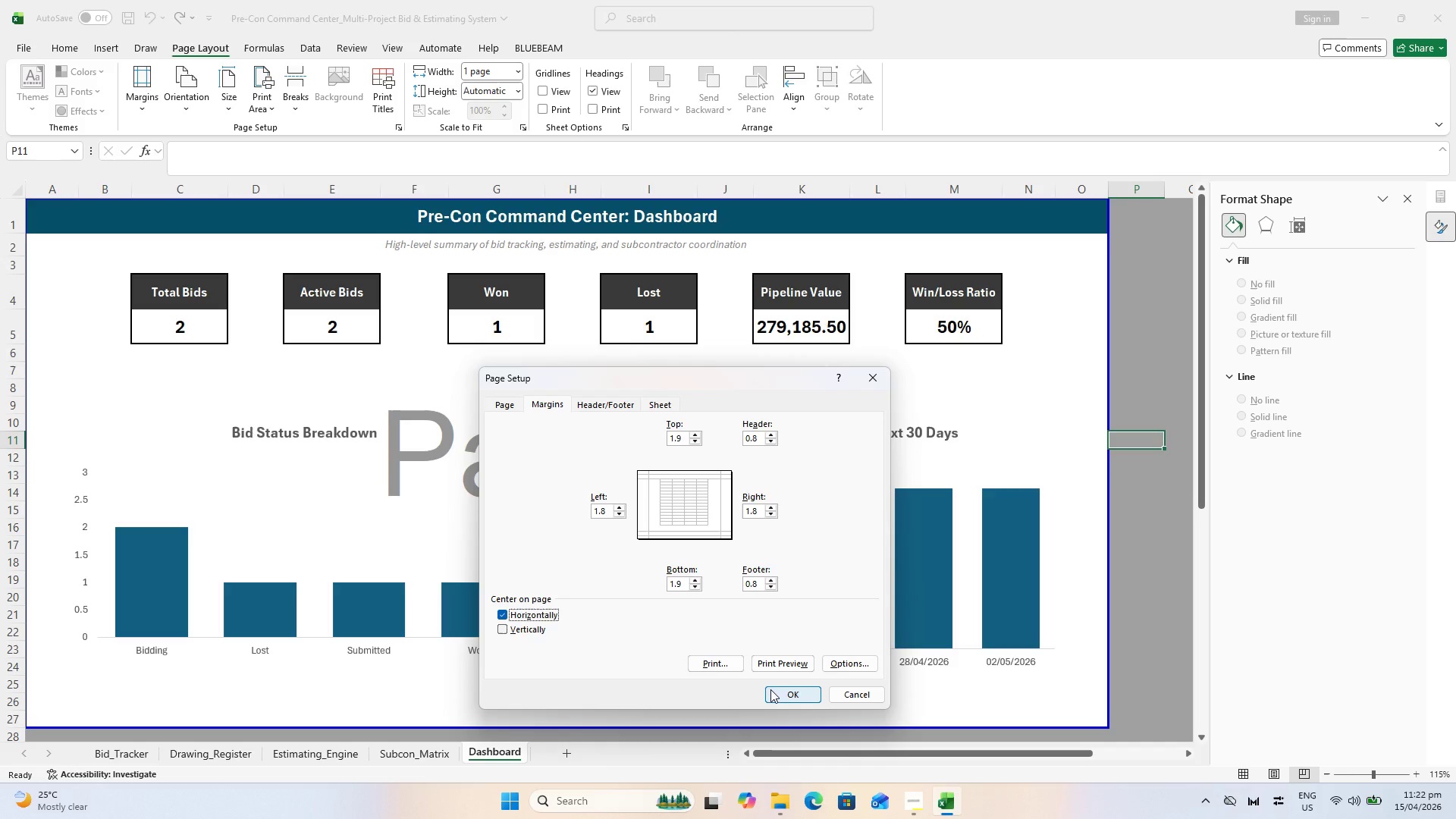 
left_click([786, 692])
 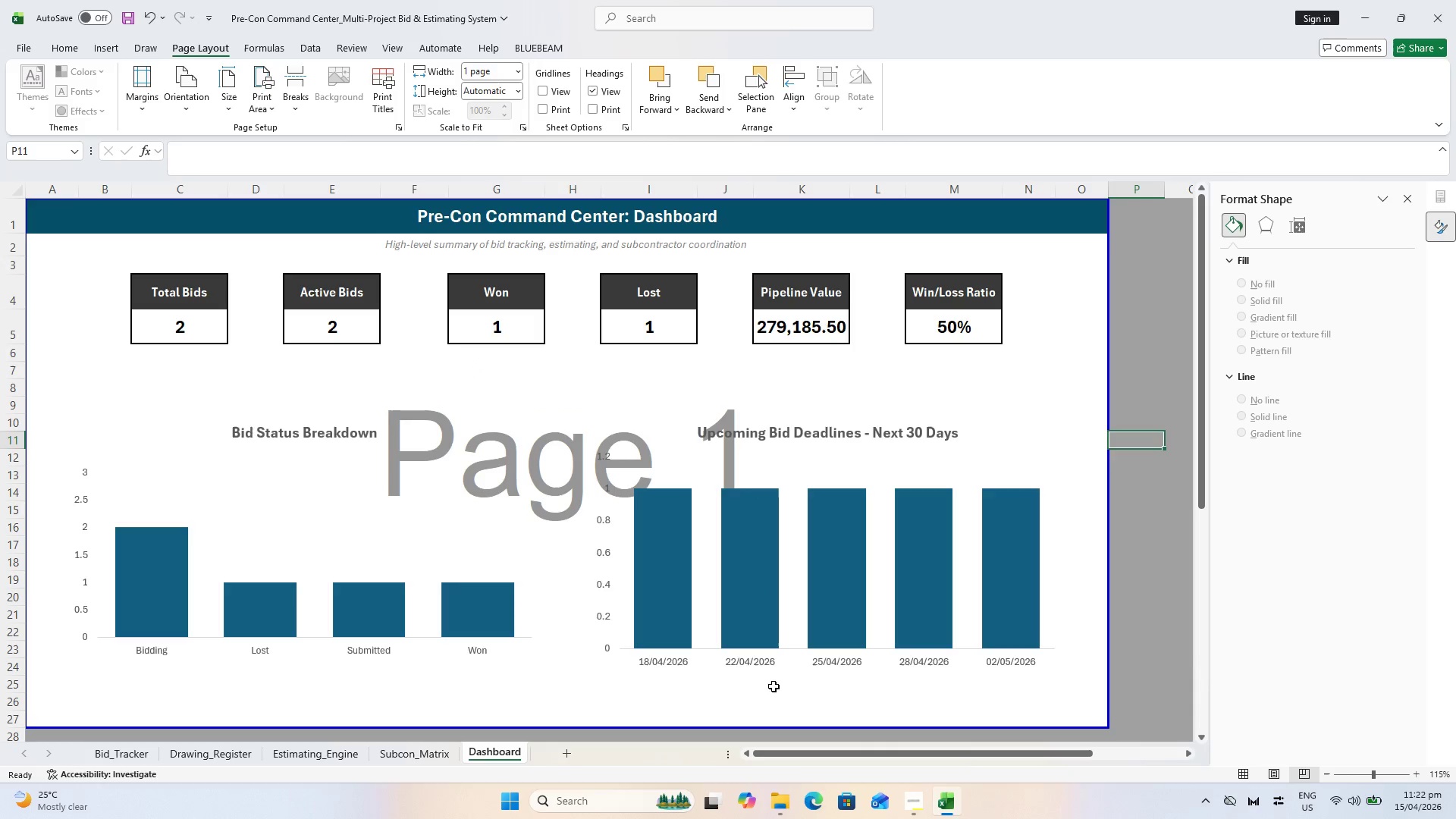 
key(Control+P)
 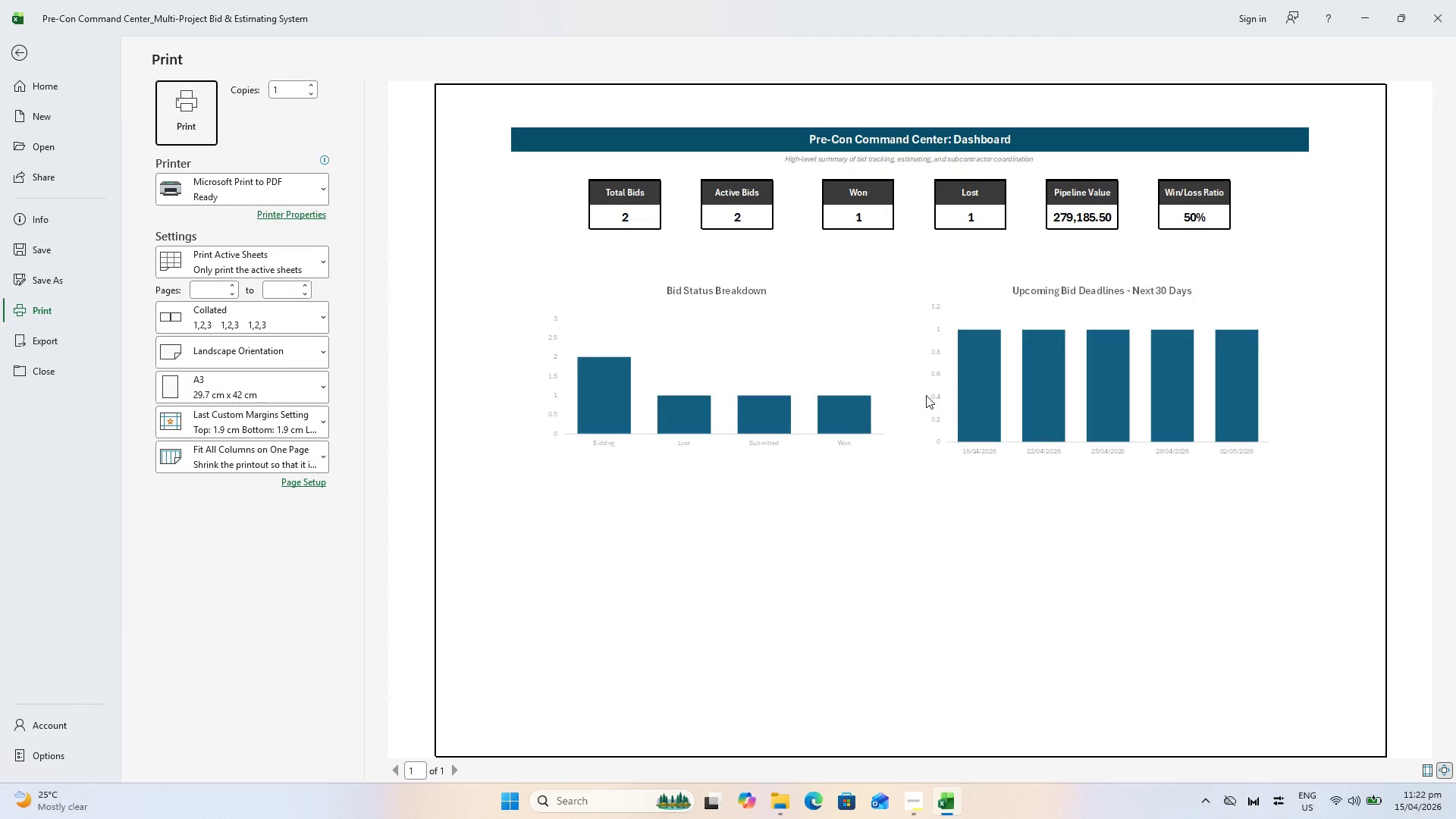 
key(Escape)
 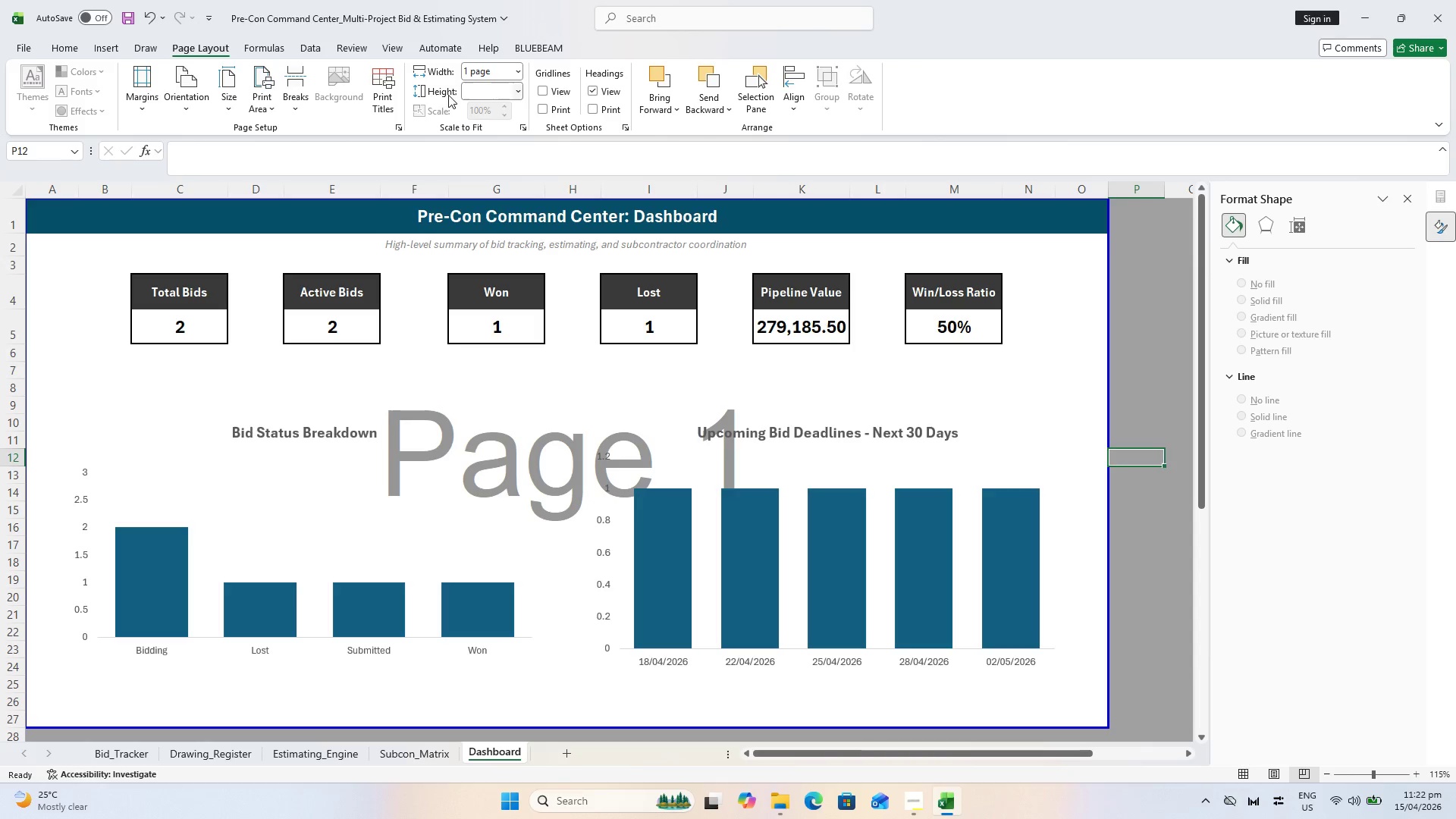 
wait(10.23)
 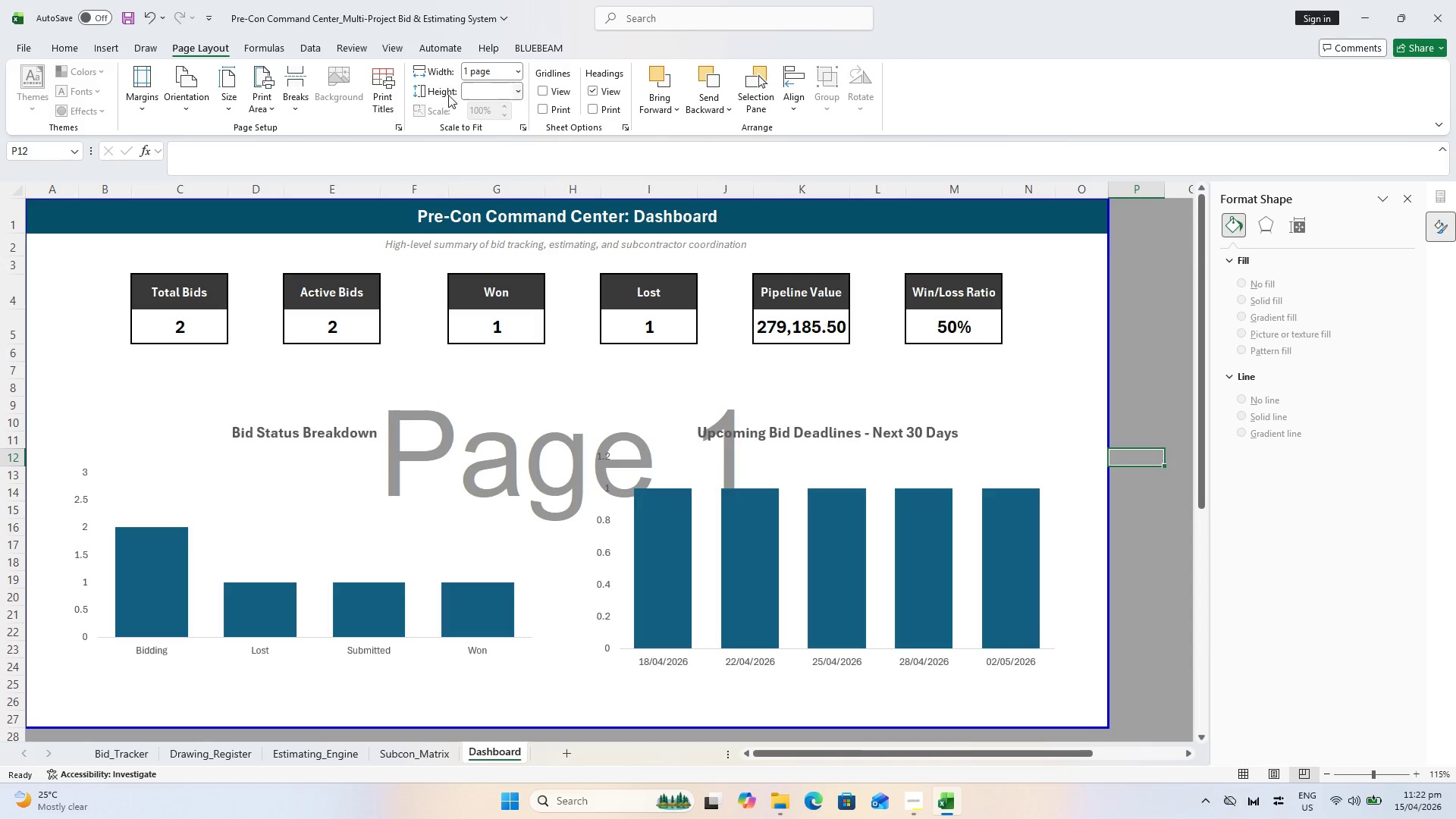 
left_click([519, 71])
 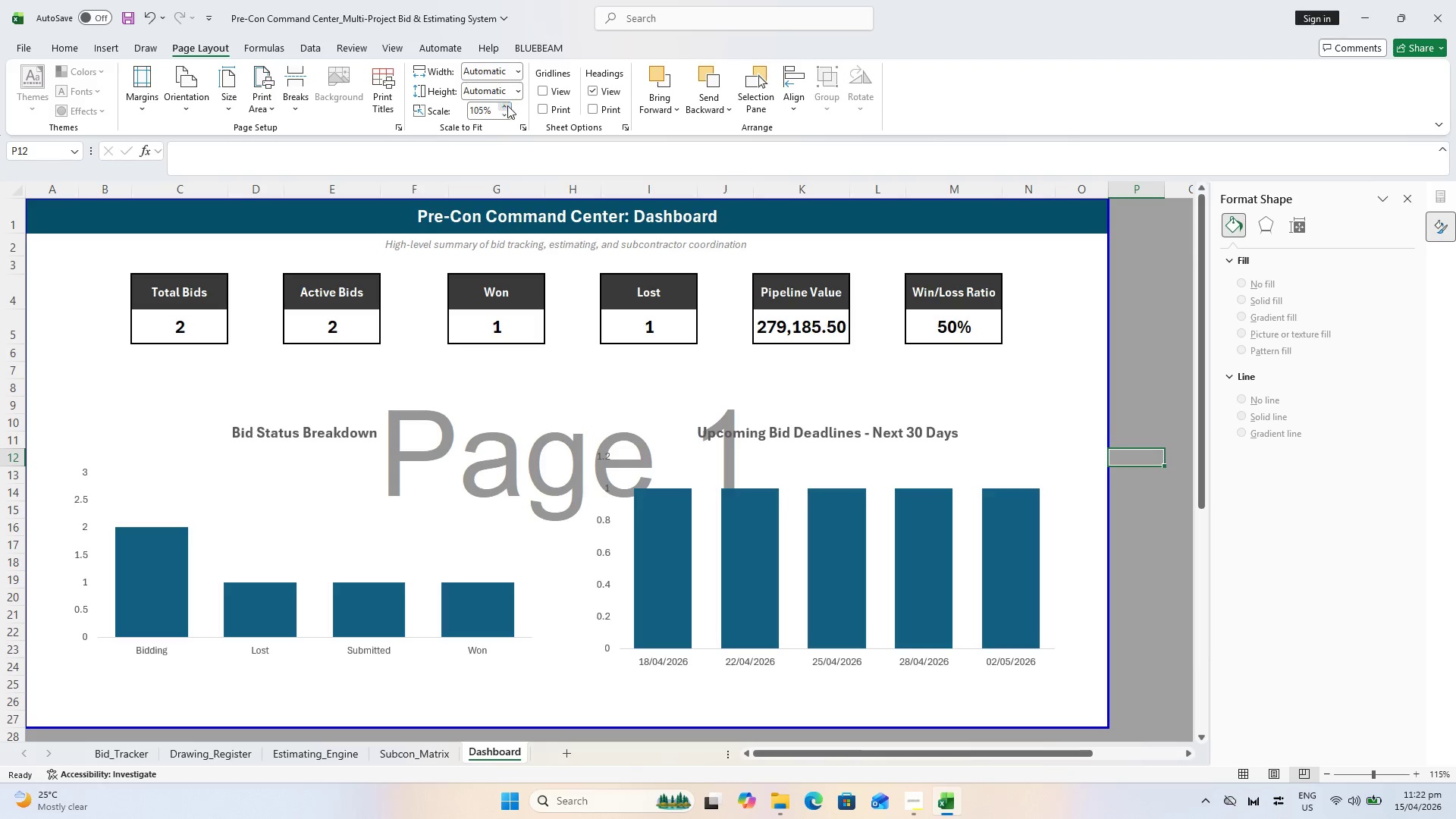 
left_click([507, 105])
 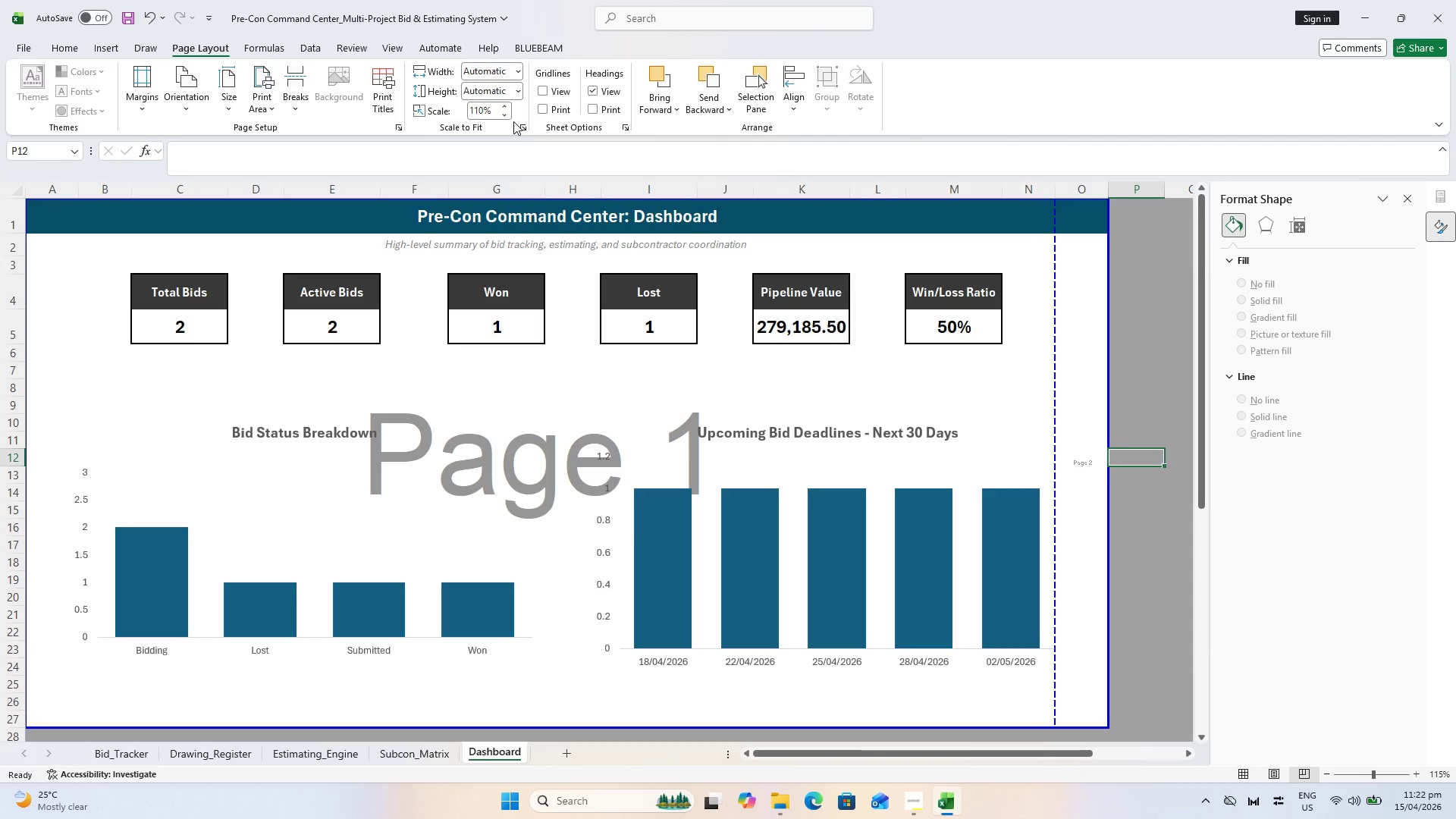 
left_click([506, 118])
 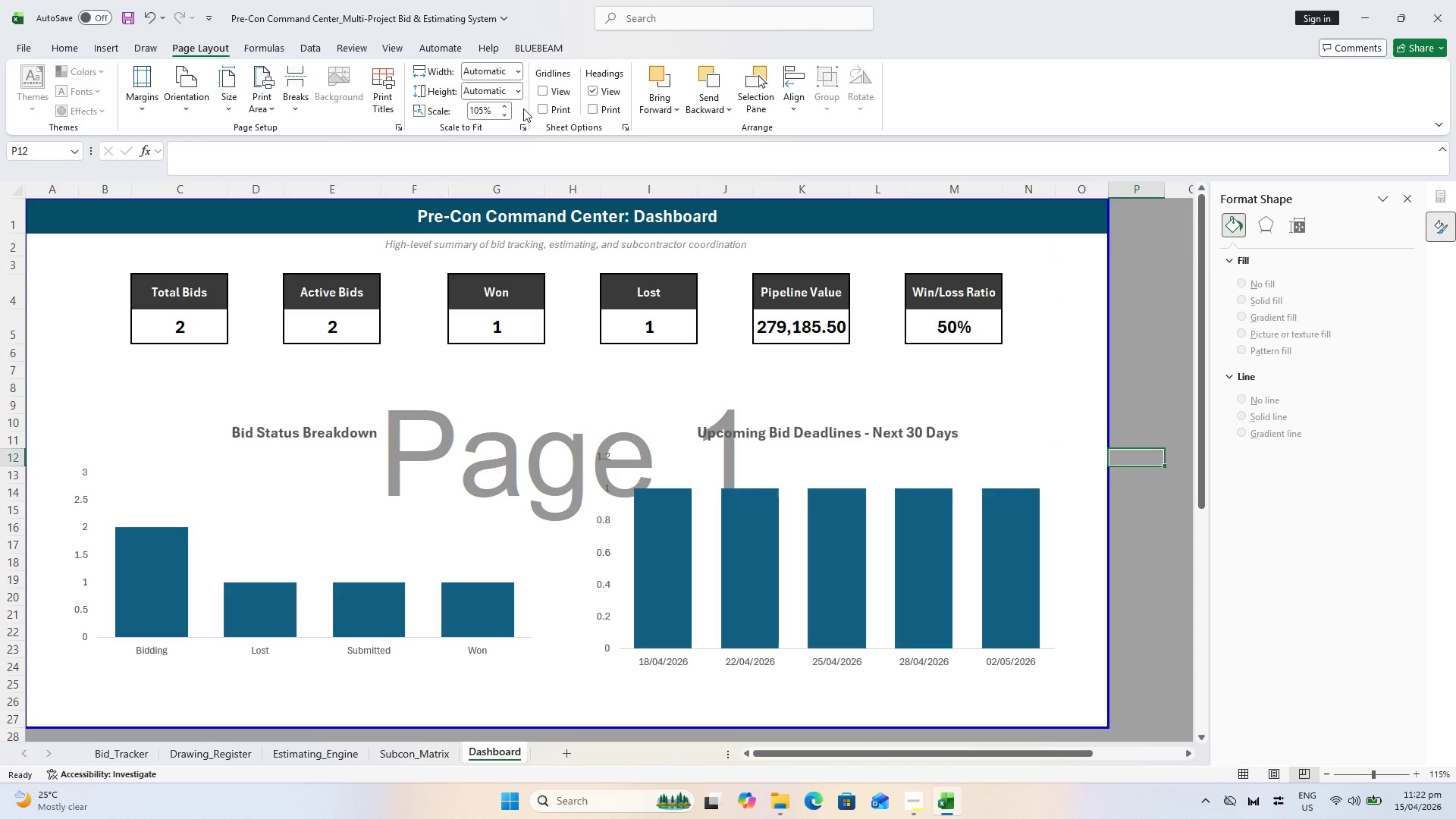 
key(Control+P)
 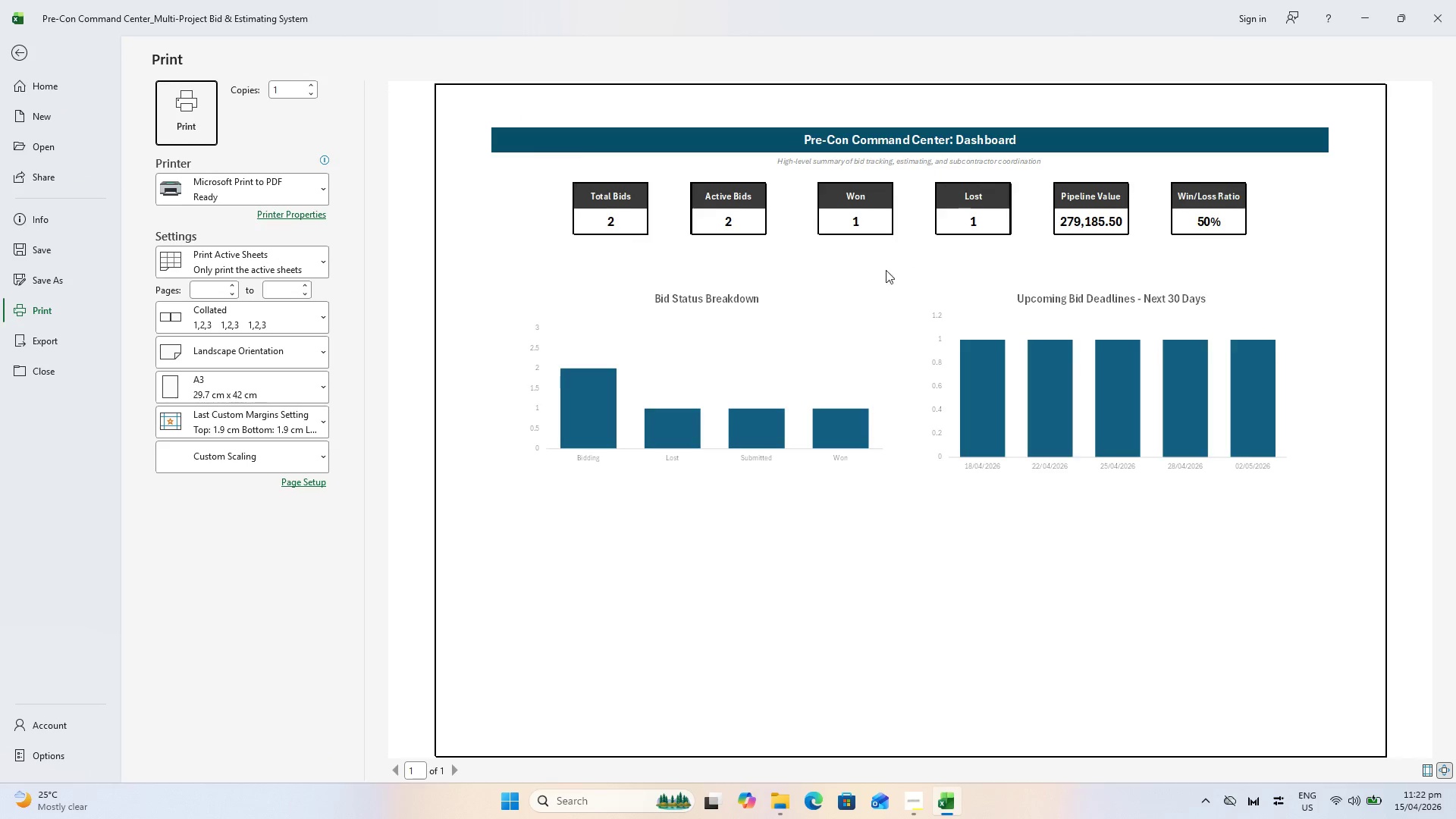 
key(Escape)
 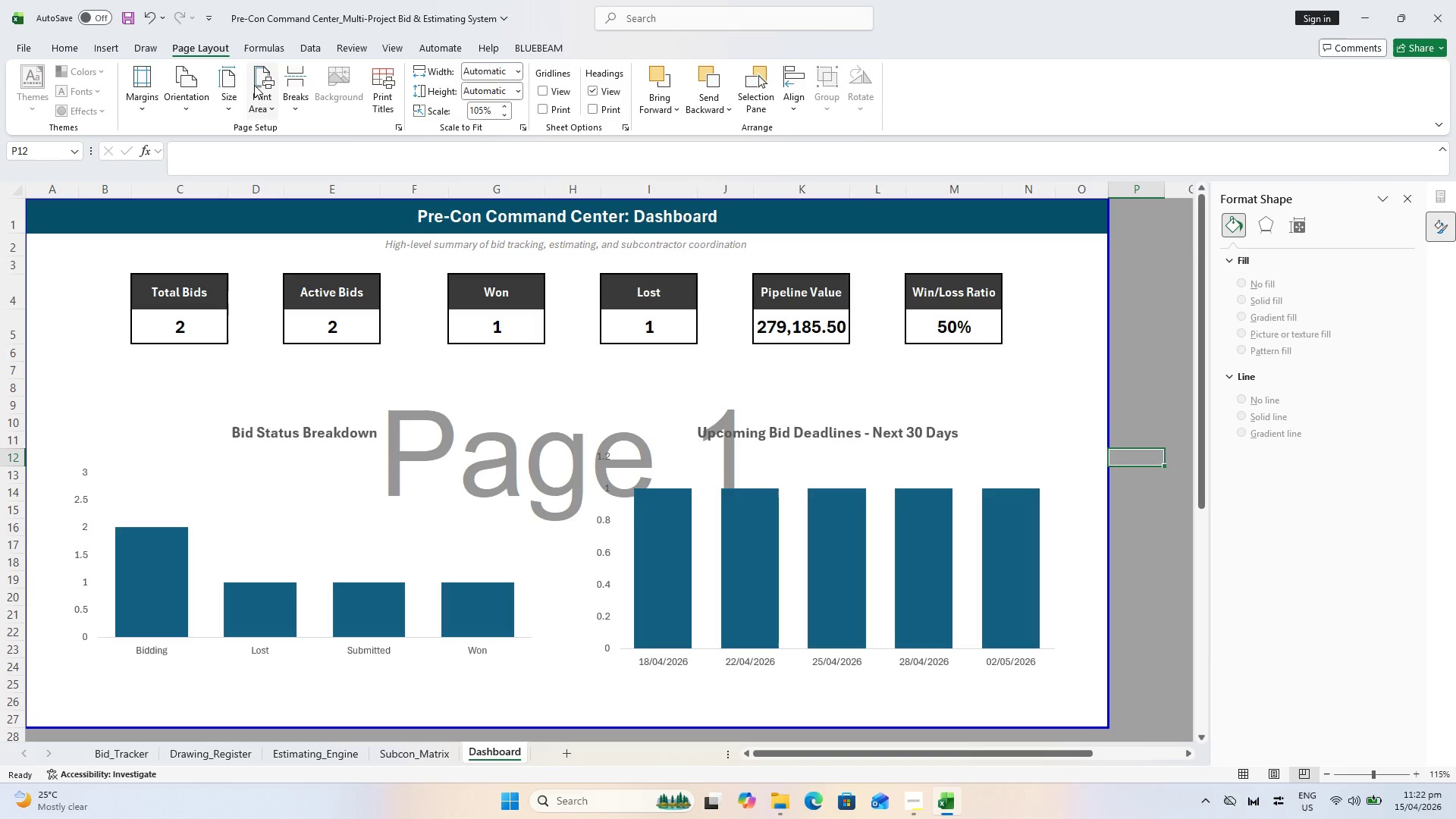 
left_click([232, 90])
 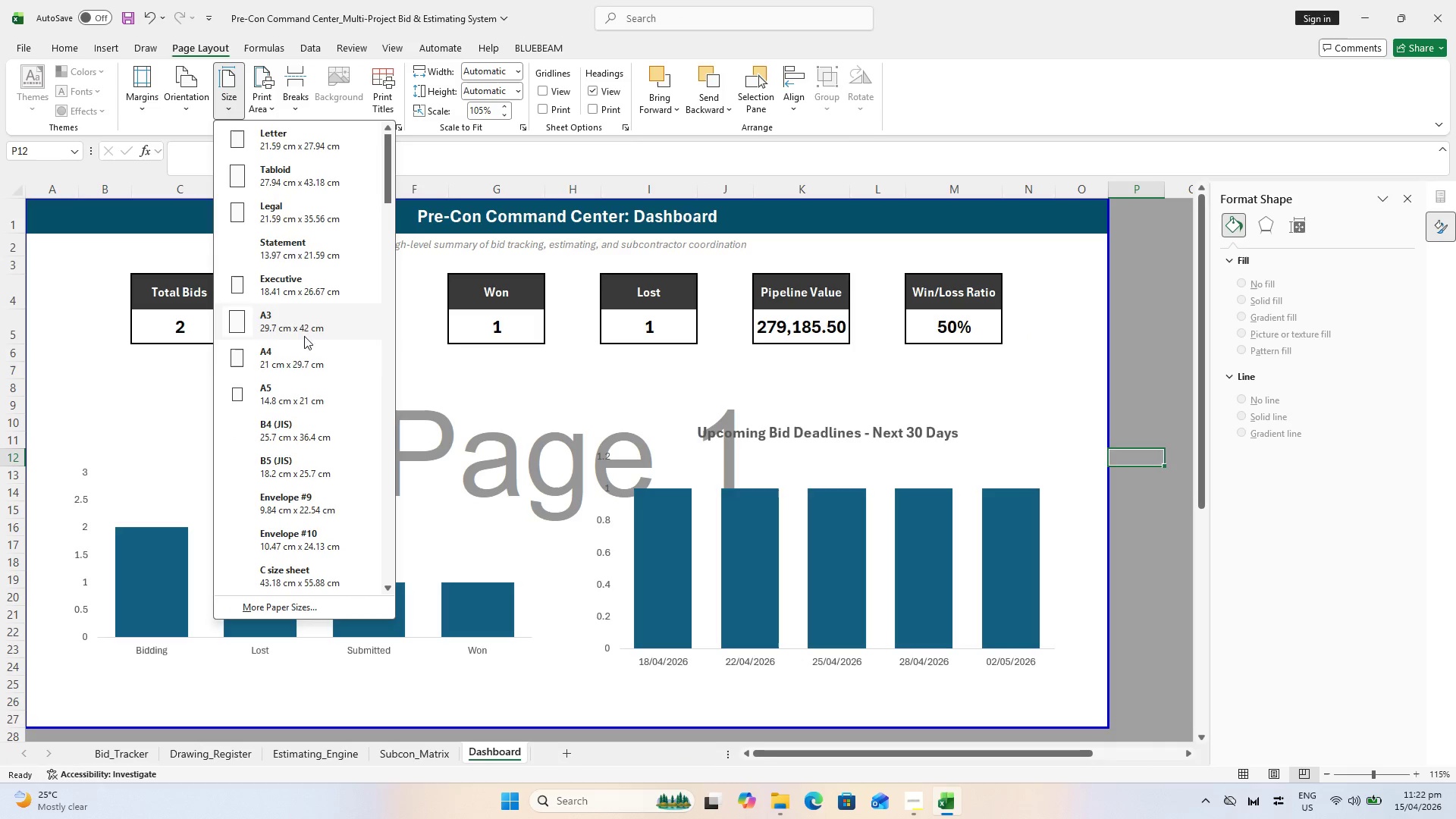 
left_click([267, 360])
 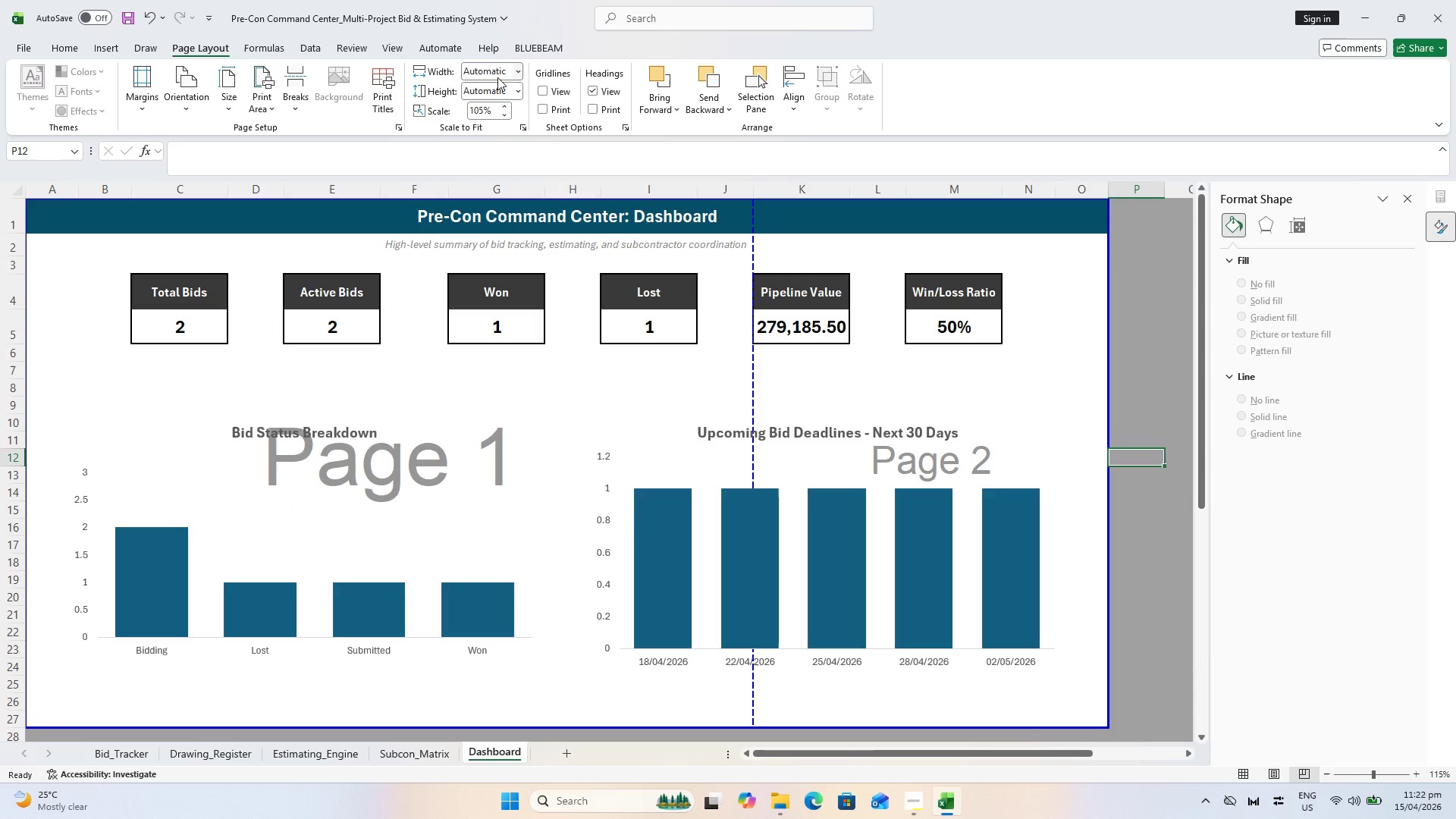 
left_click([514, 72])
 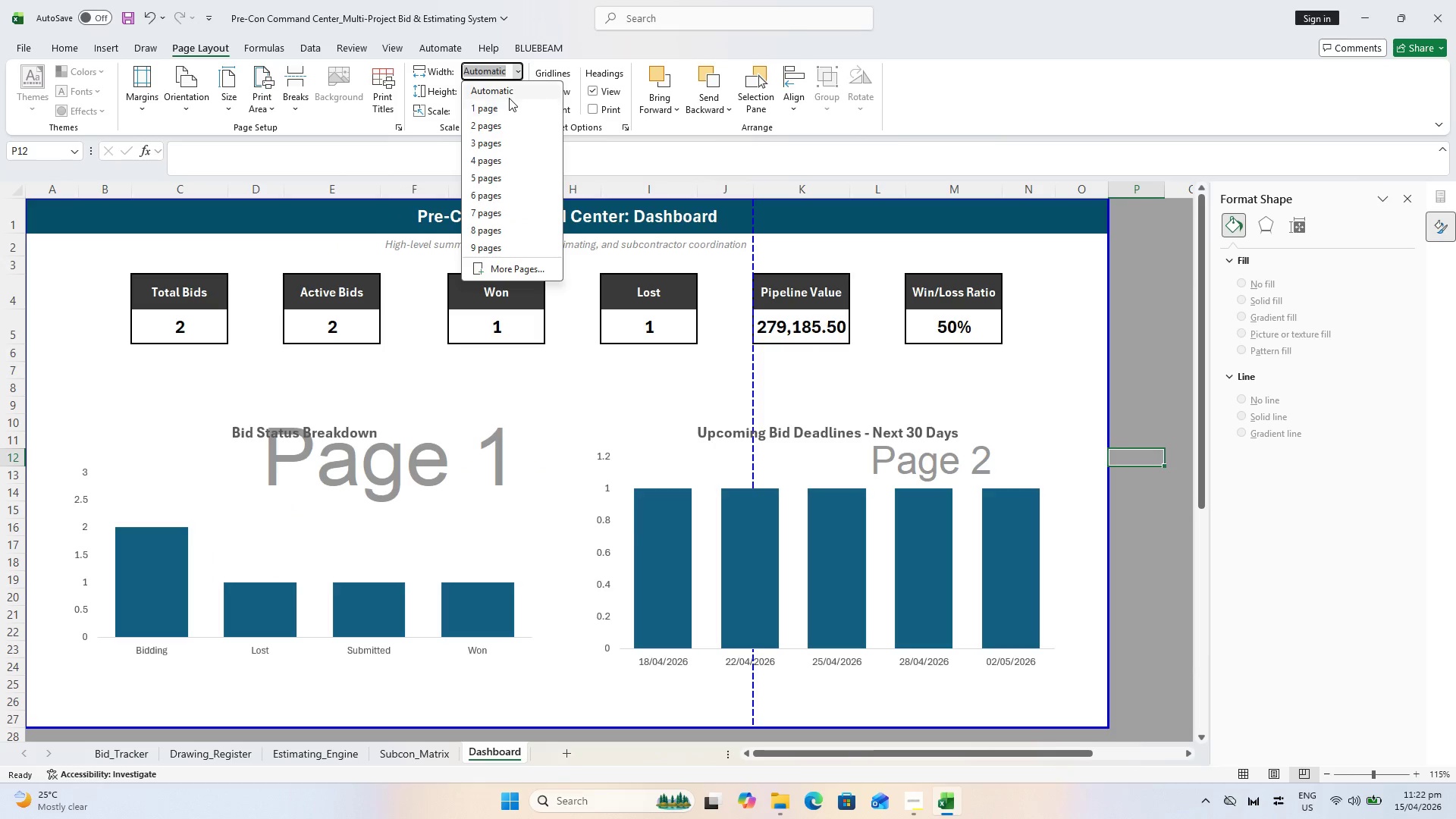 
left_click([509, 97])
 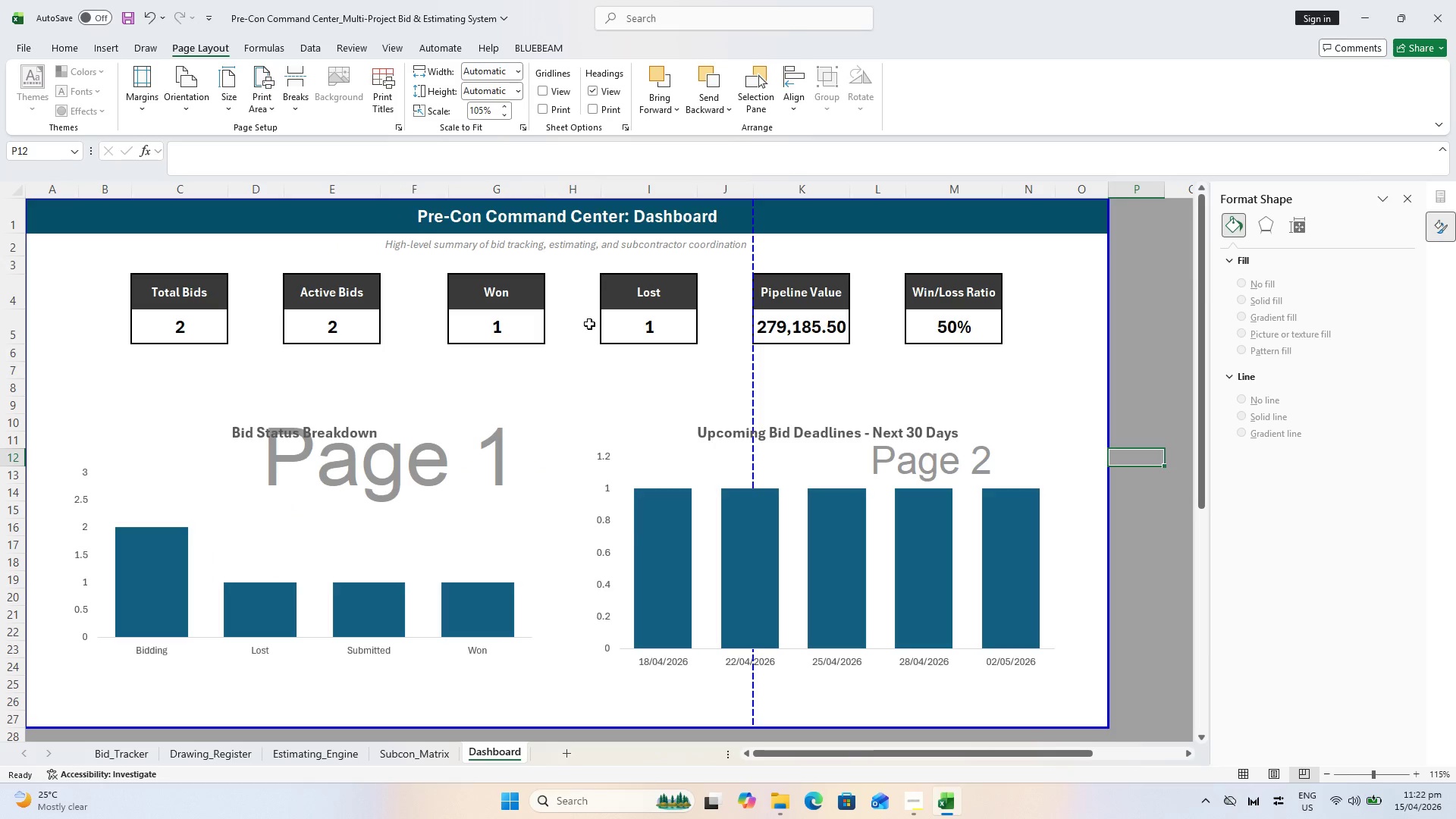 
hold_key(key=ControlLeft, duration=0.69)
 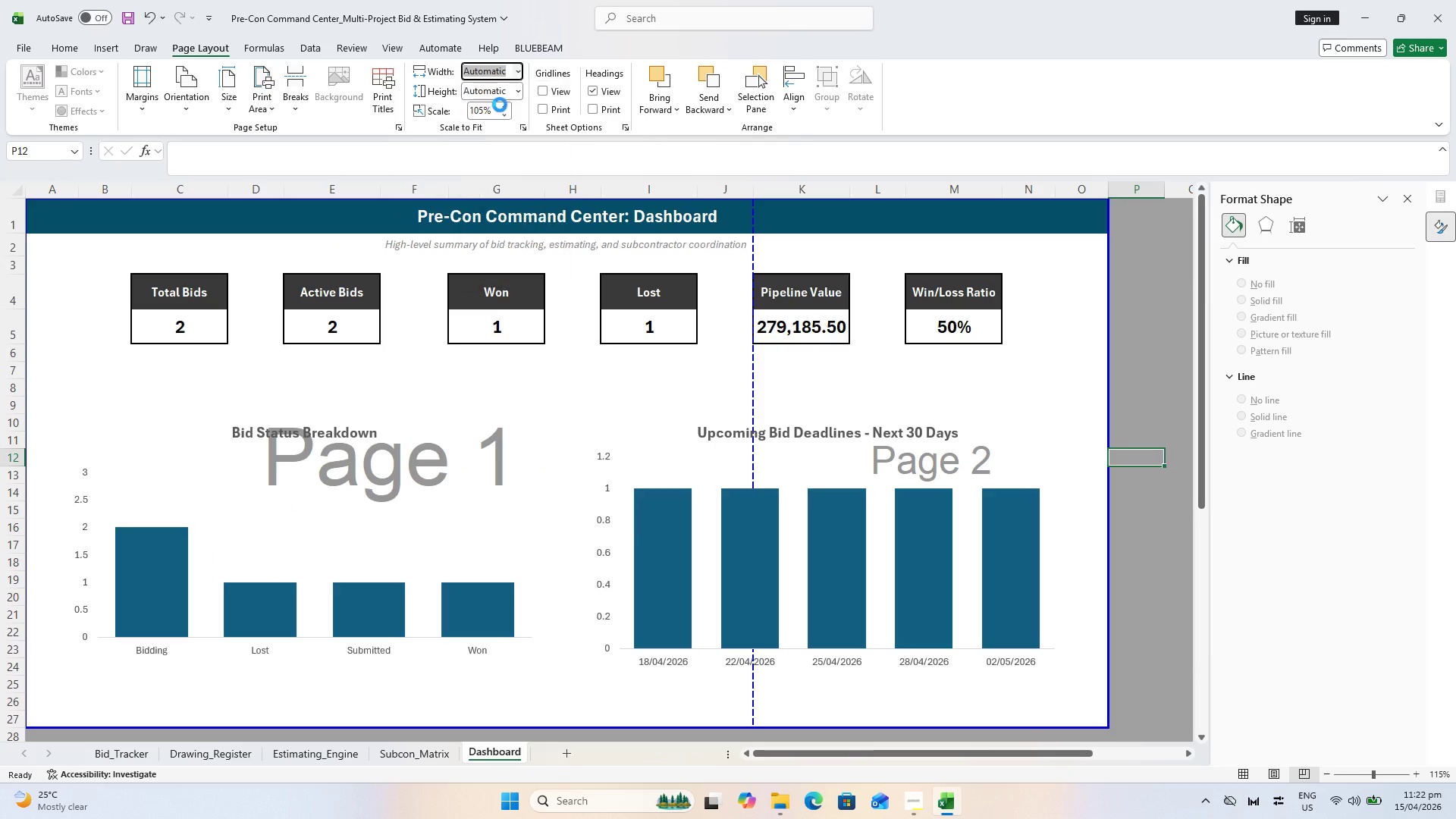 
key(Control+P)
 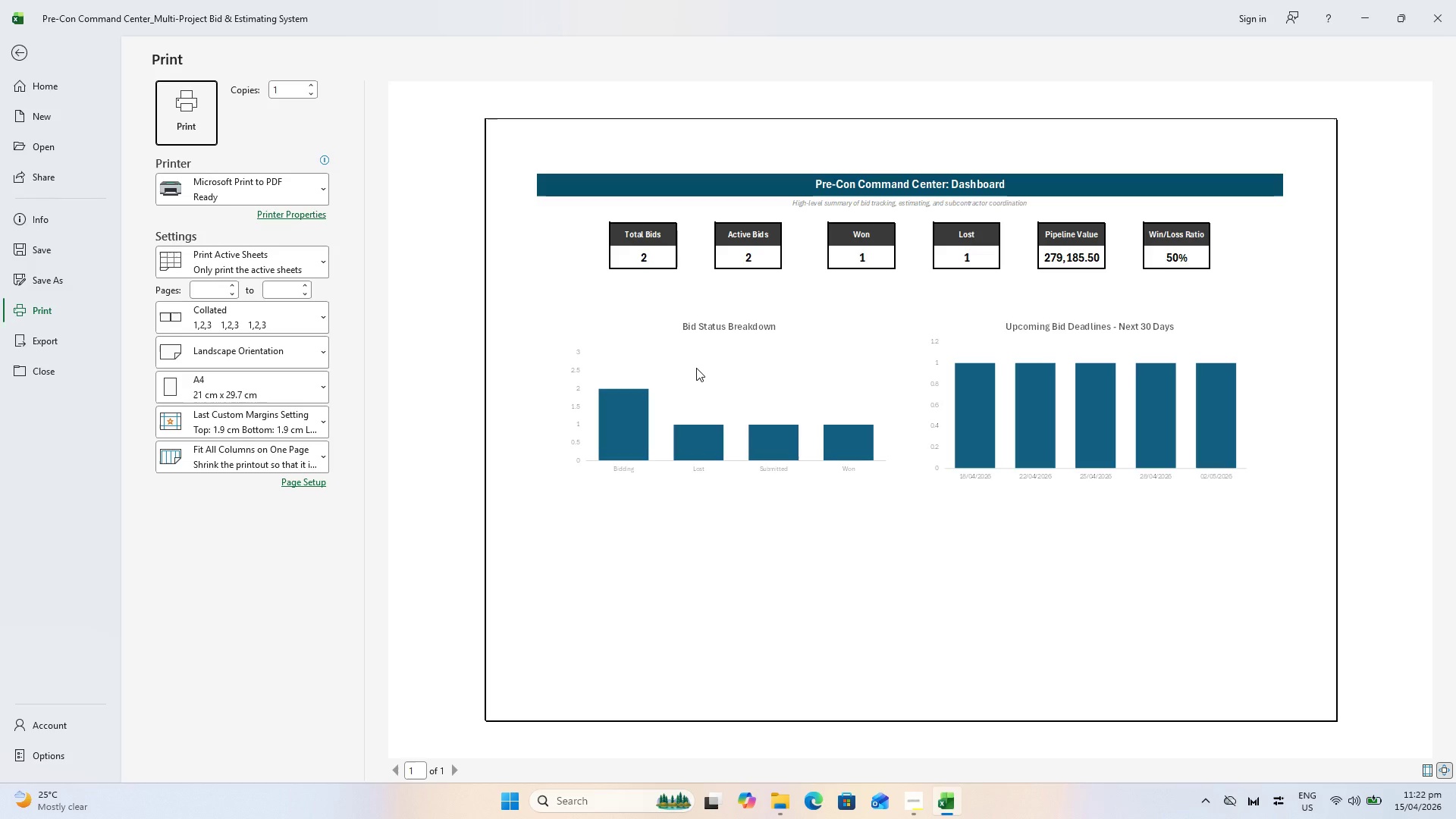 
wait(7.14)
 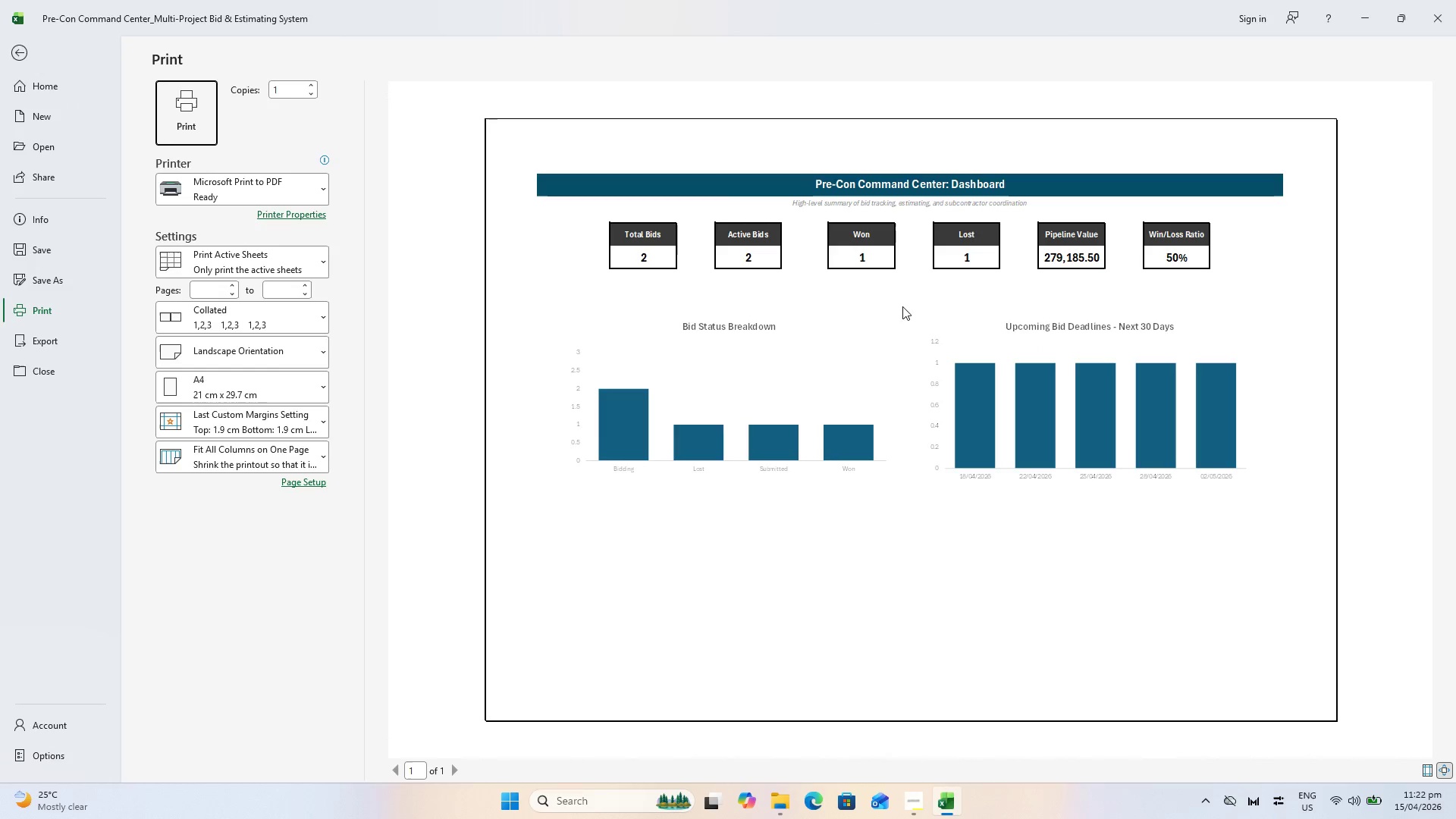 
key(Escape)
 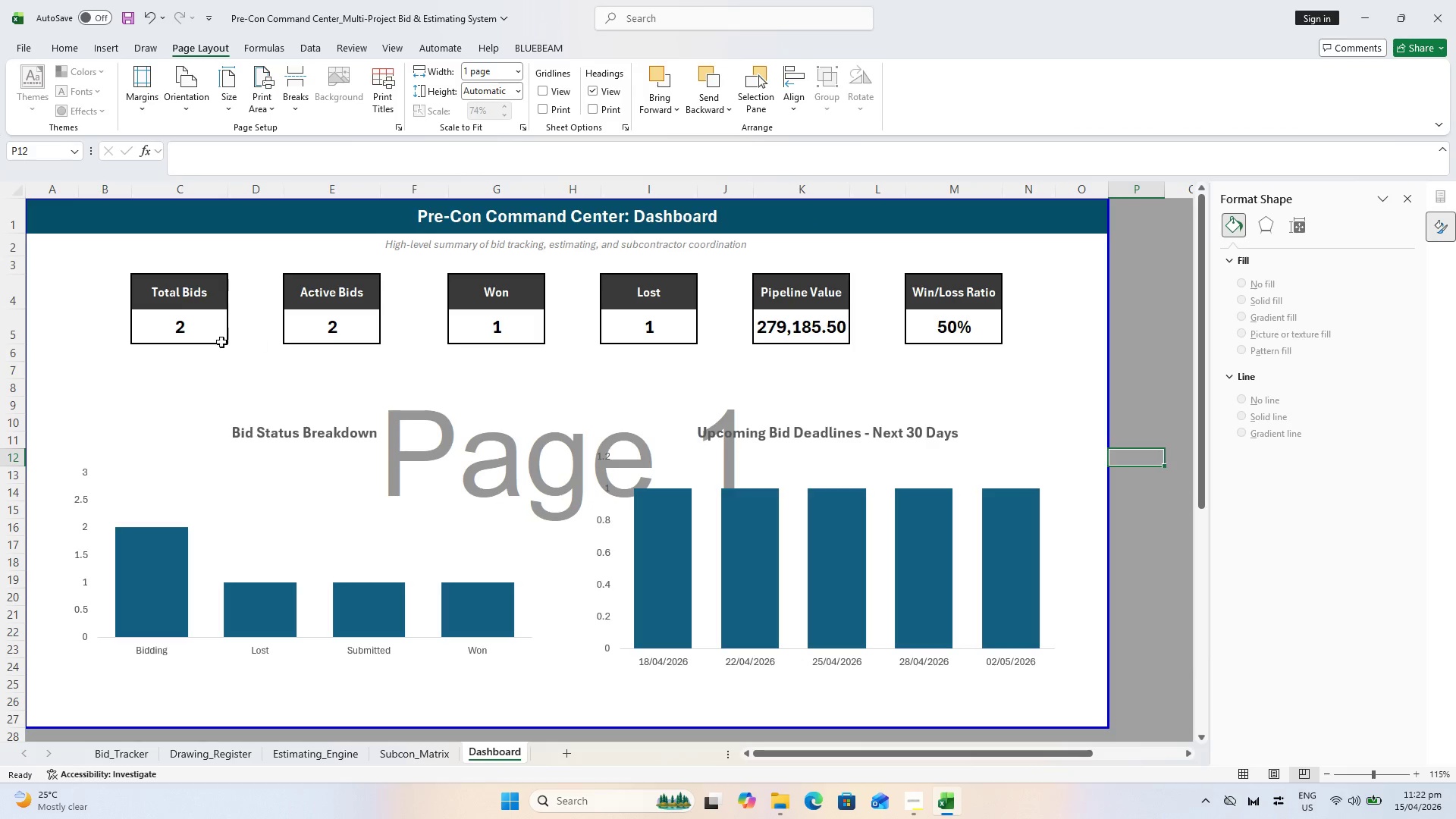 
scroll: coordinate [179, 299], scroll_direction: up, amount: 1.0
 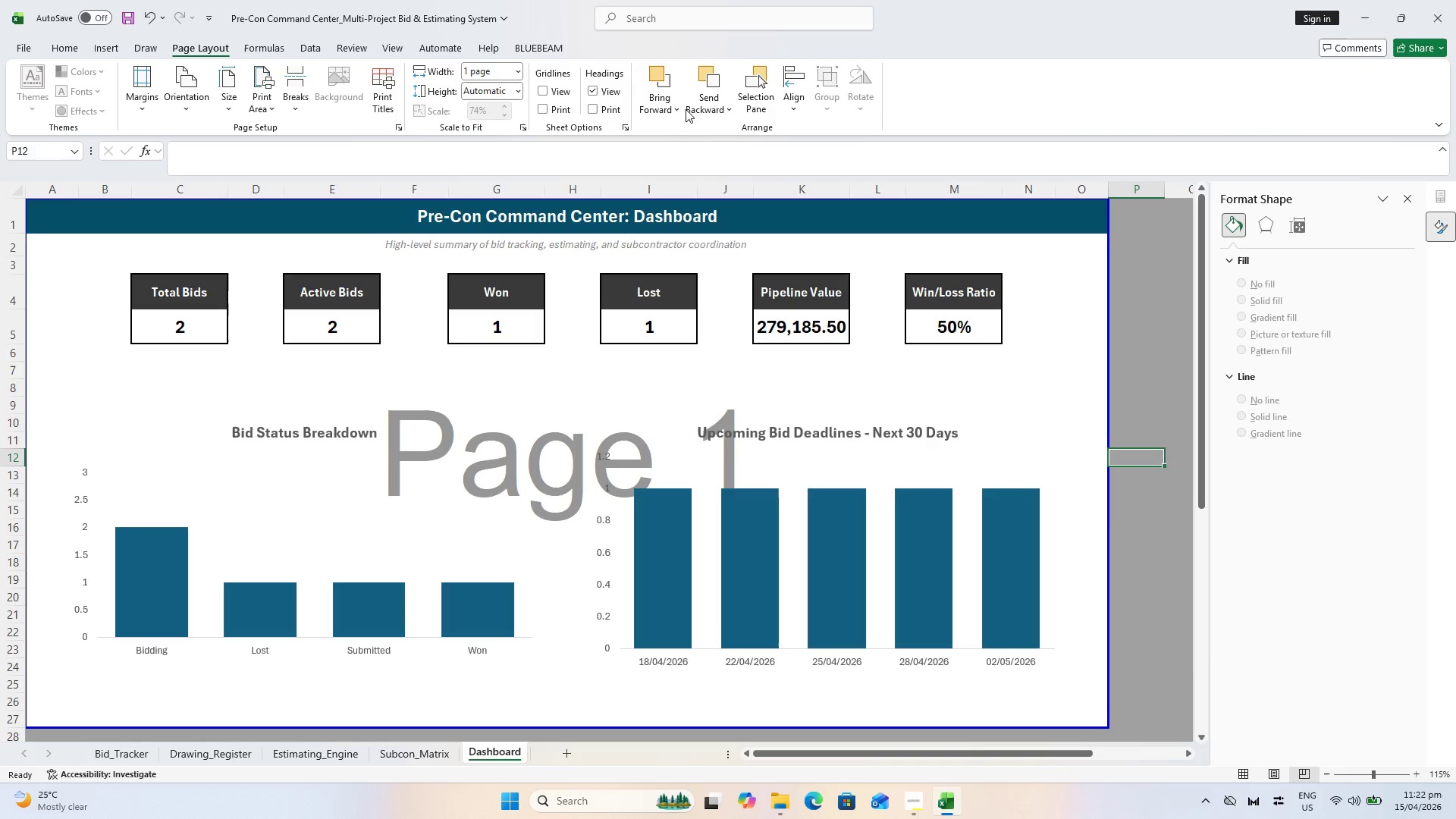 
left_click([8, 259])
 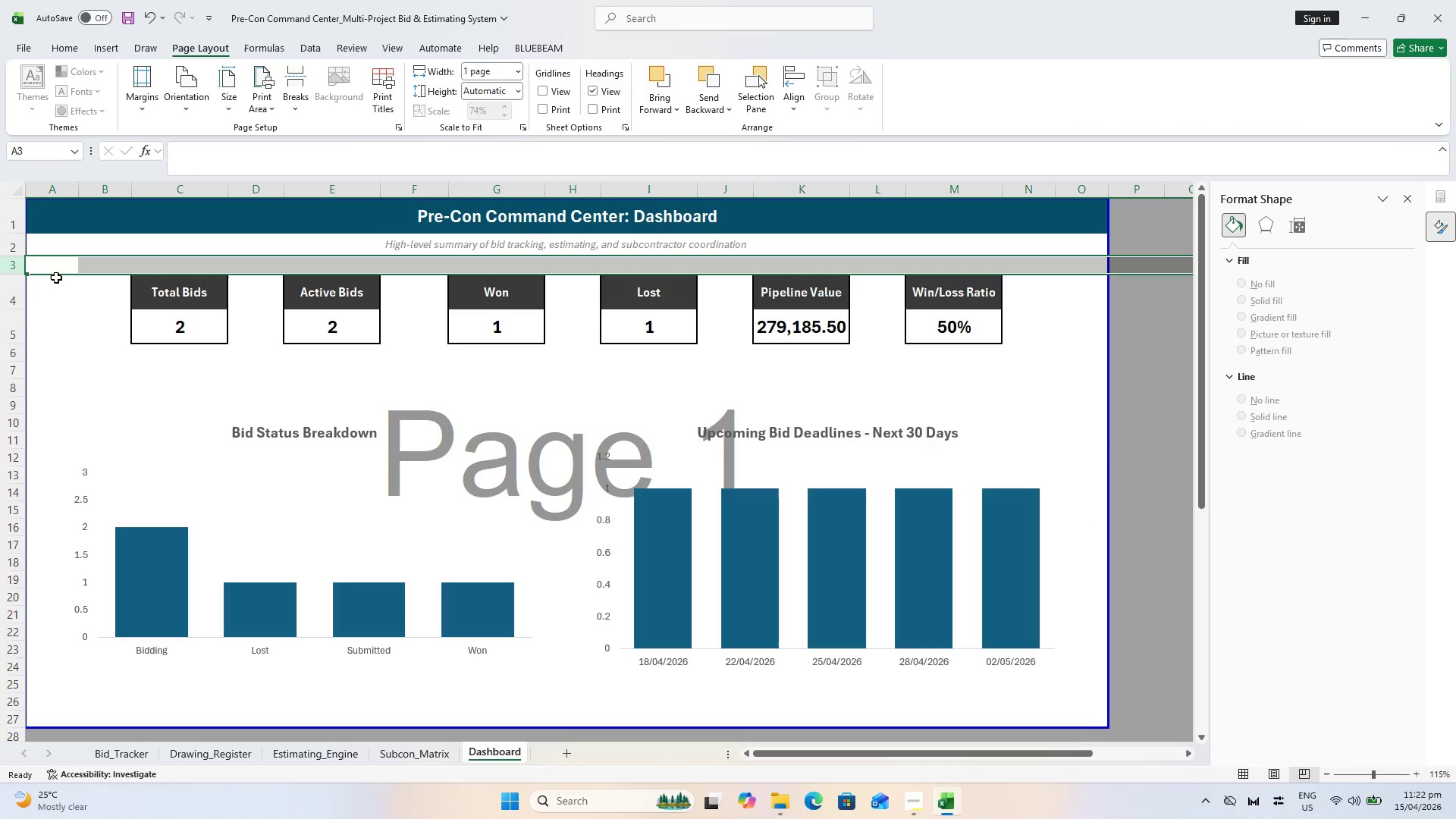 
key(Control+Shift+Equal)
 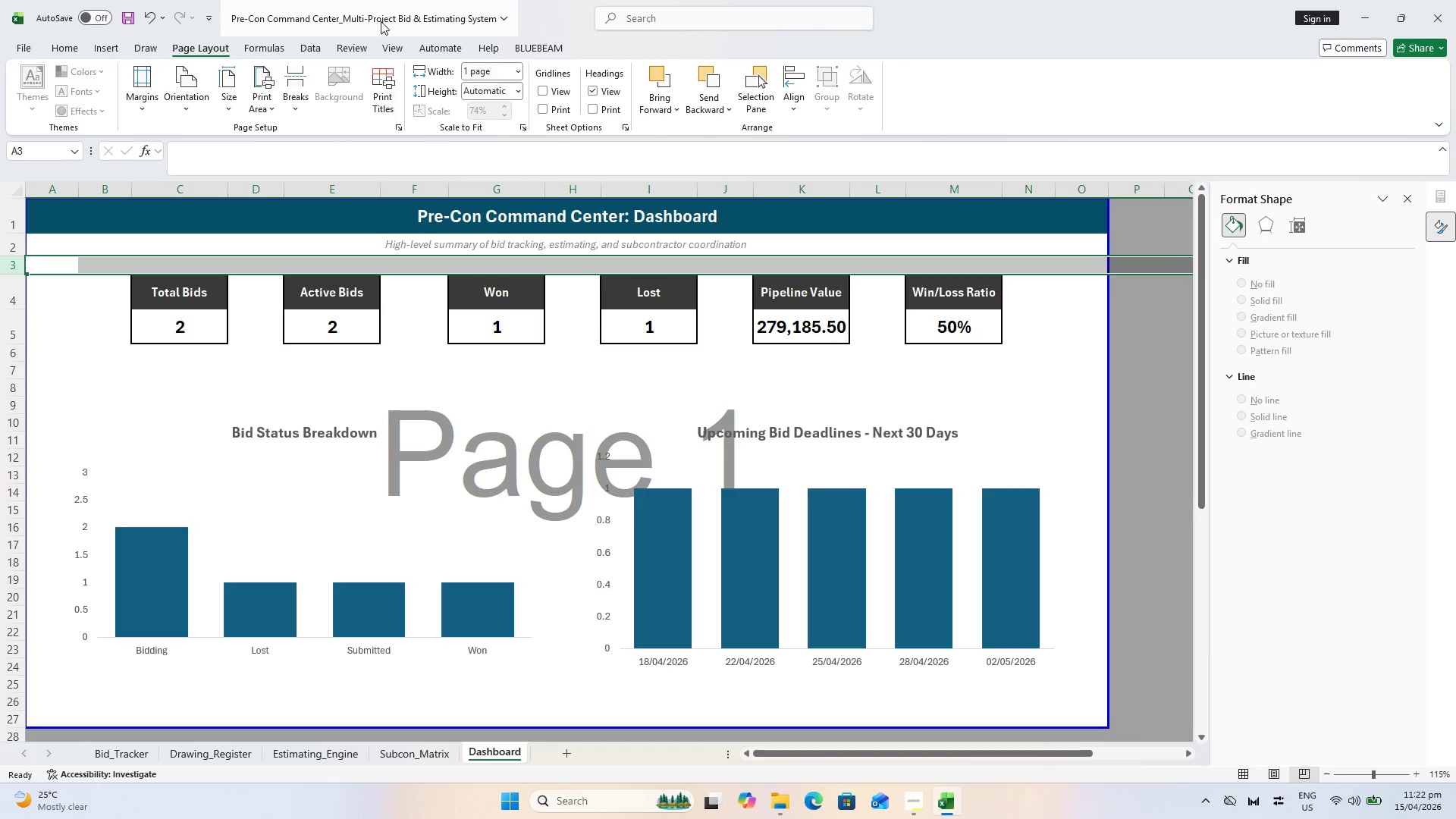 
left_click([363, 46])
 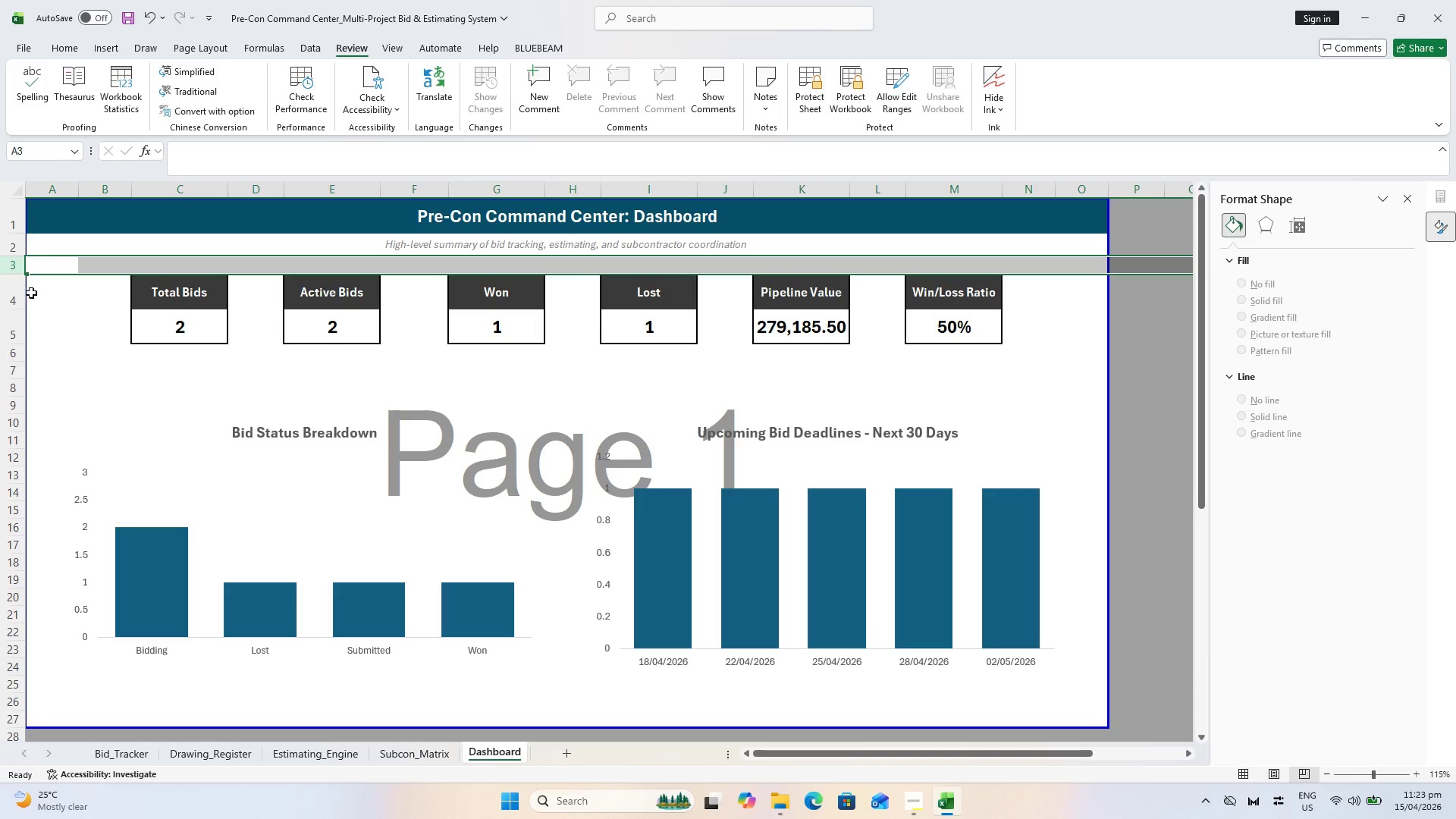 
wait(5.25)
 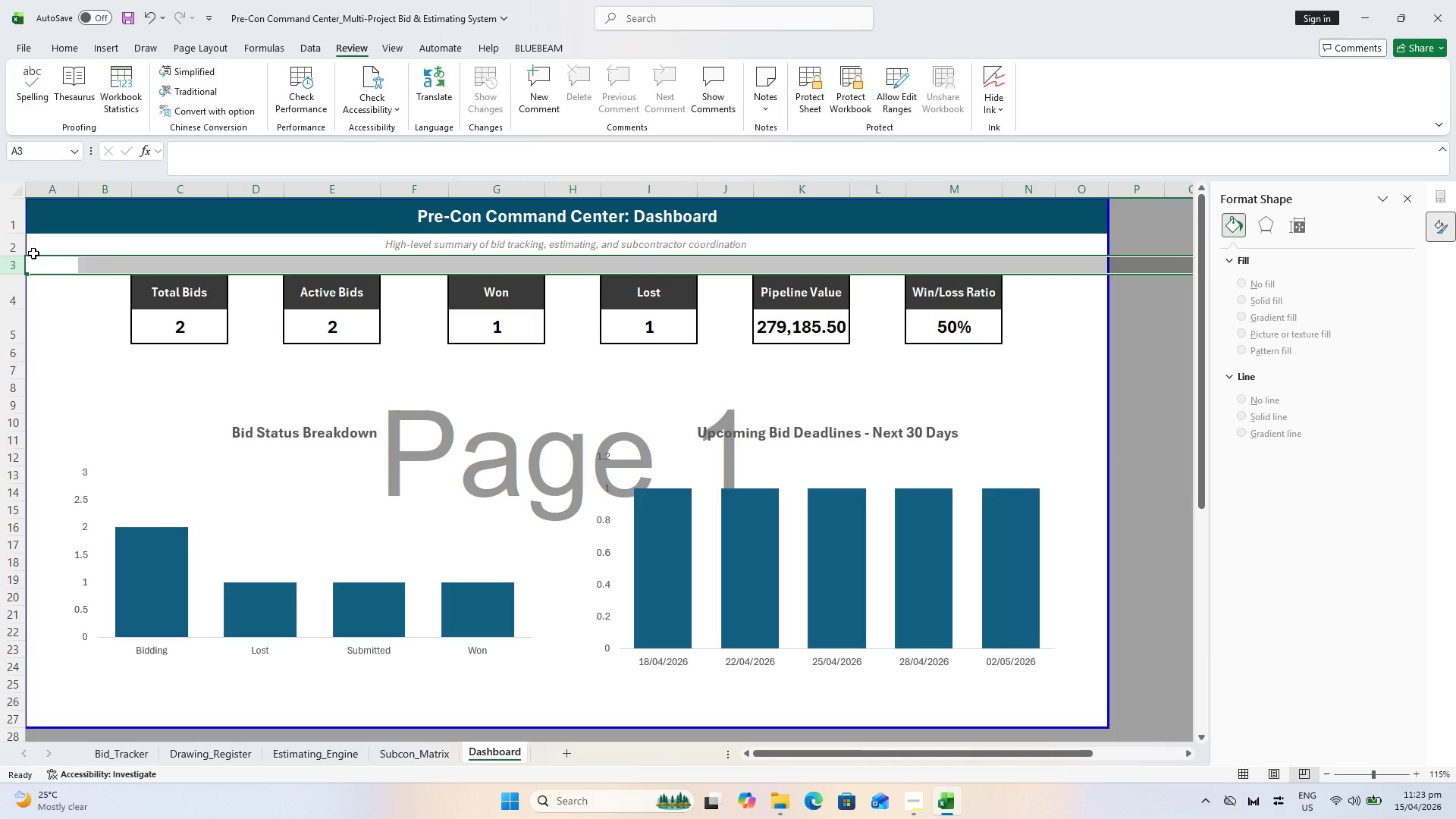 
key(Control+Shift+Equal)
 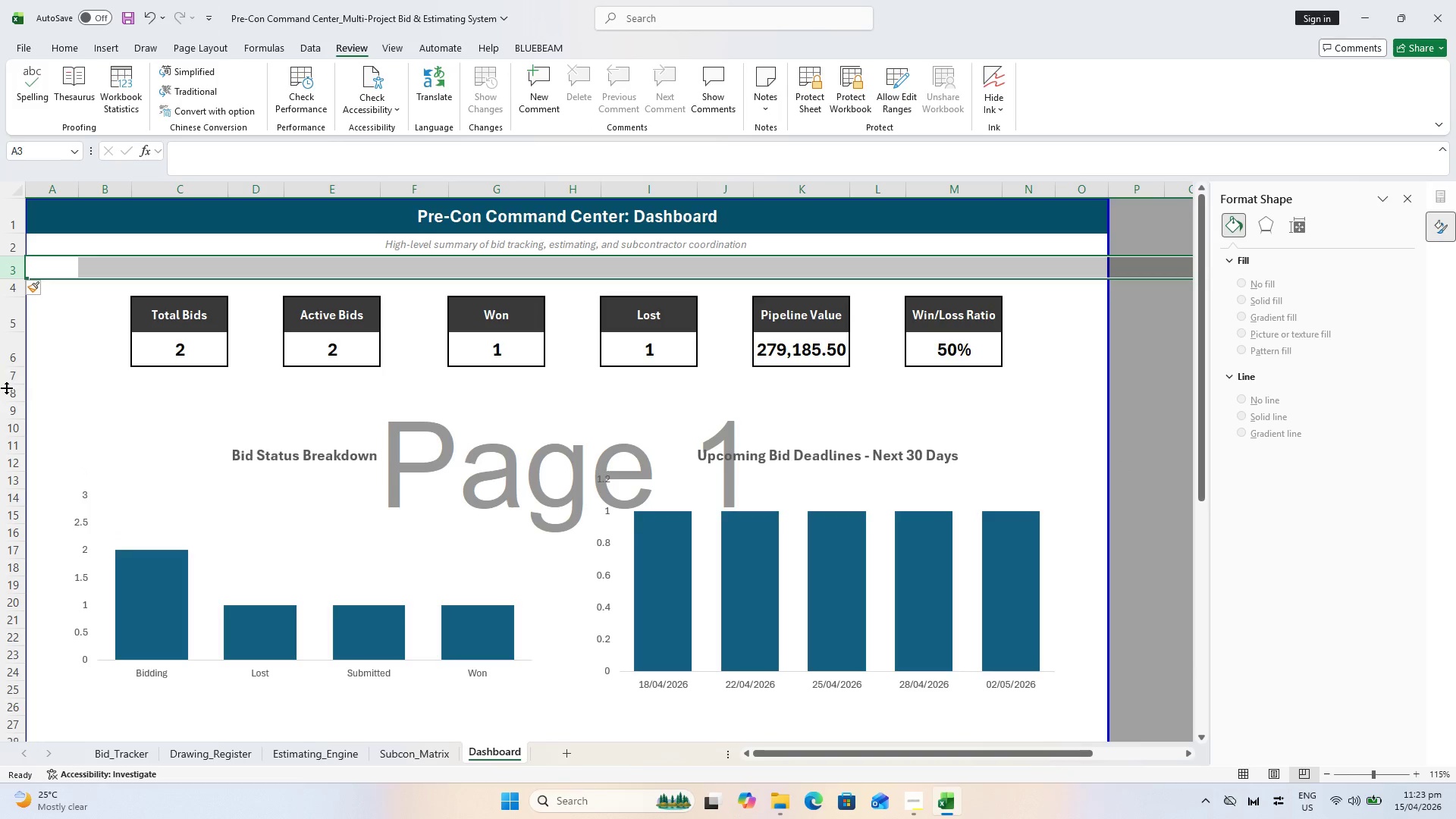 
left_click([12, 376])
 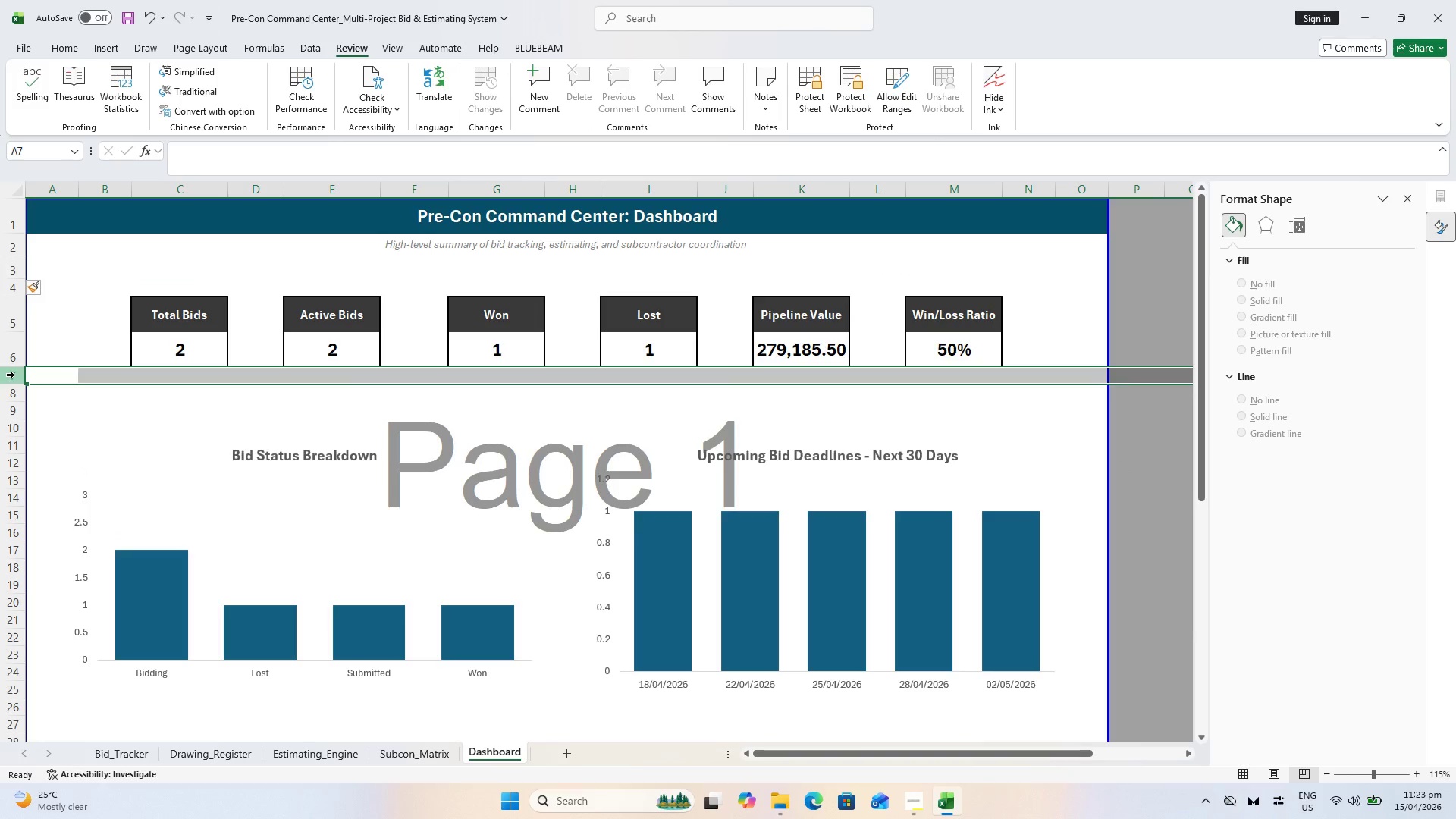 
hold_key(key=ControlLeft, duration=0.94)
 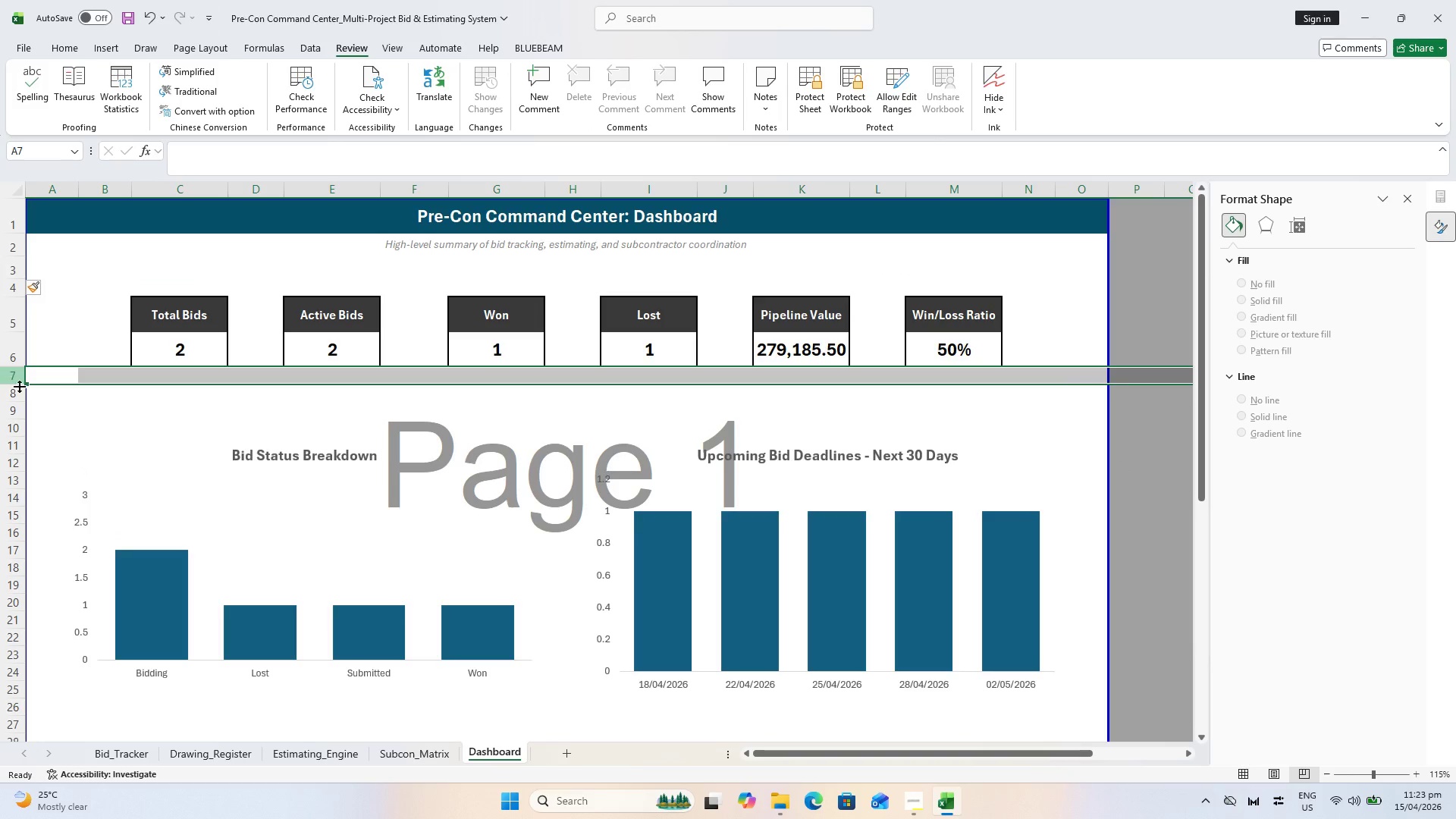 
hold_key(key=ShiftLeft, duration=0.72)
 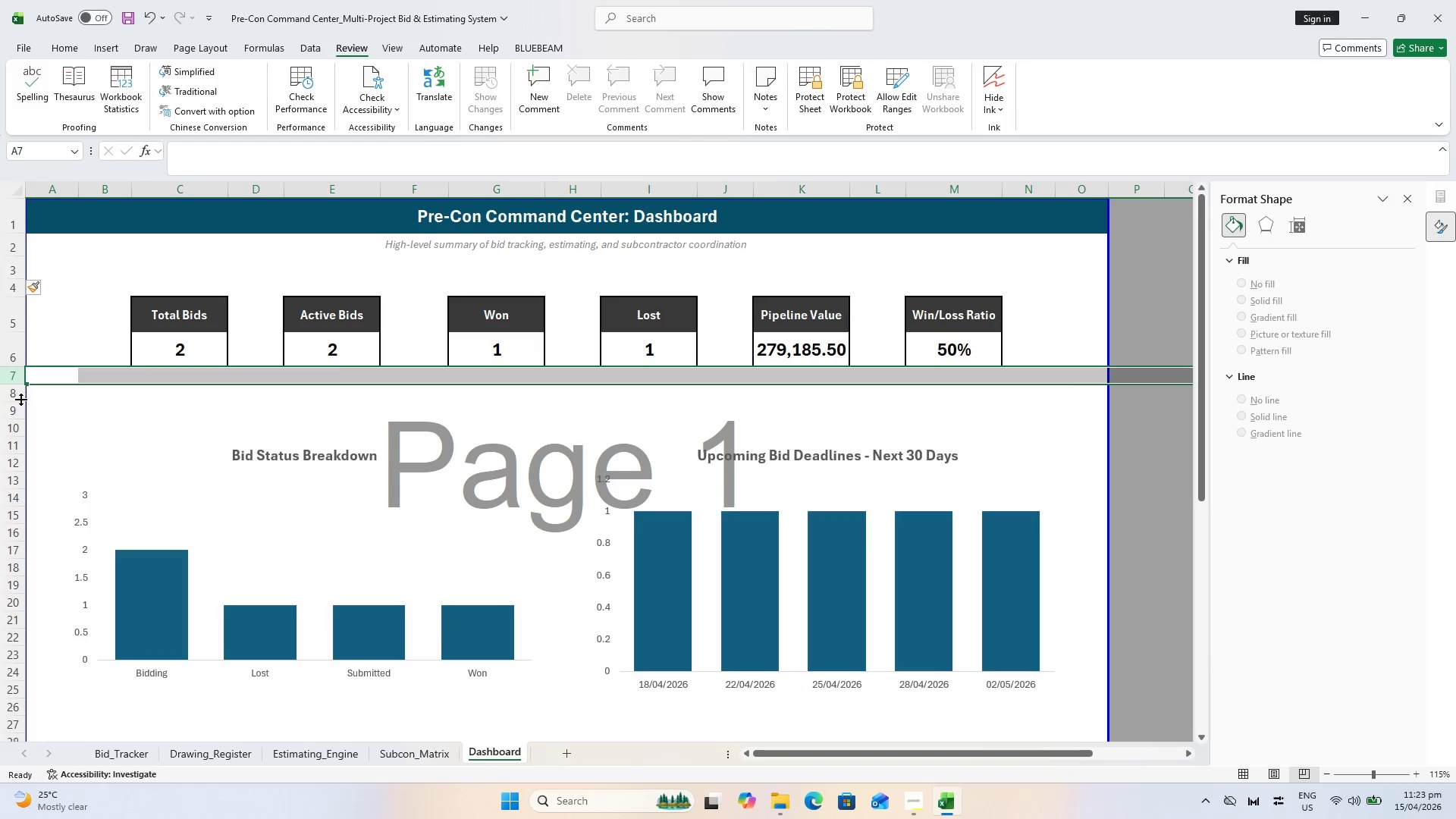 
left_click([13, 394])
 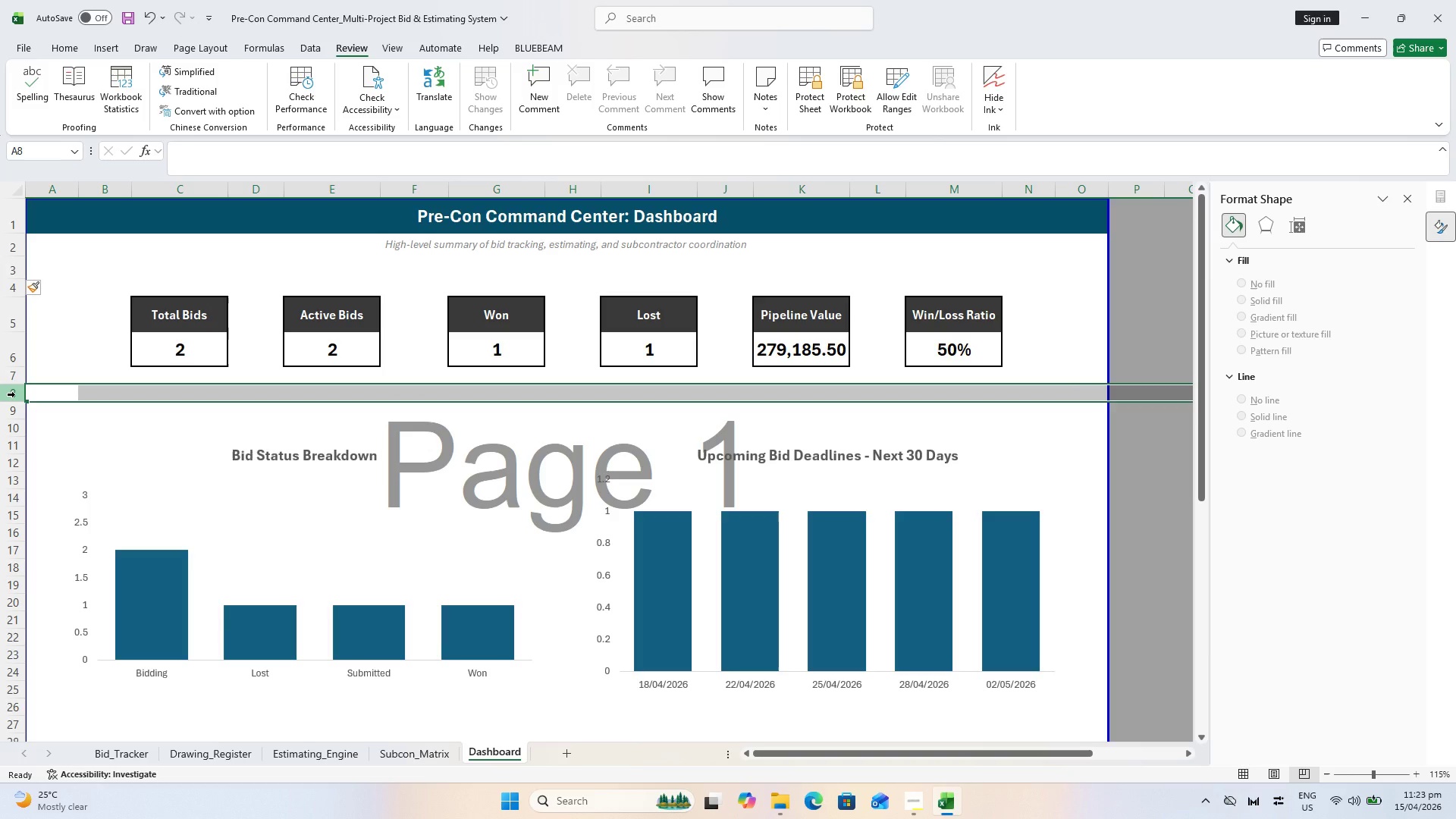 
key(Control+Shift+Equal)
 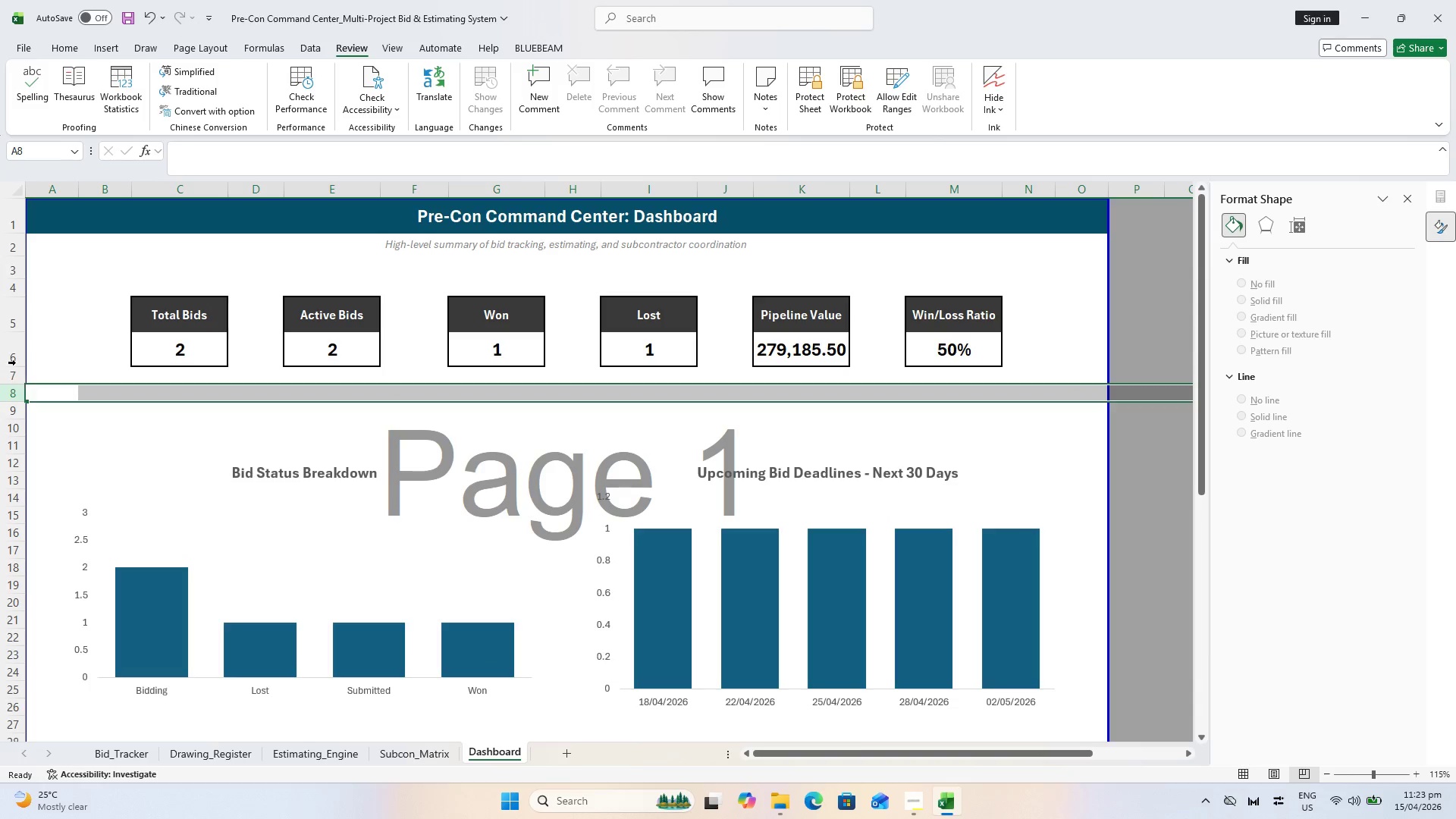 
left_click([5, 344])
 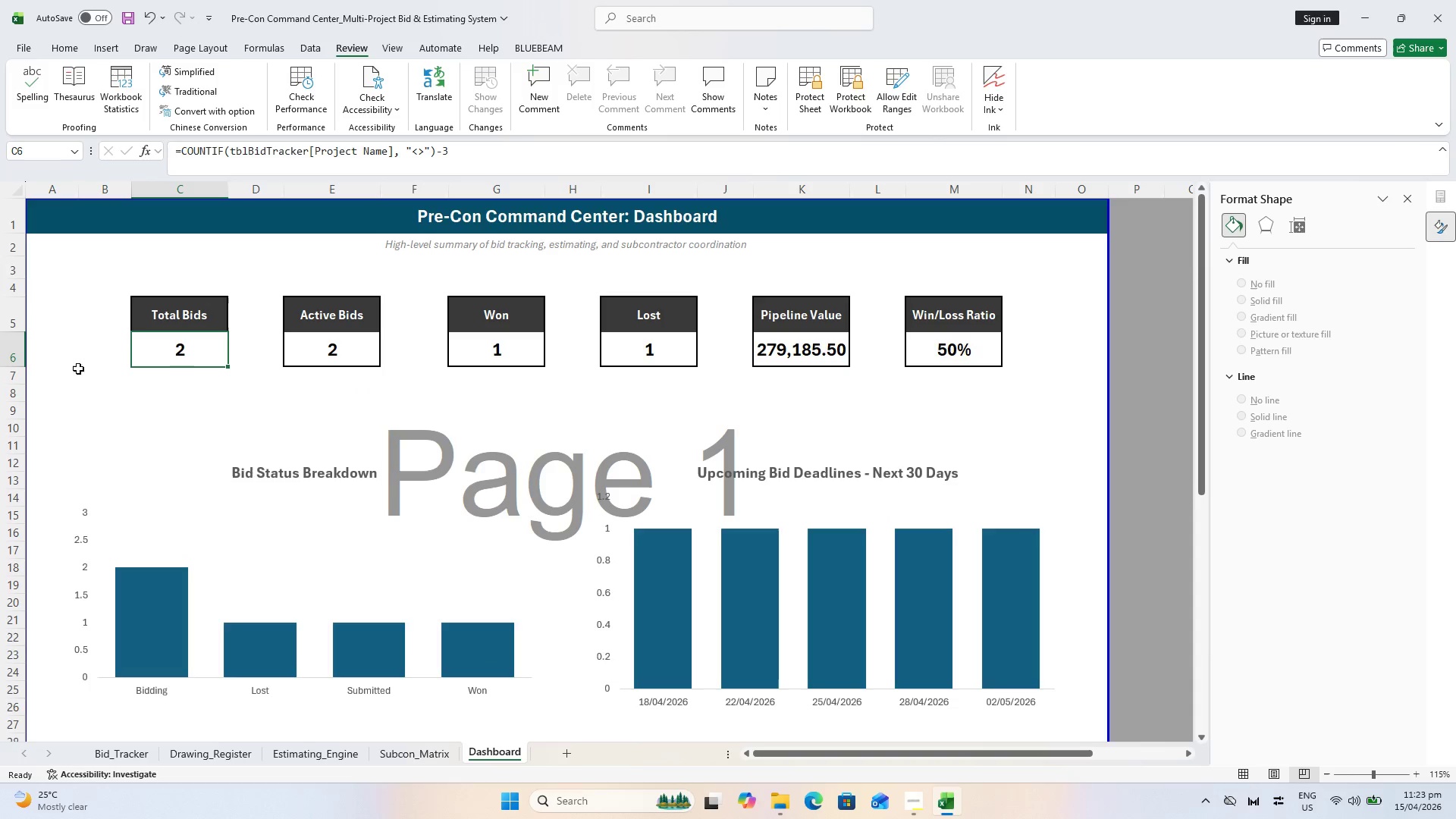 
wait(5.5)
 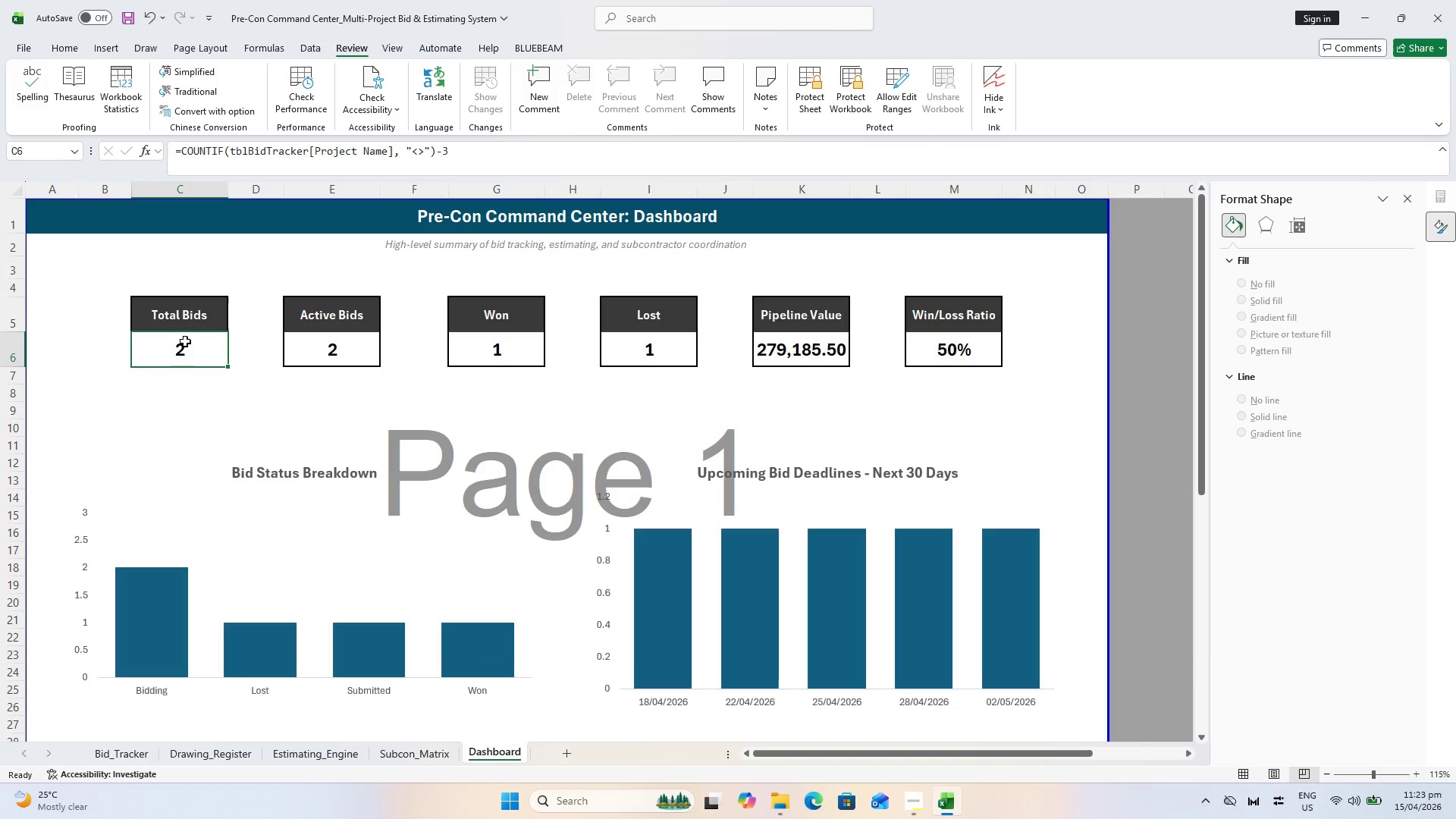 
left_click_drag(start_coordinate=[7, 366], to_coordinate=[5, 391])
 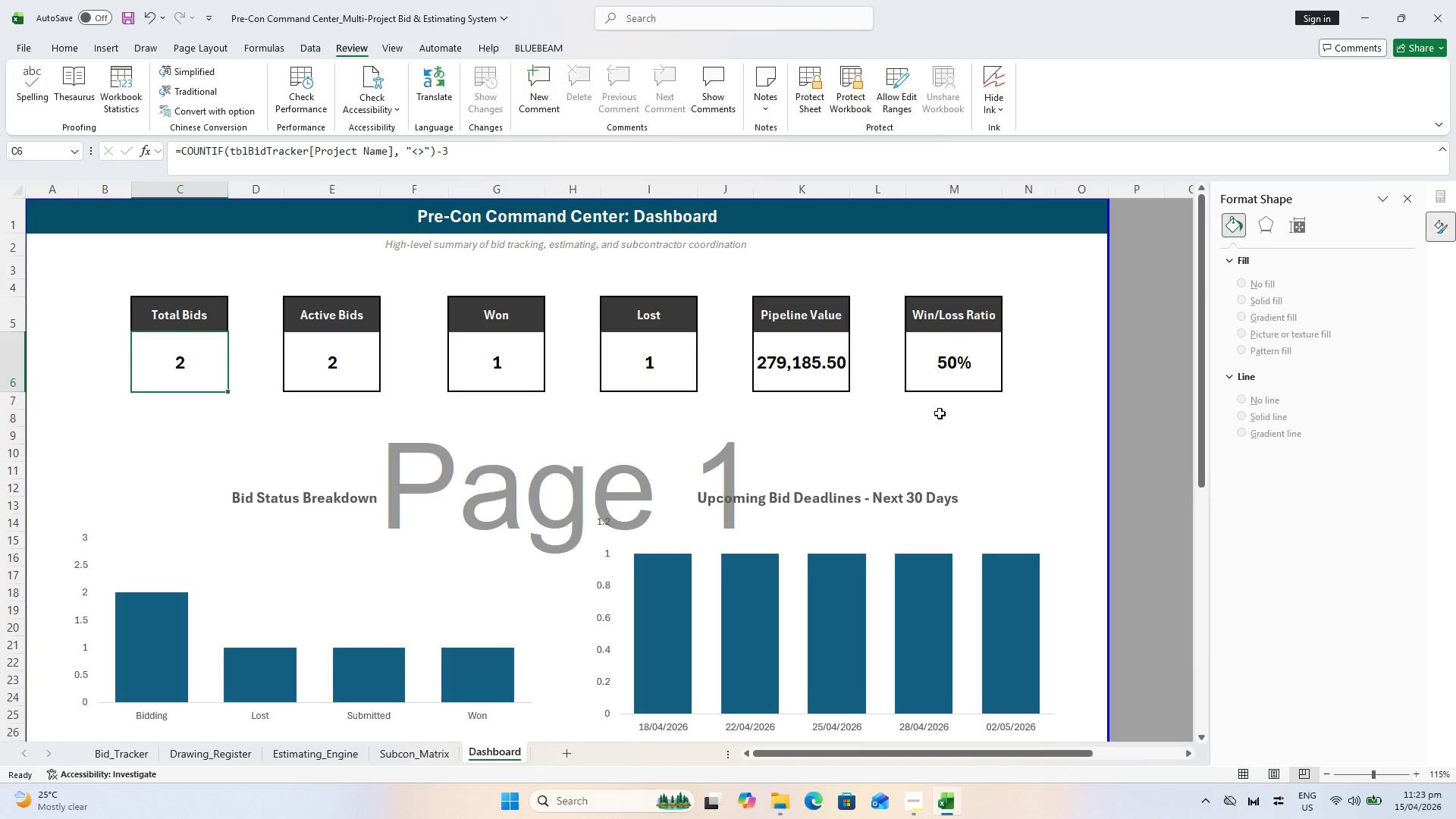 
scroll: coordinate [927, 433], scroll_direction: down, amount: 3.0
 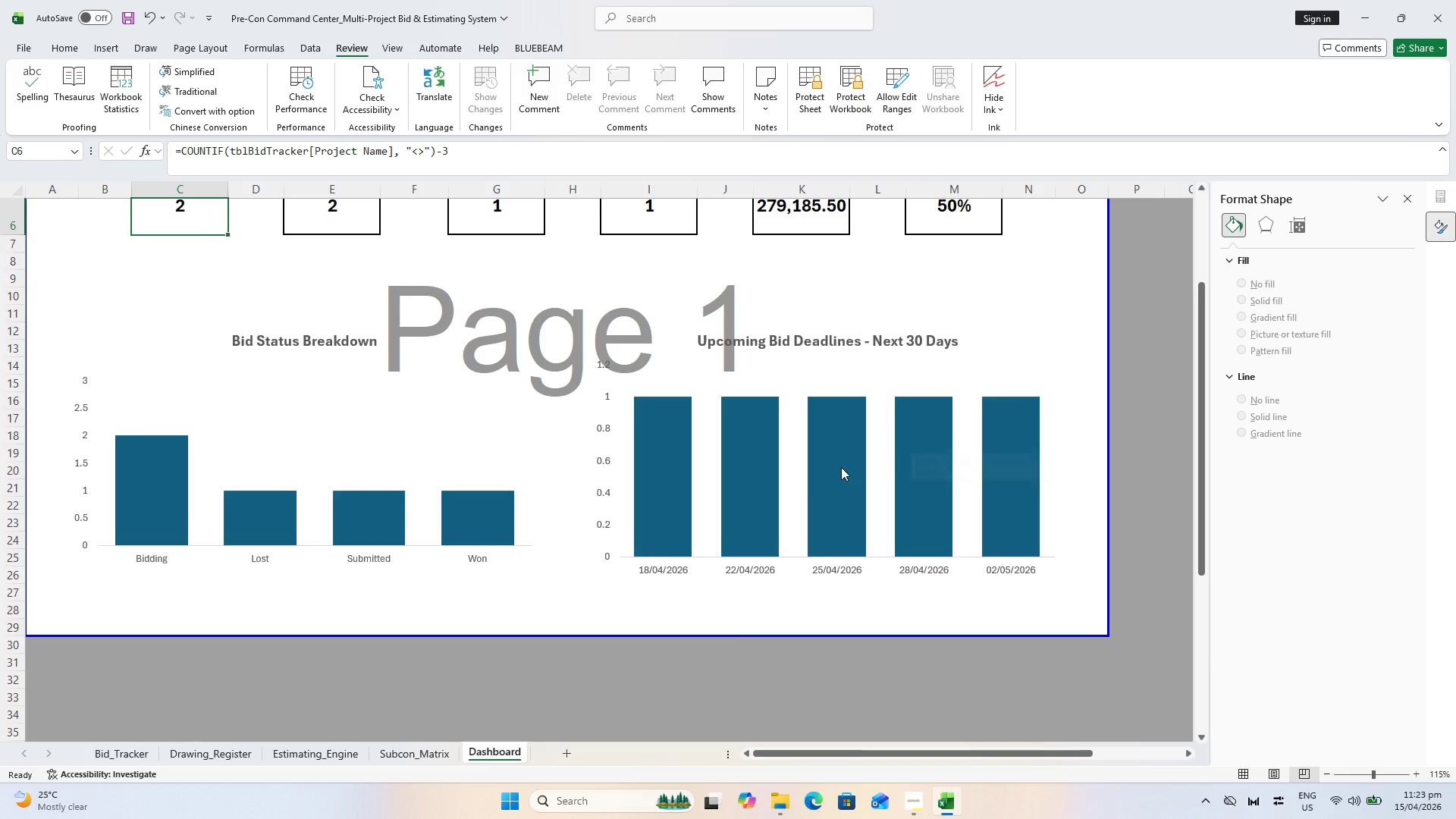 
key(Control+P)
 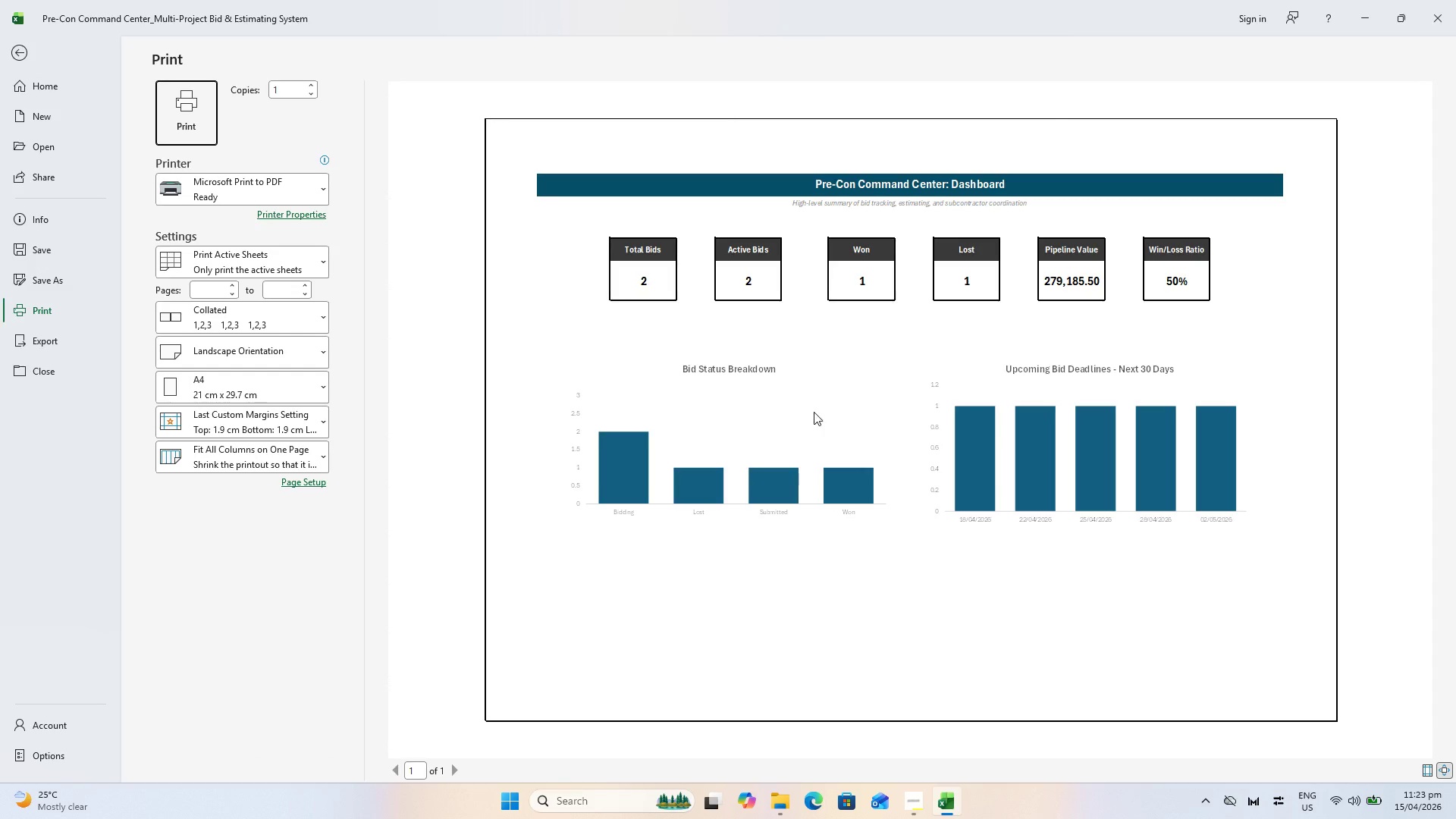 
key(Escape)
 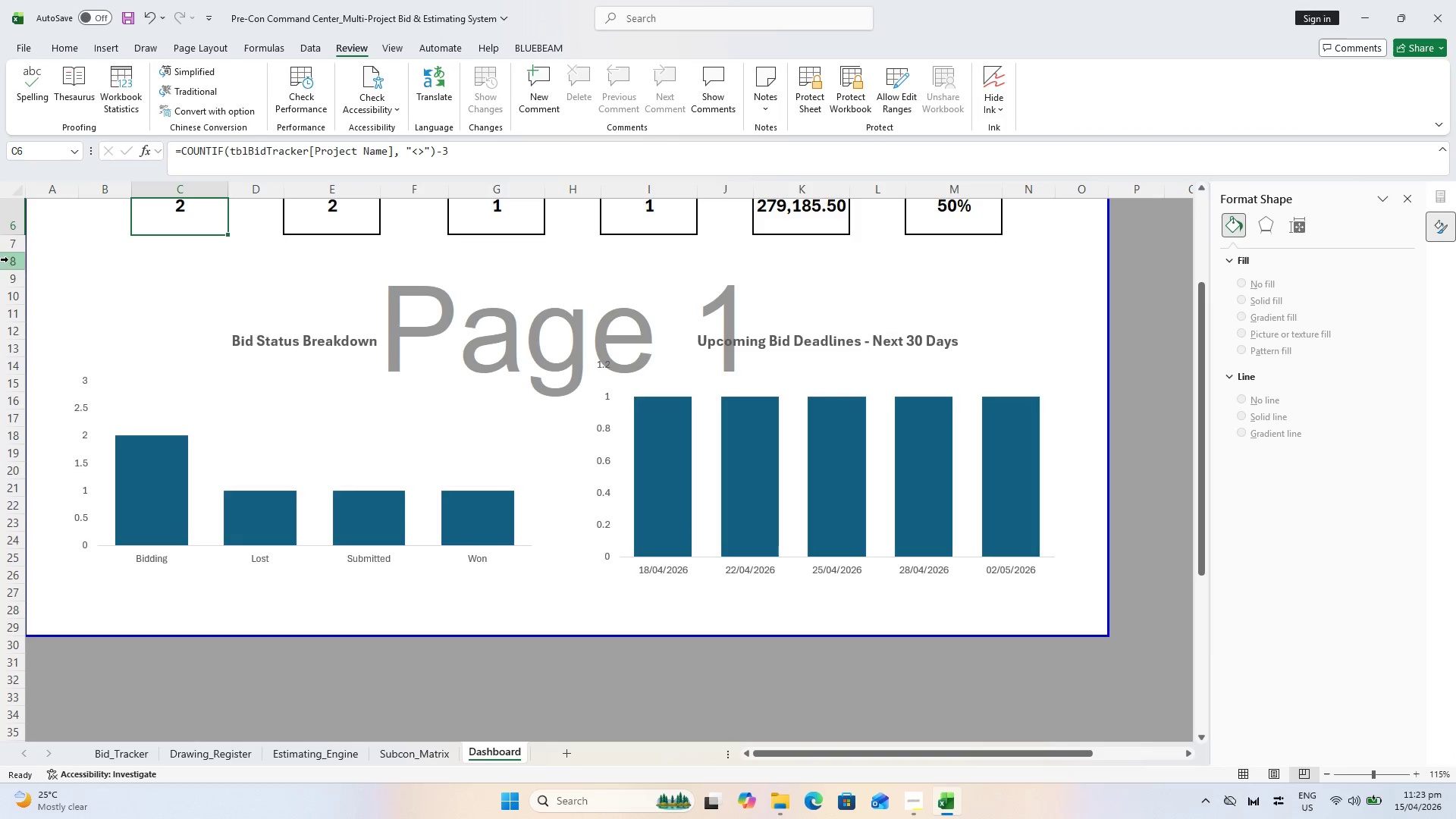 
scroll: coordinate [76, 326], scroll_direction: up, amount: 4.0
 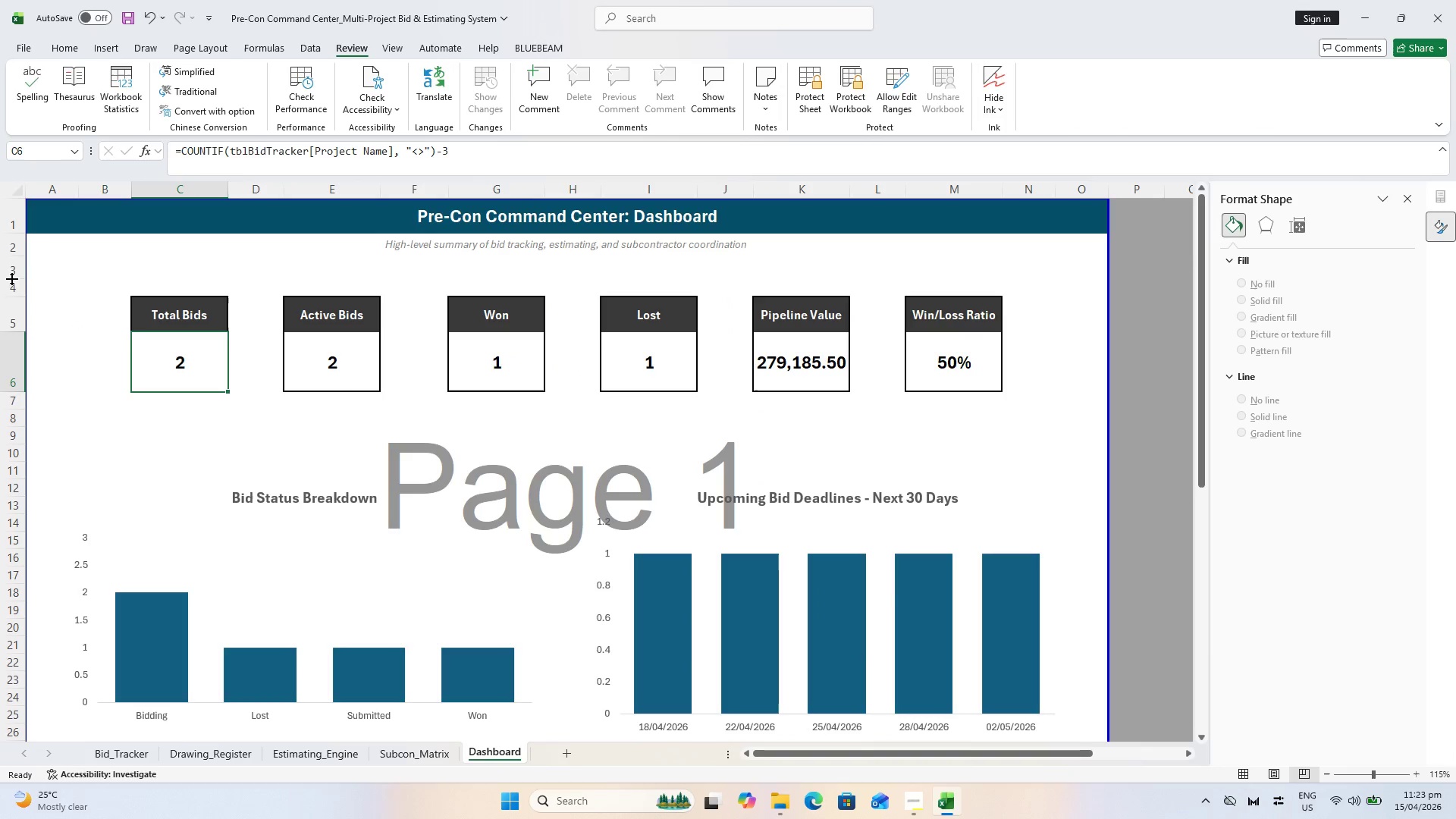 
left_click([11, 271])
 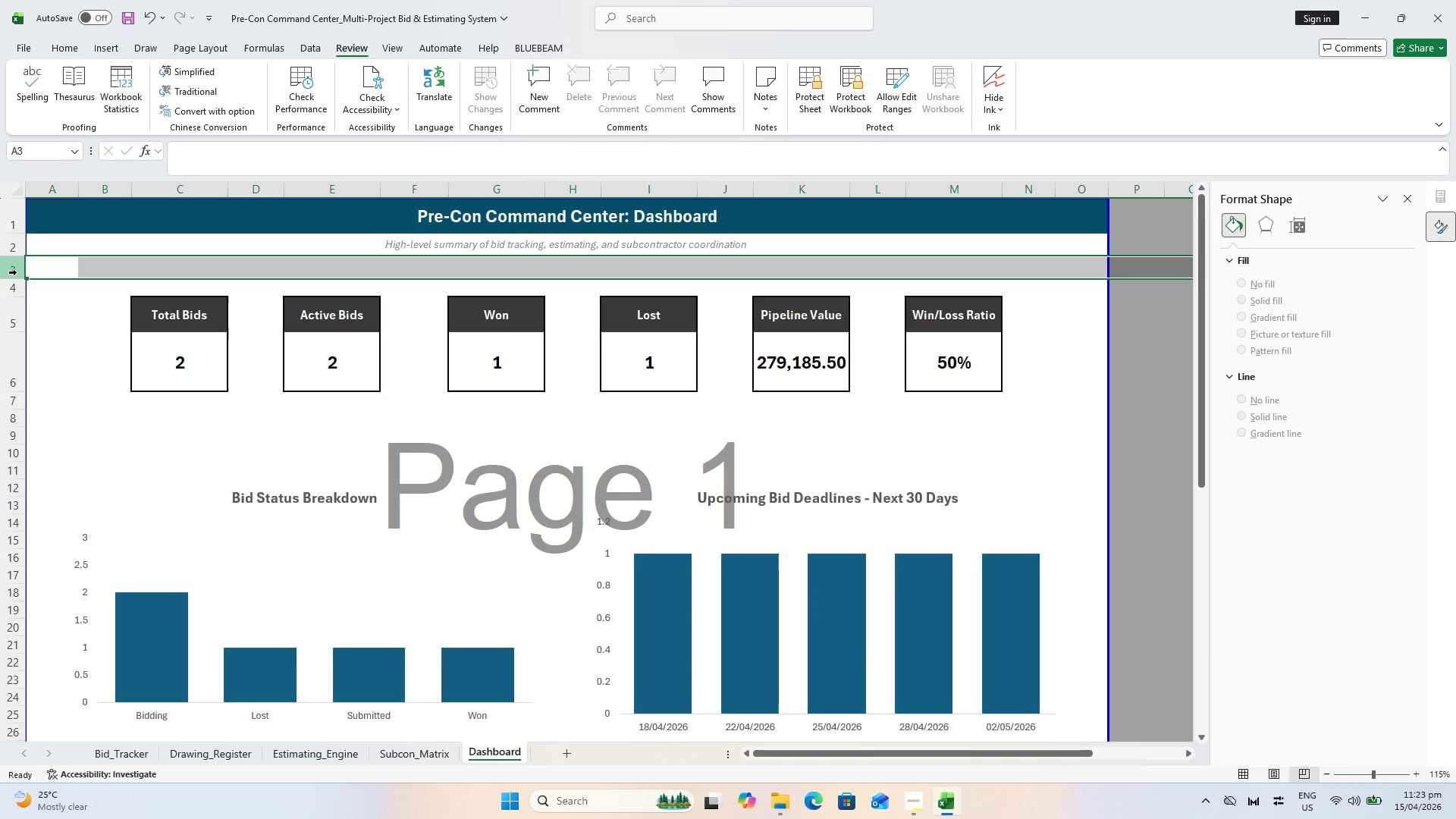 
key(Control+Shift+Equal)
 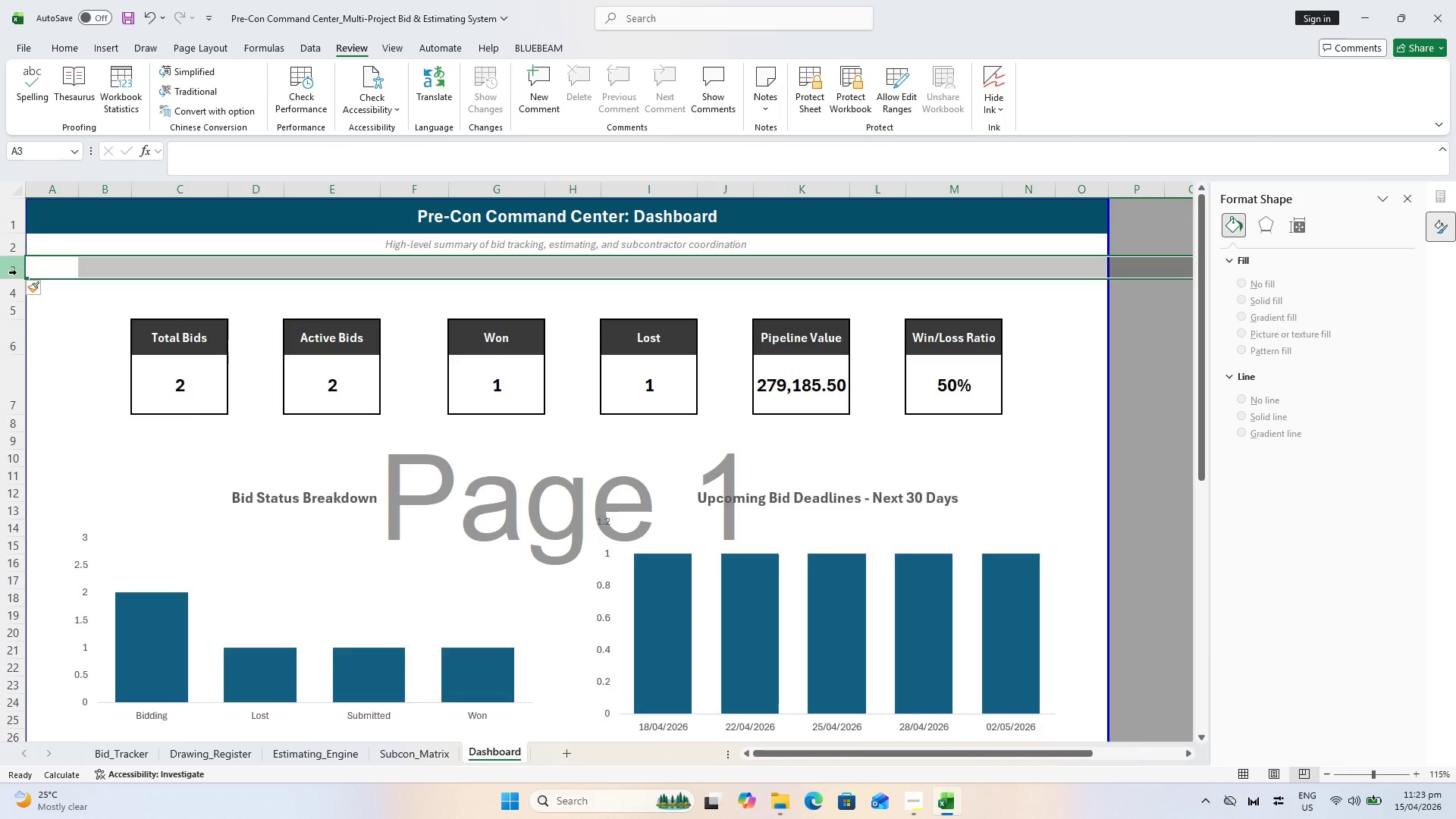 
key(Control+Shift+Backspace)
 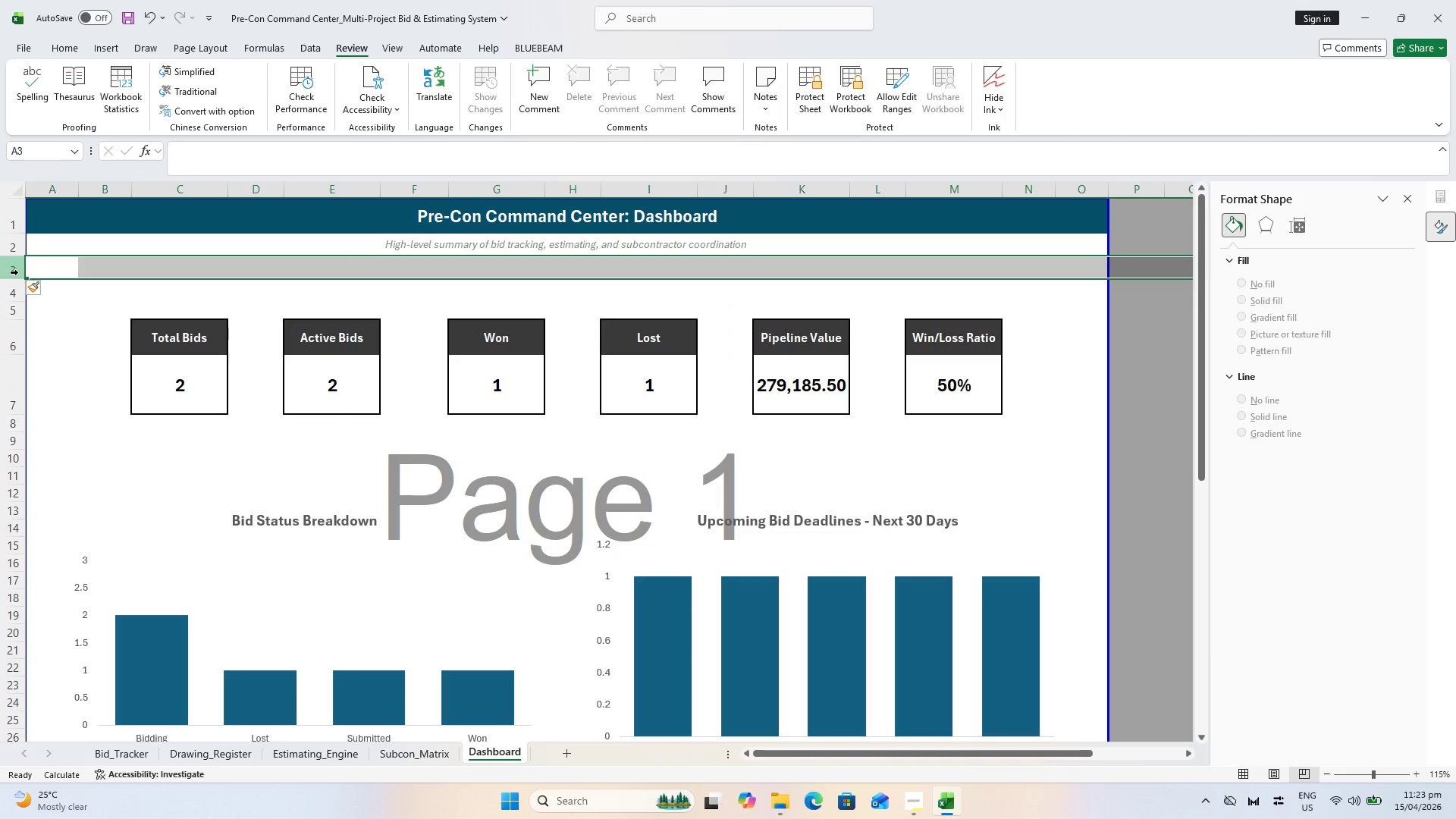 
key(Escape)
 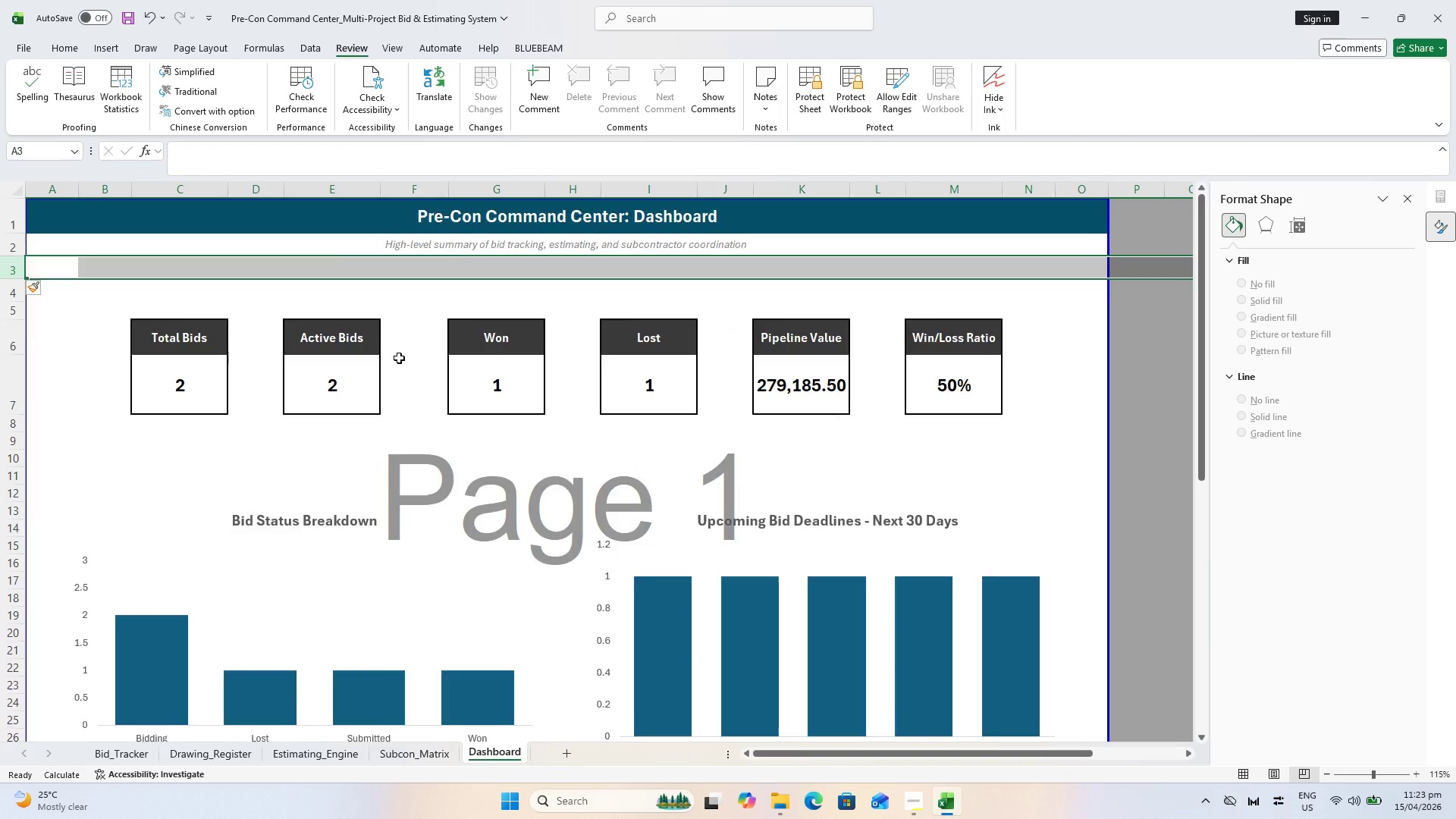 
scroll: coordinate [400, 360], scroll_direction: down, amount: 3.0
 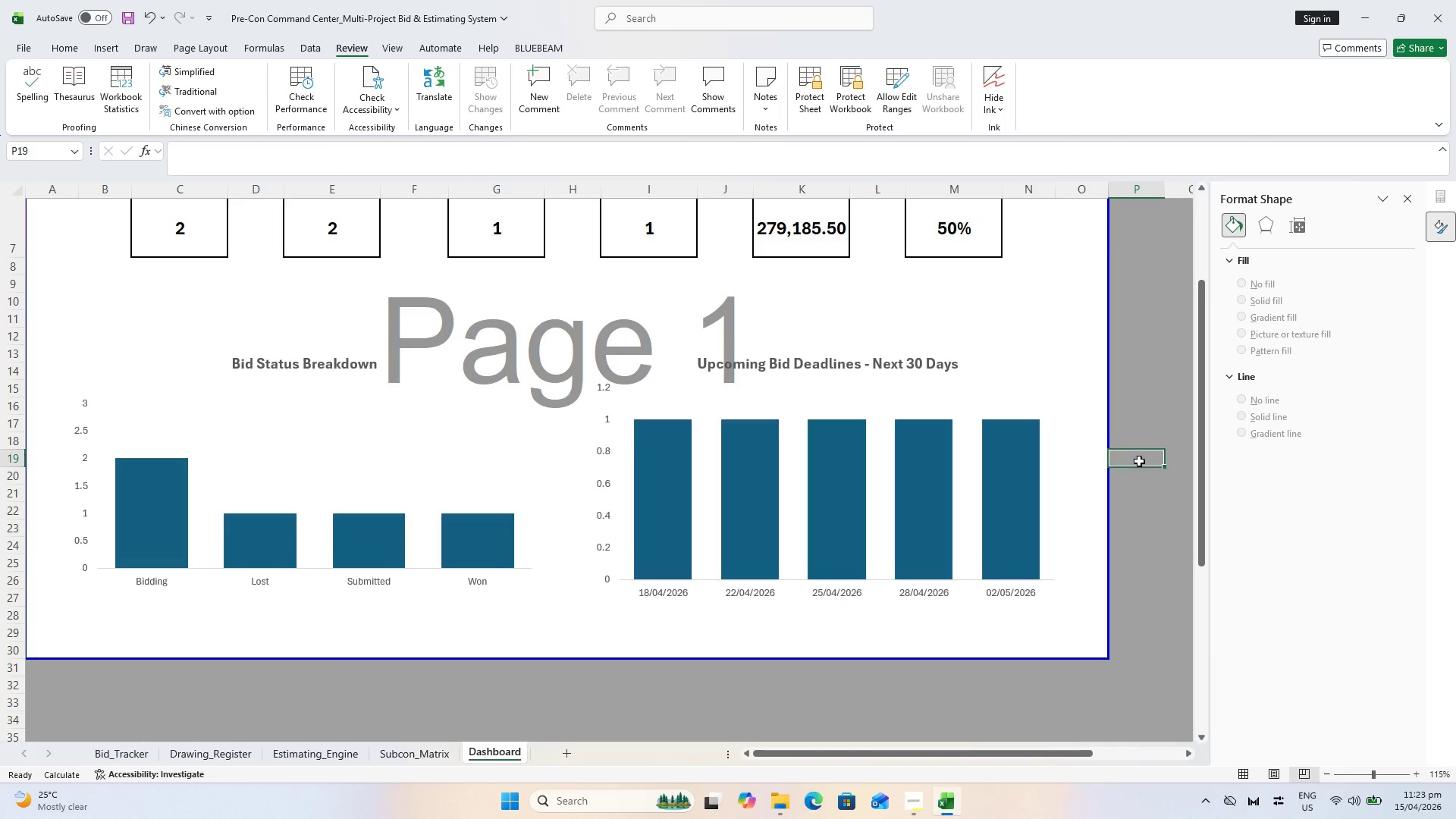 
key(Control+P)
 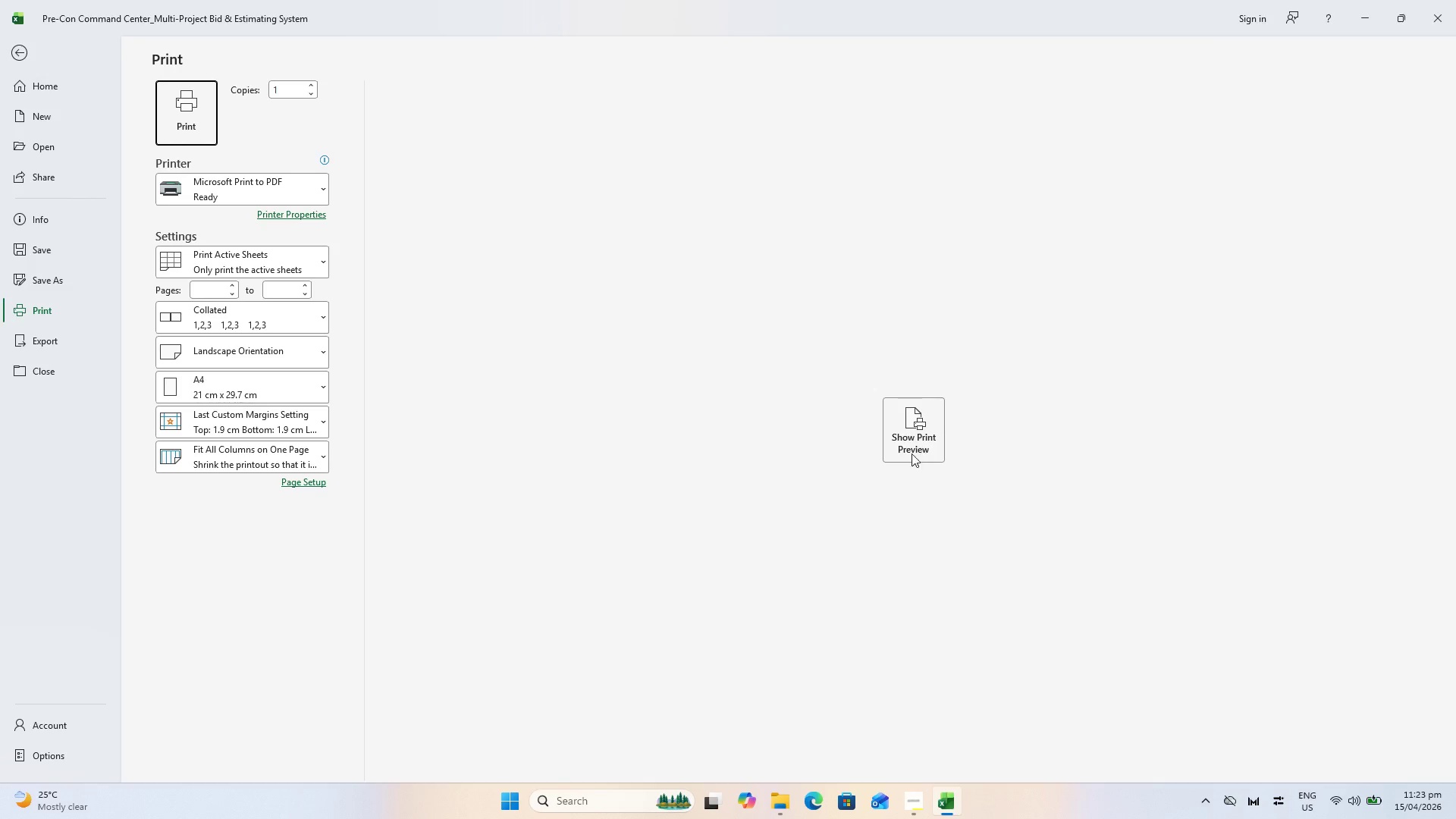 
left_click([920, 432])
 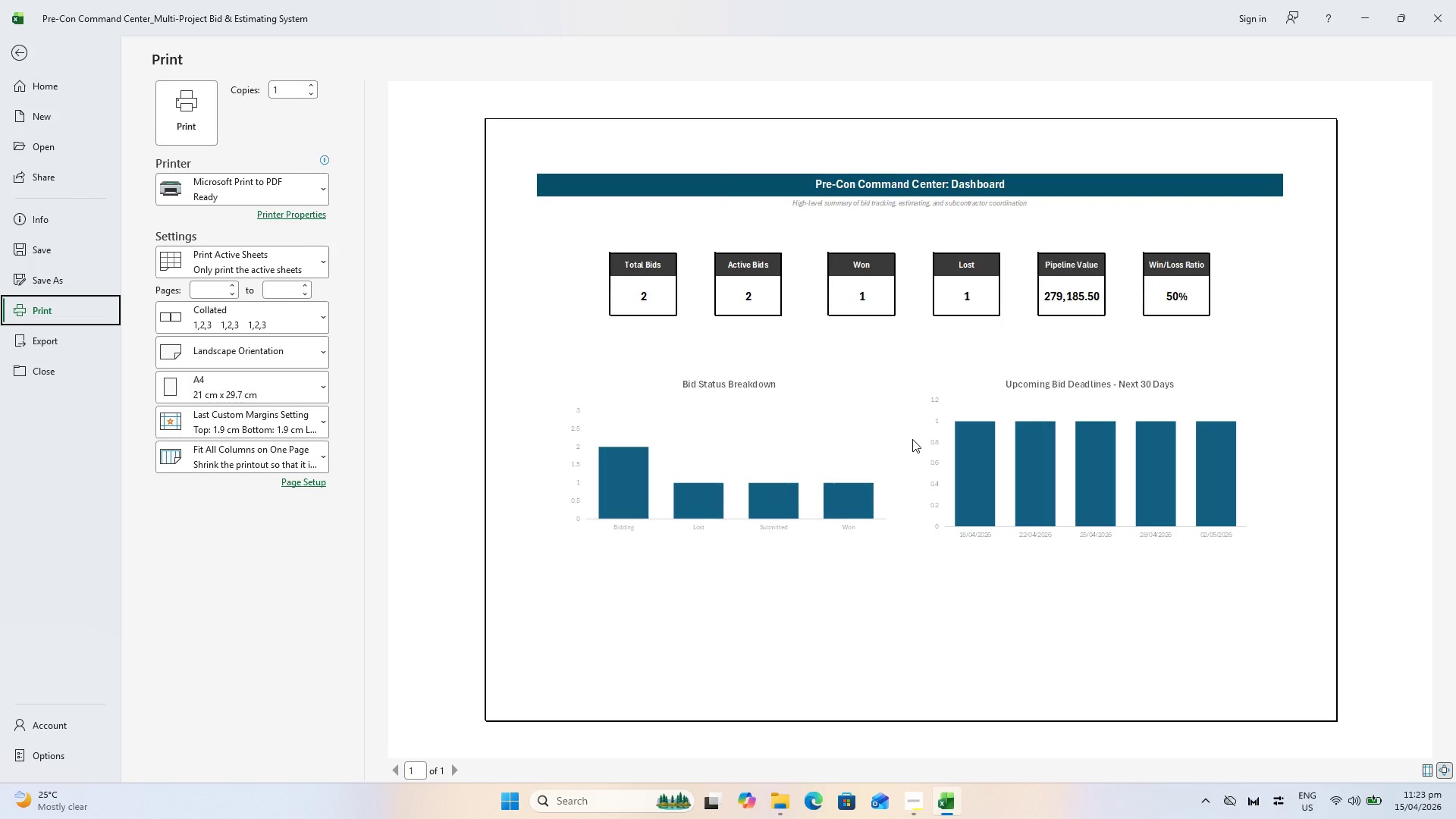 
key(Escape)
 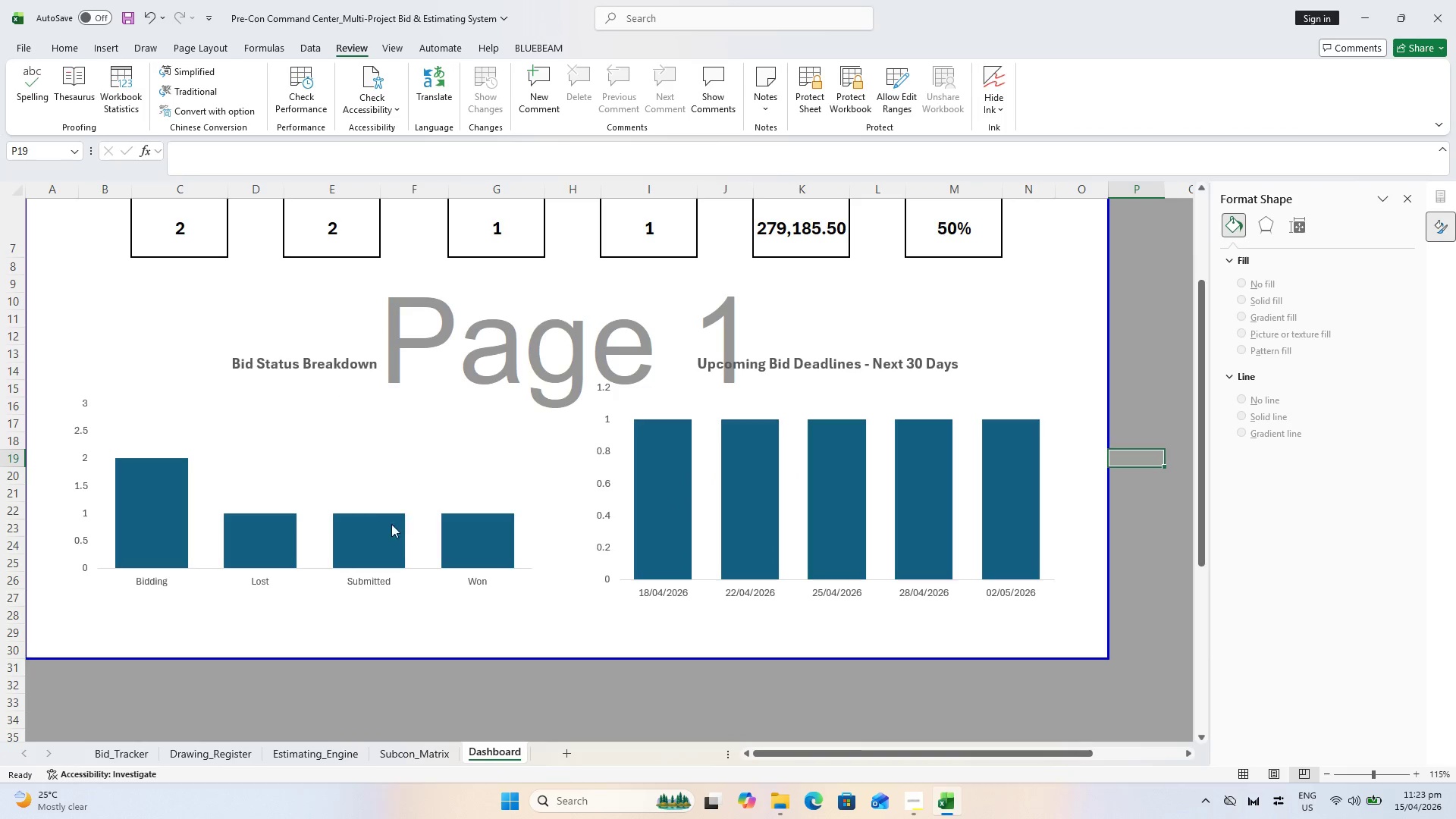 
left_click([343, 540])
 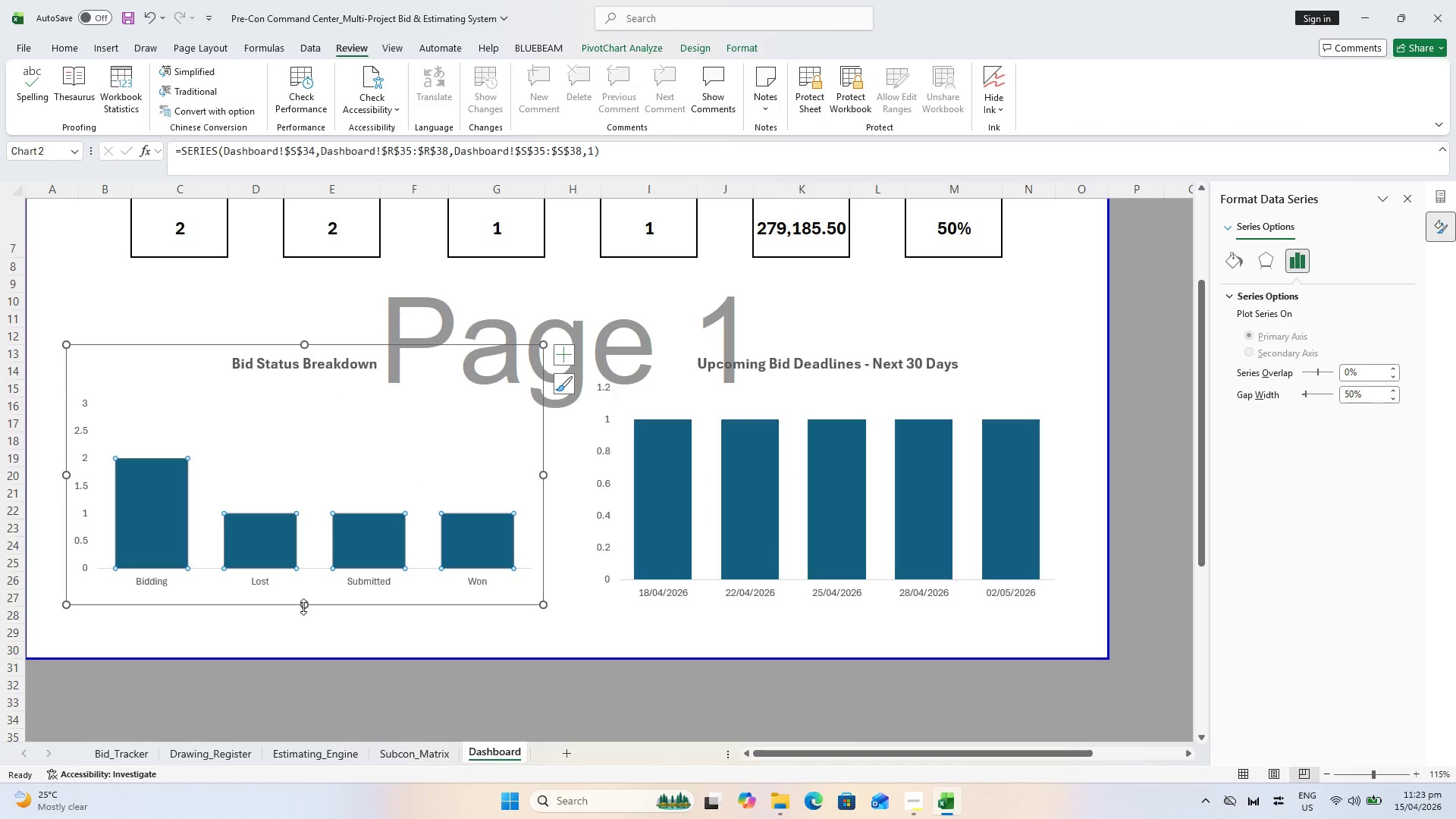 
left_click_drag(start_coordinate=[303, 607], to_coordinate=[300, 642])
 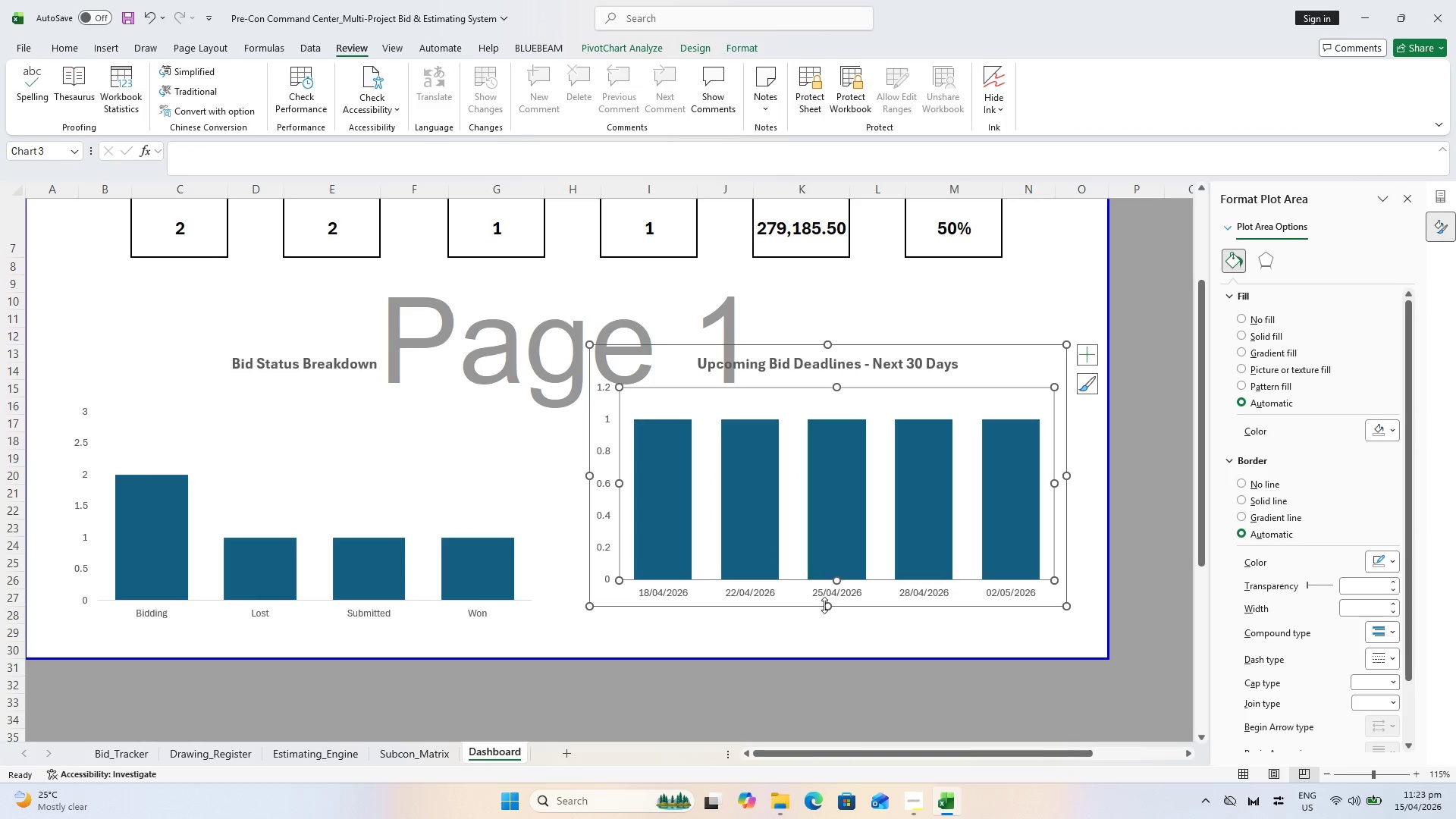 
left_click_drag(start_coordinate=[824, 605], to_coordinate=[825, 636])
 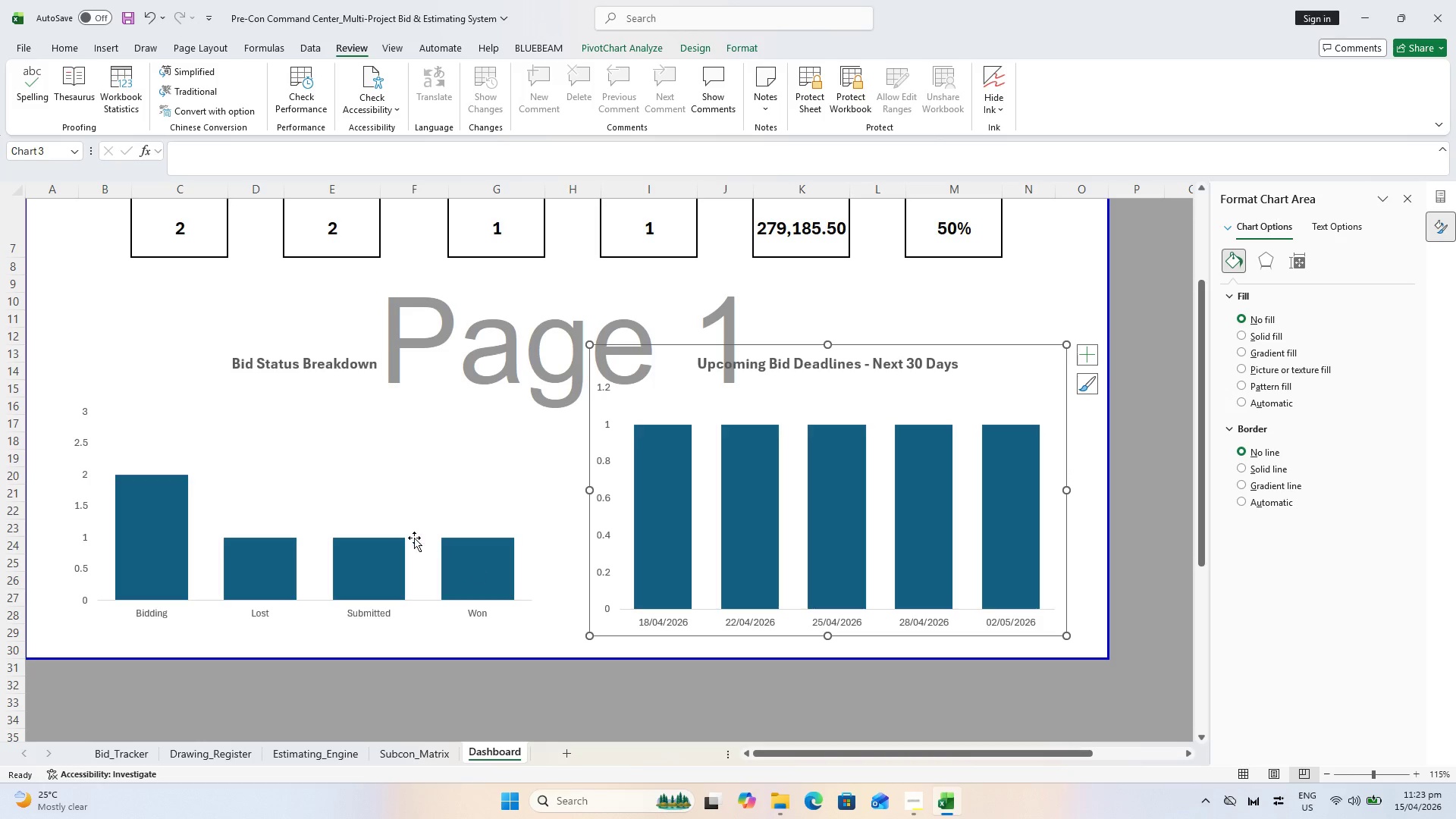 
left_click([413, 535])
 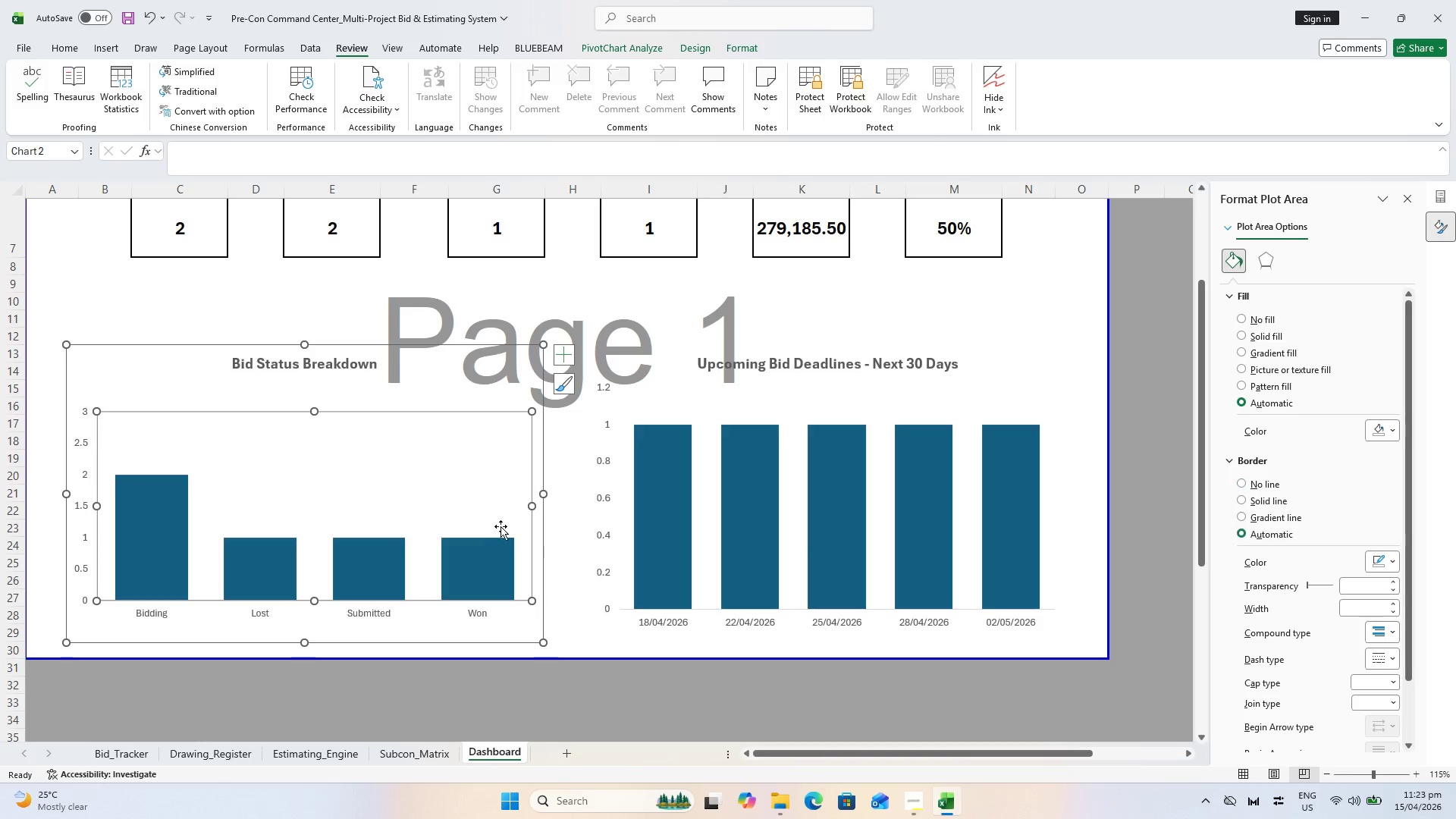 
left_click([811, 534])
 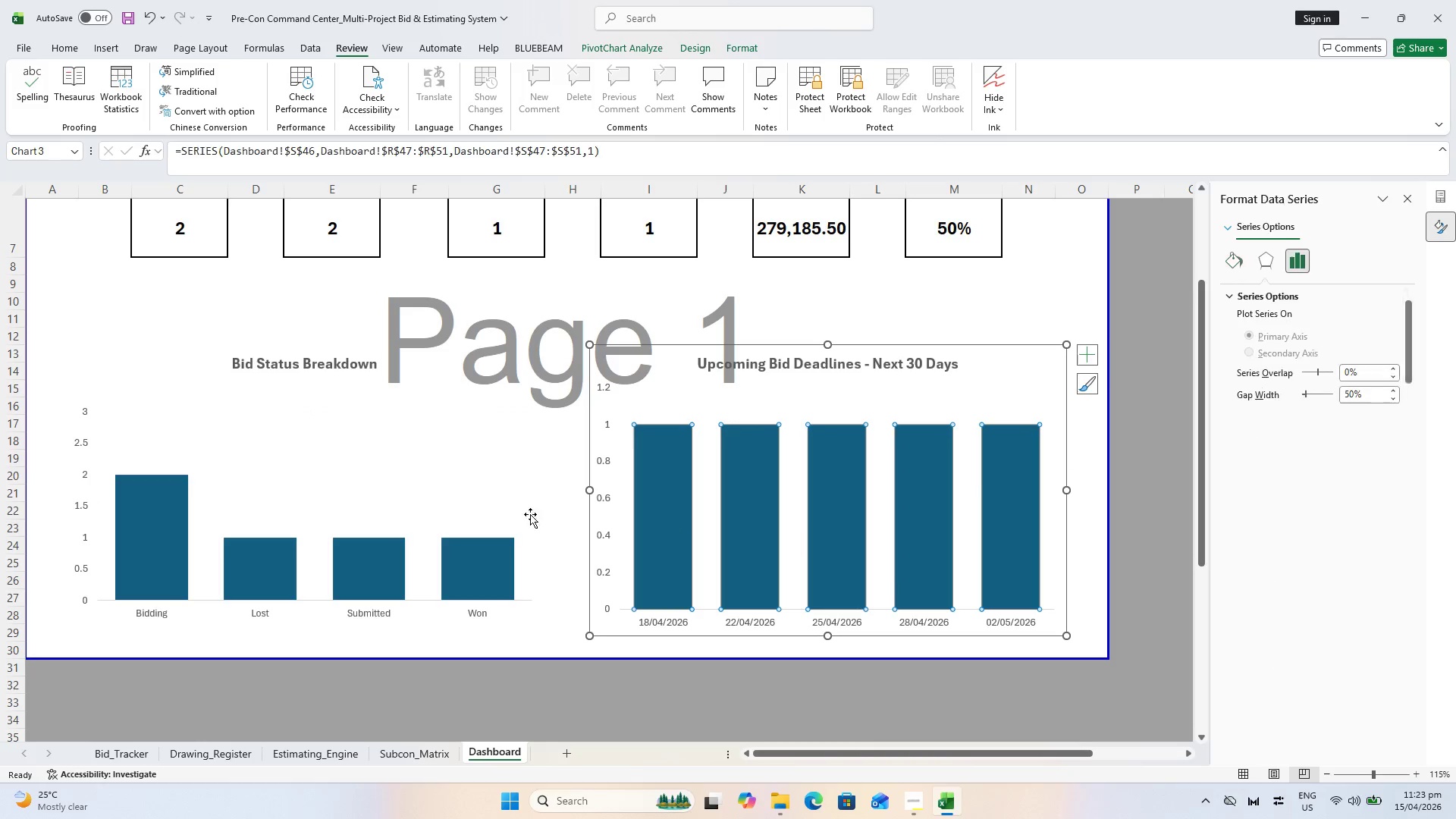 
left_click([388, 504])
 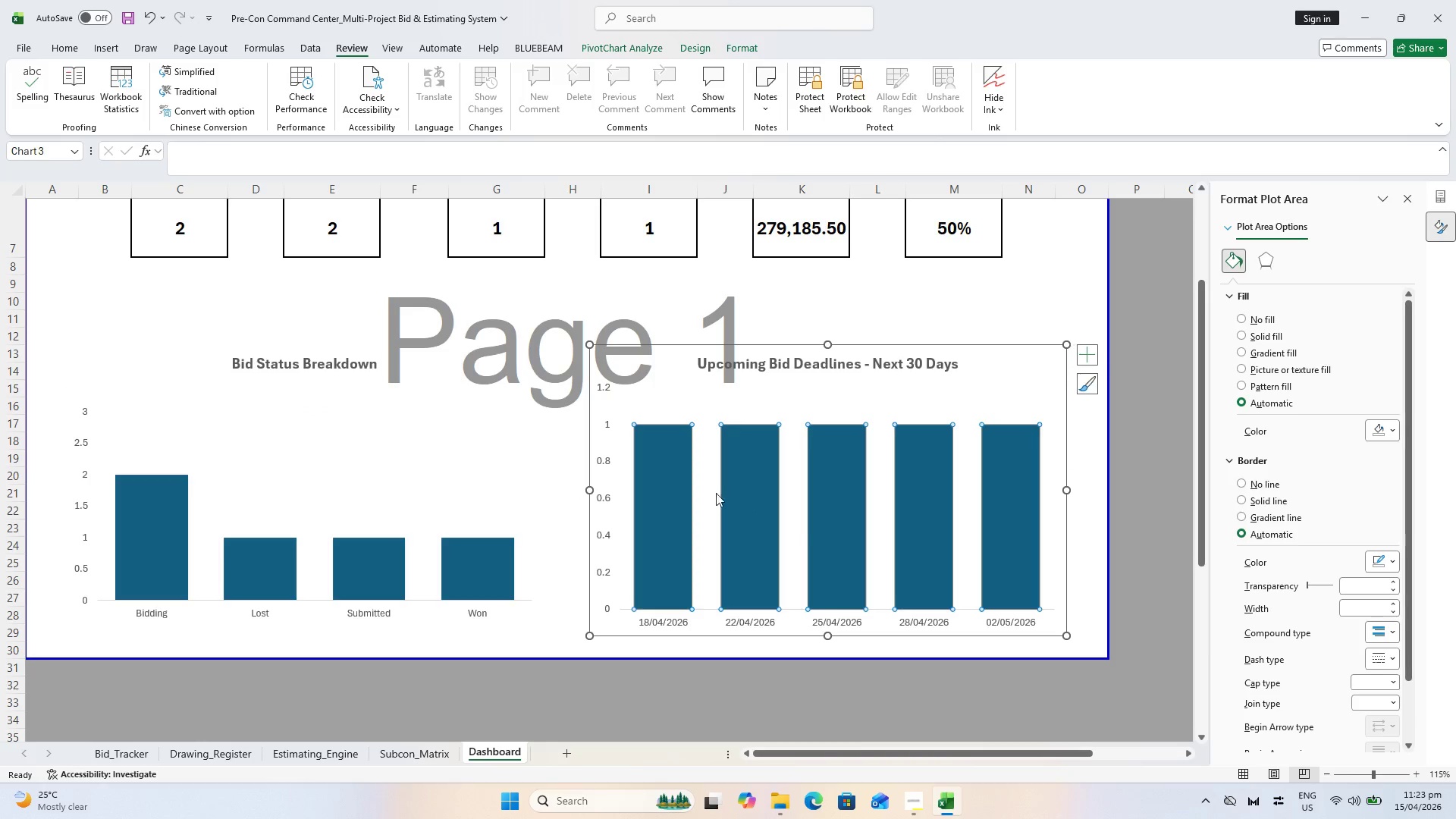 
hold_key(key=ControlLeft, duration=0.39)
 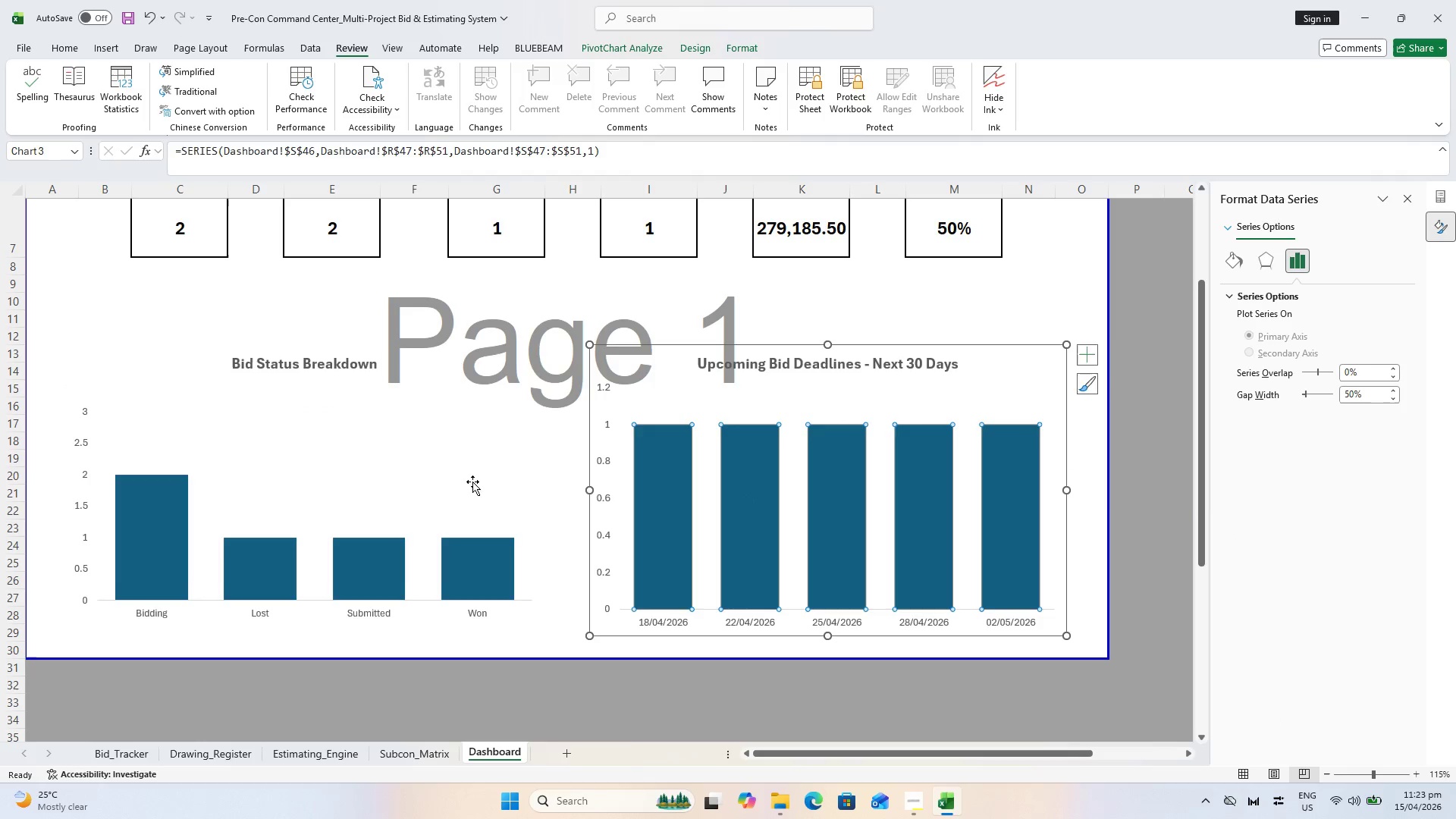 
left_click([472, 482])
 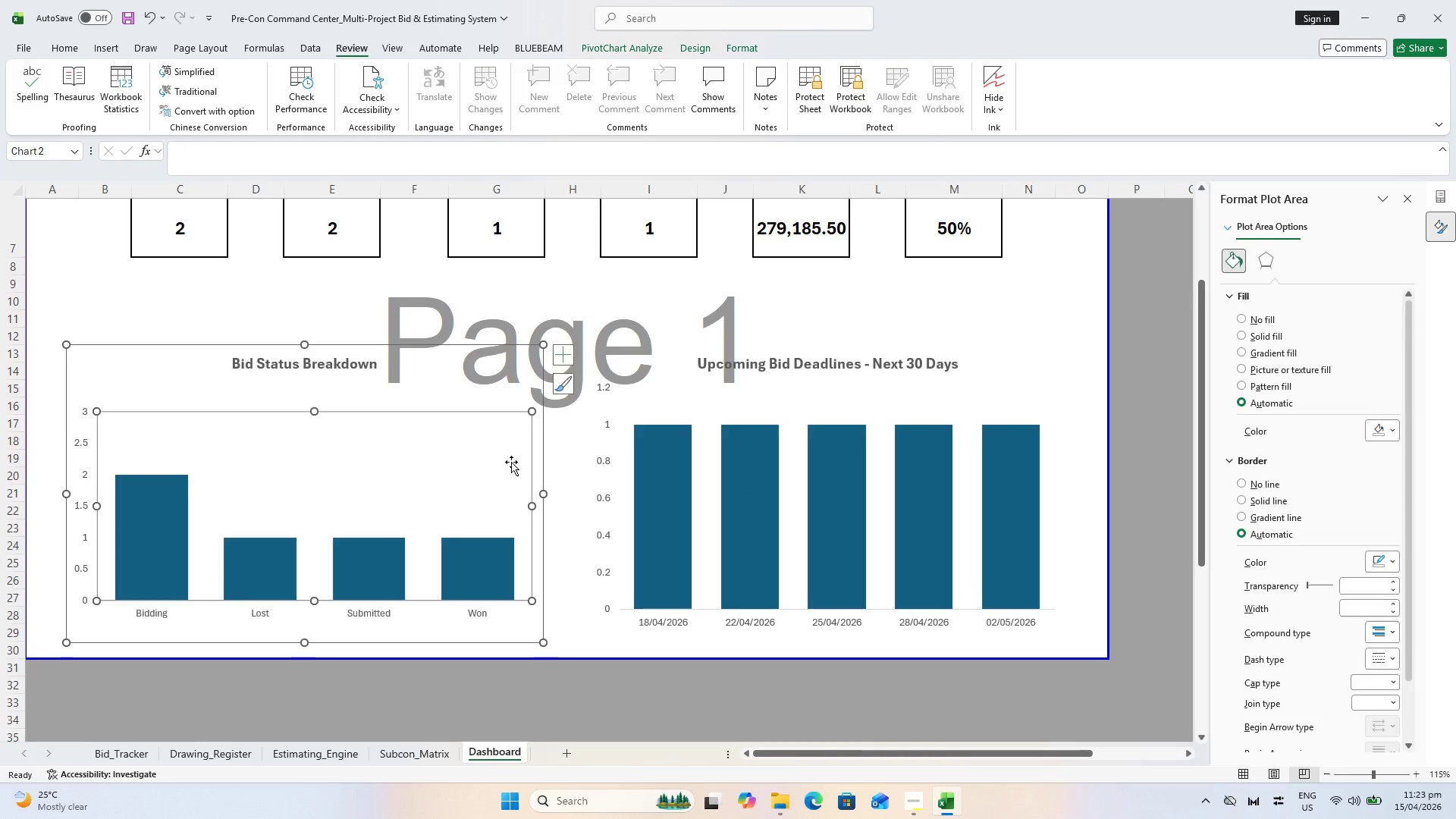 
hold_key(key=ControlLeft, duration=0.62)
 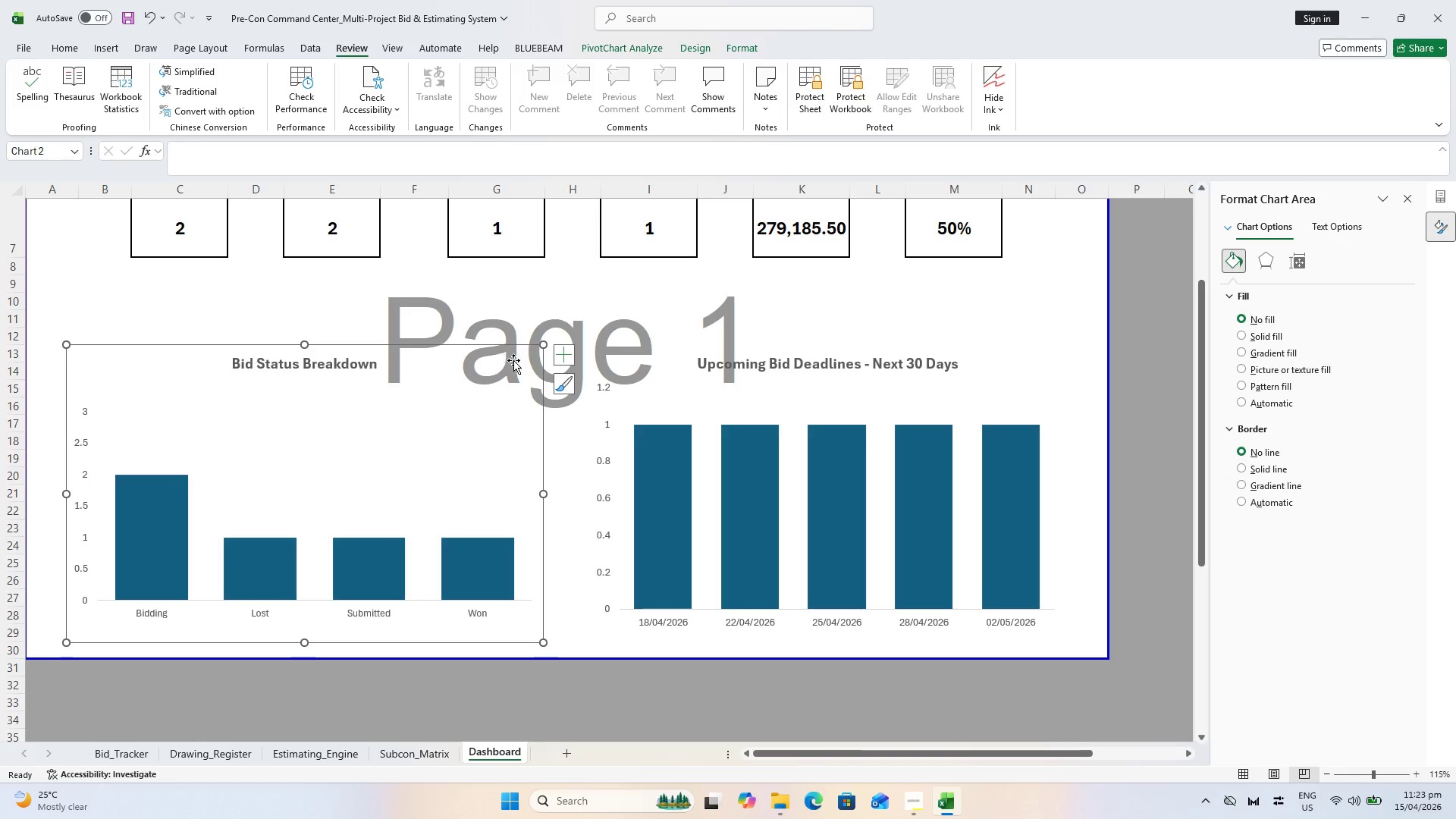 
hold_key(key=ControlLeft, duration=0.42)
 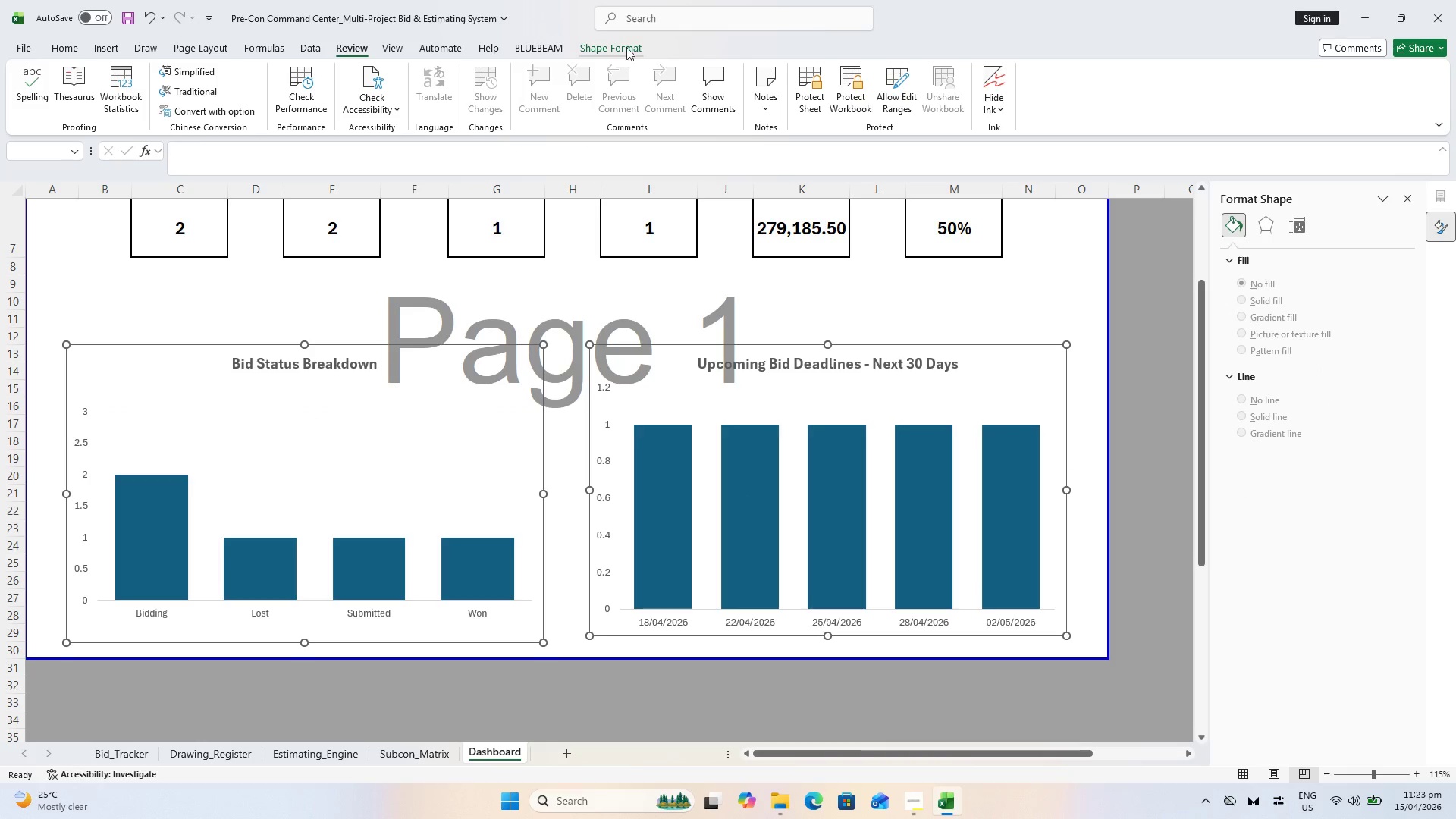 
left_click([612, 47])
 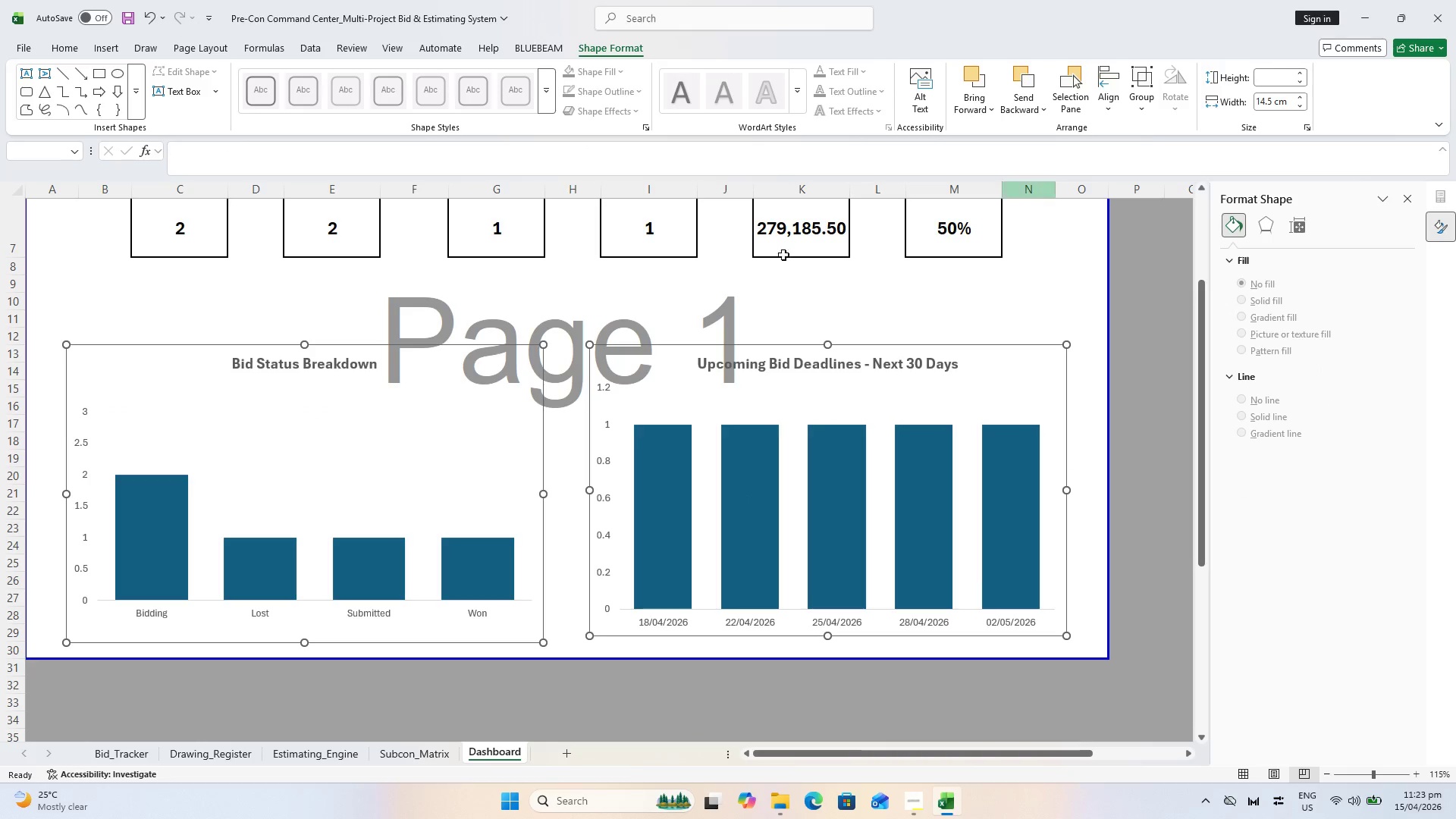 
left_click([458, 359])
 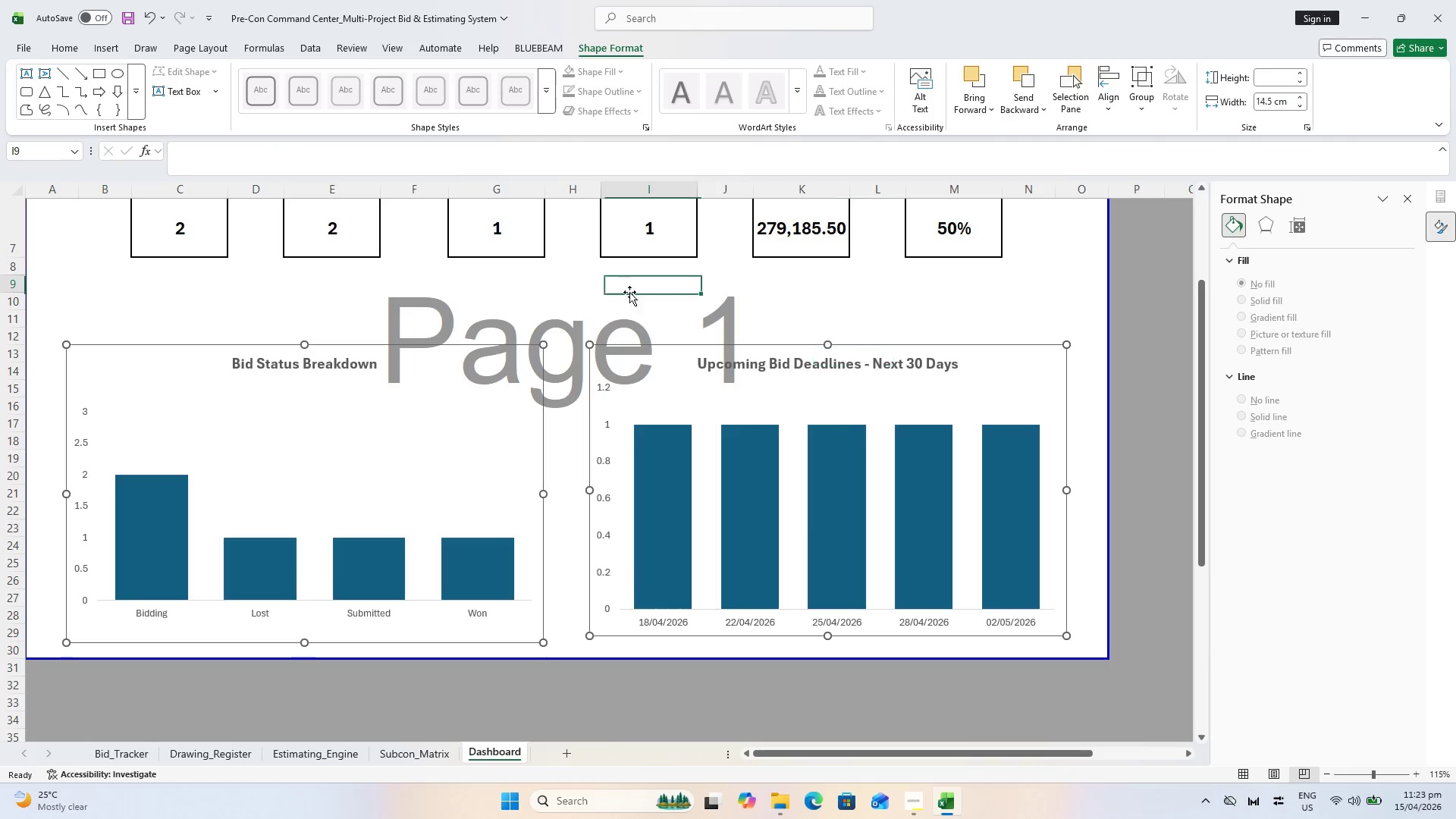 
double_click([483, 377])
 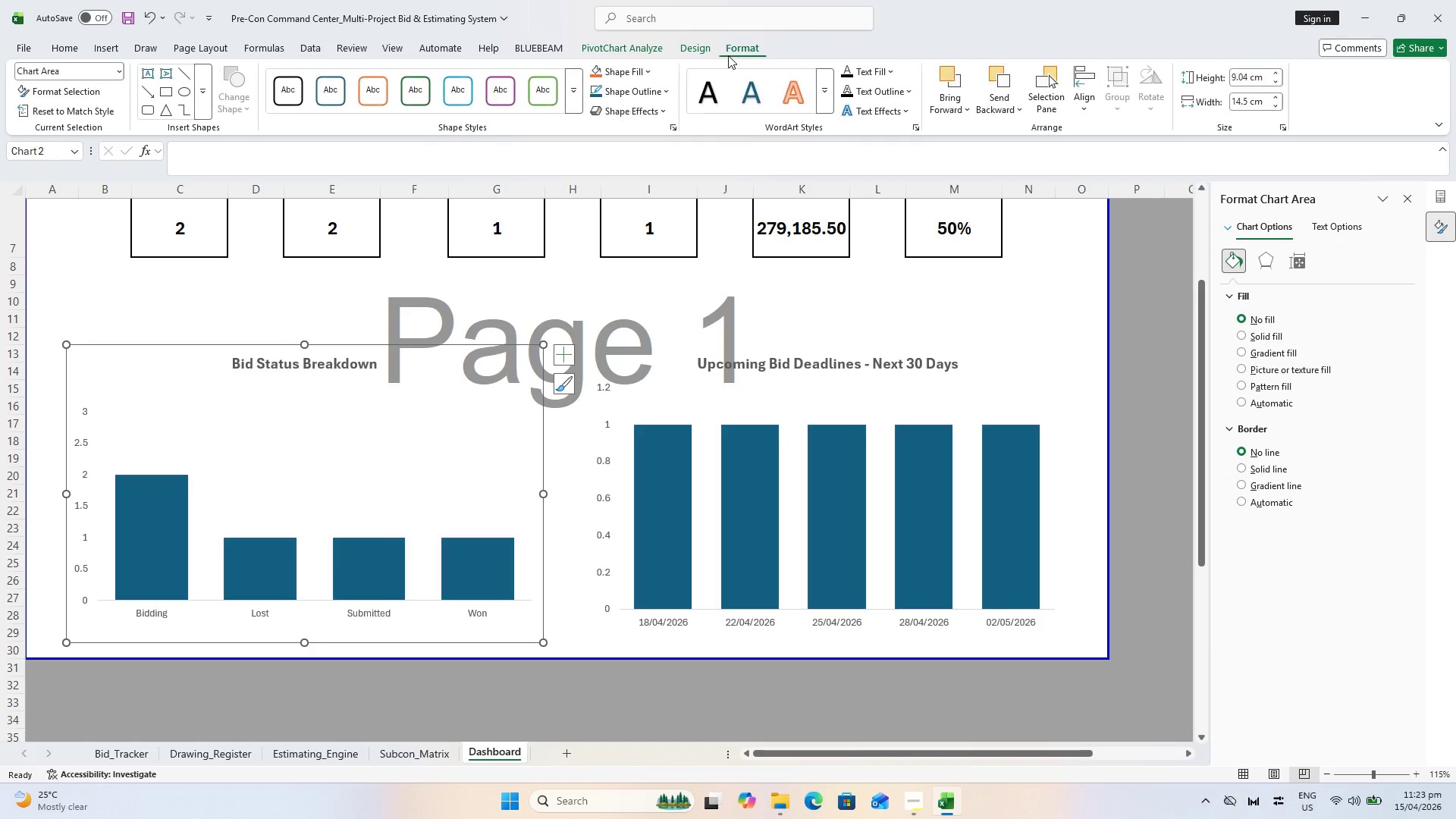 
key(Escape)
 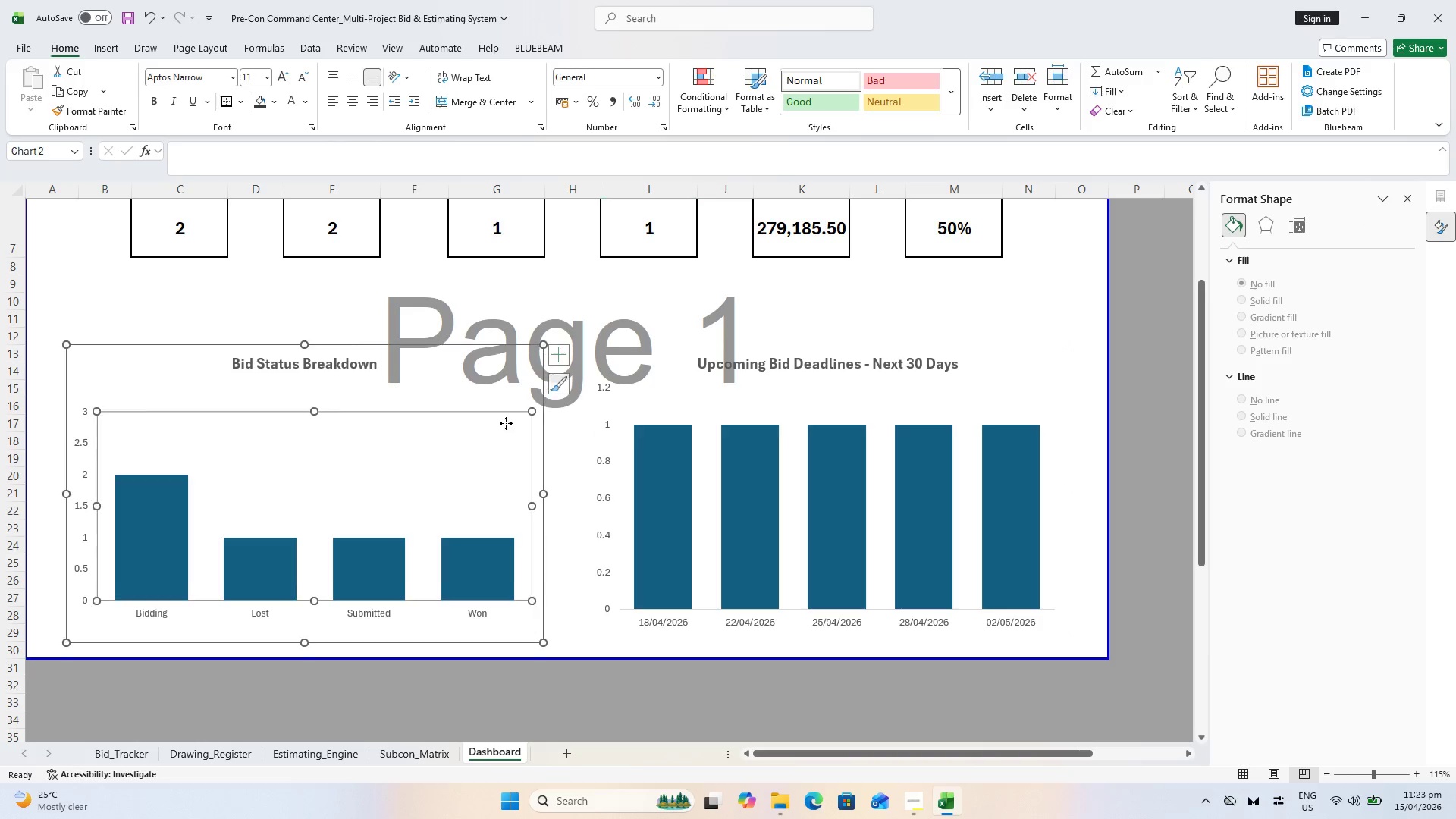 
hold_key(key=ControlLeft, duration=0.48)
left_click([696, 383])
 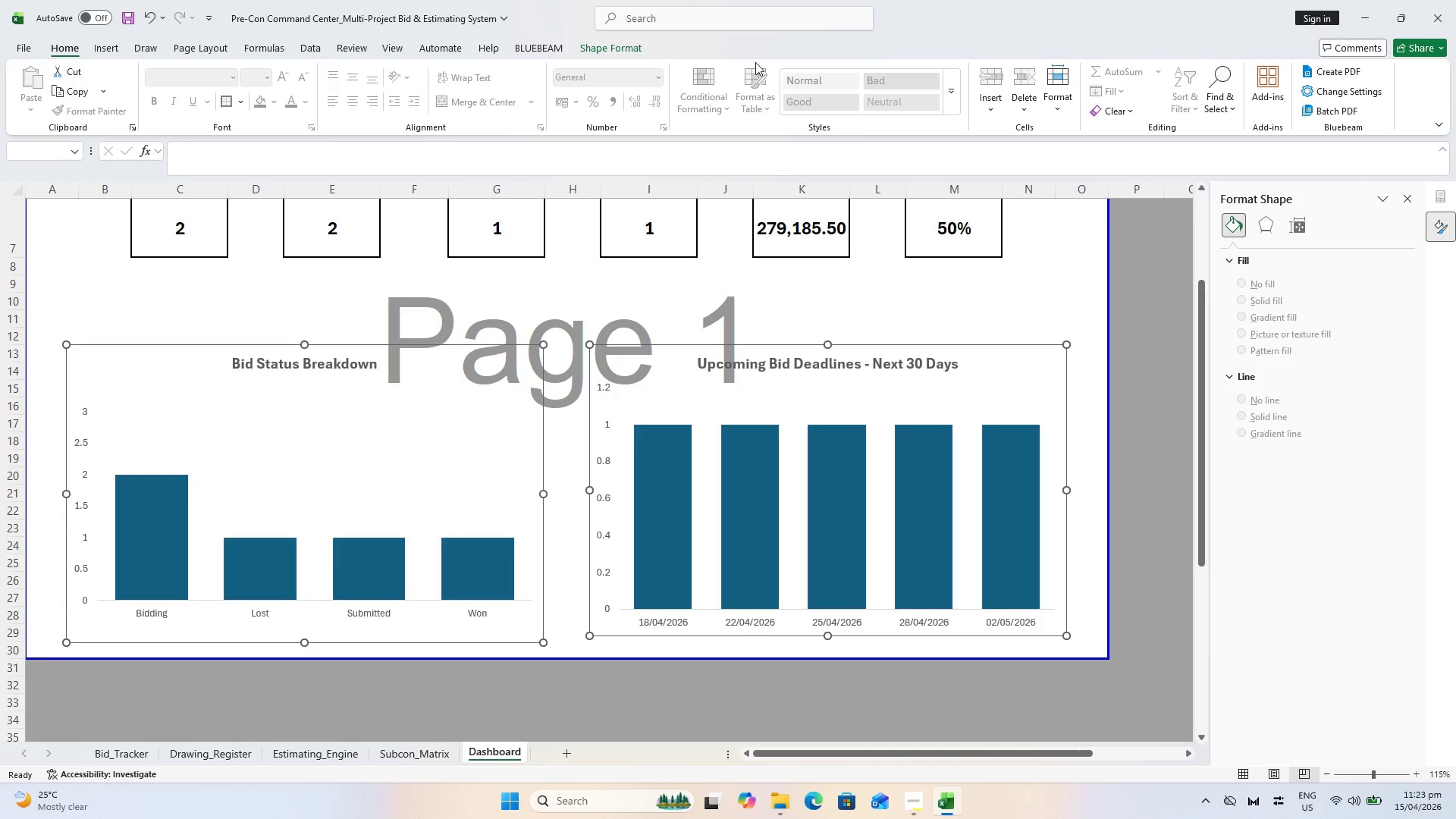 
left_click([604, 50])
 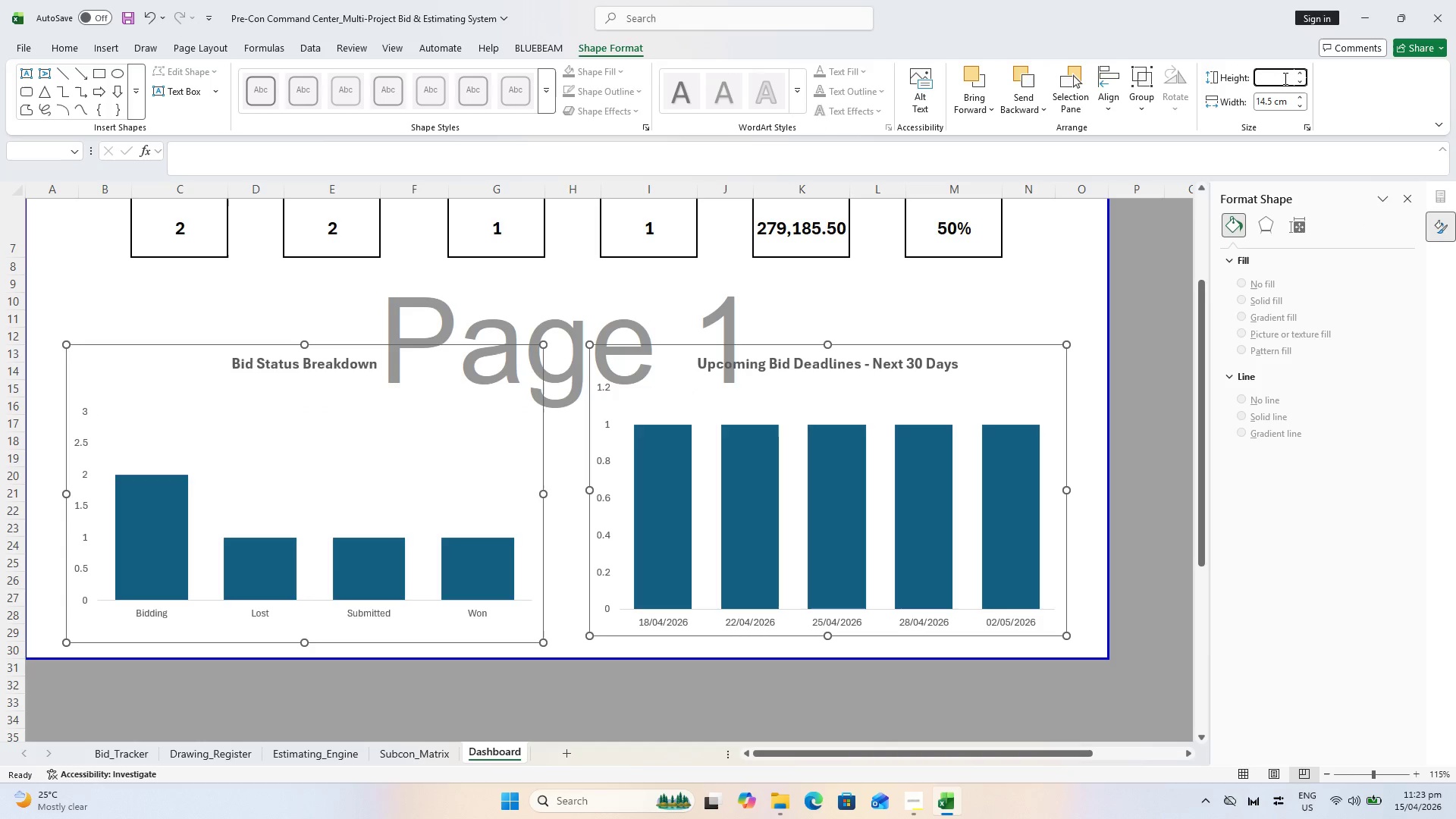 
key(9)
 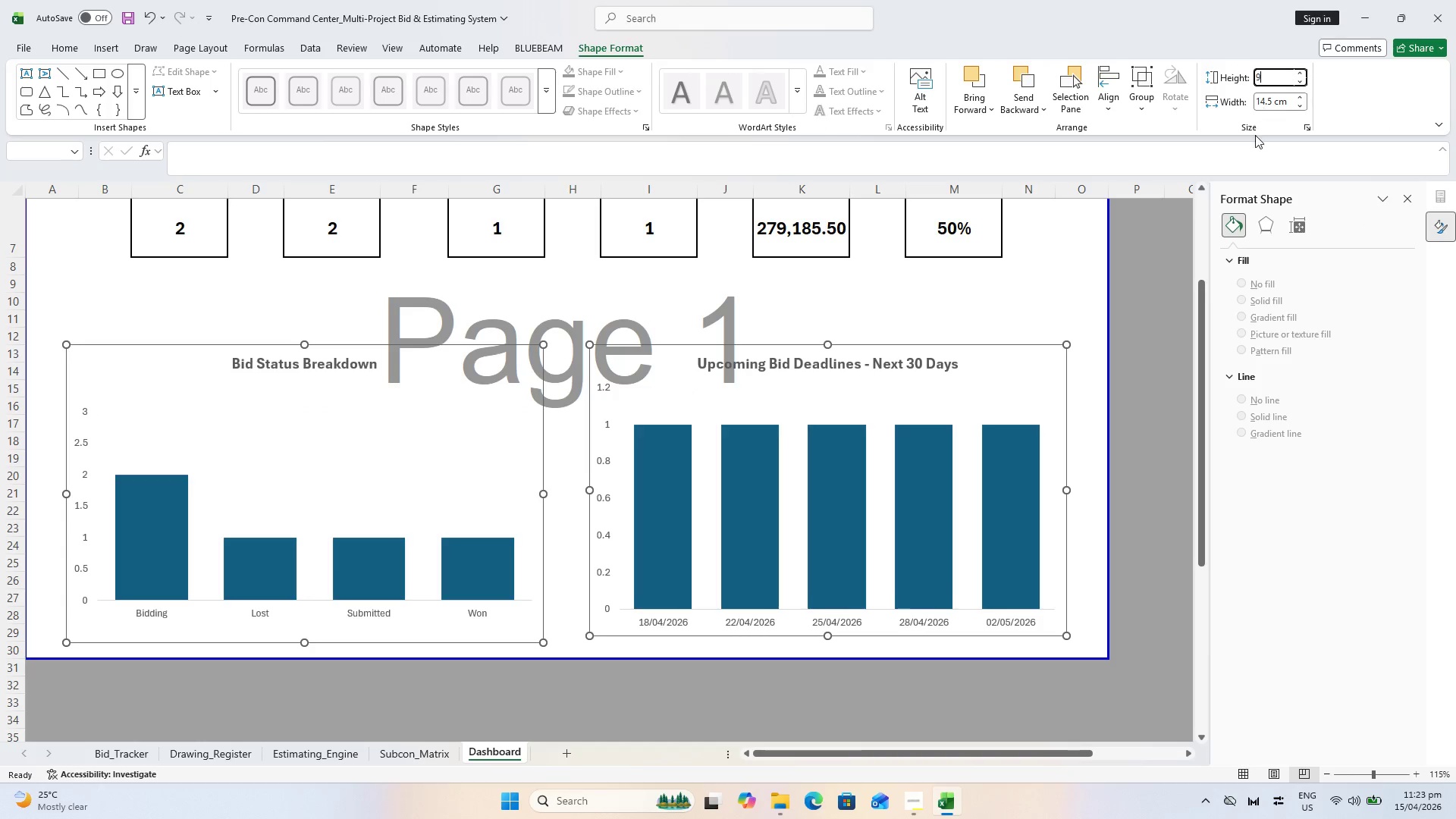 
key(Enter)
 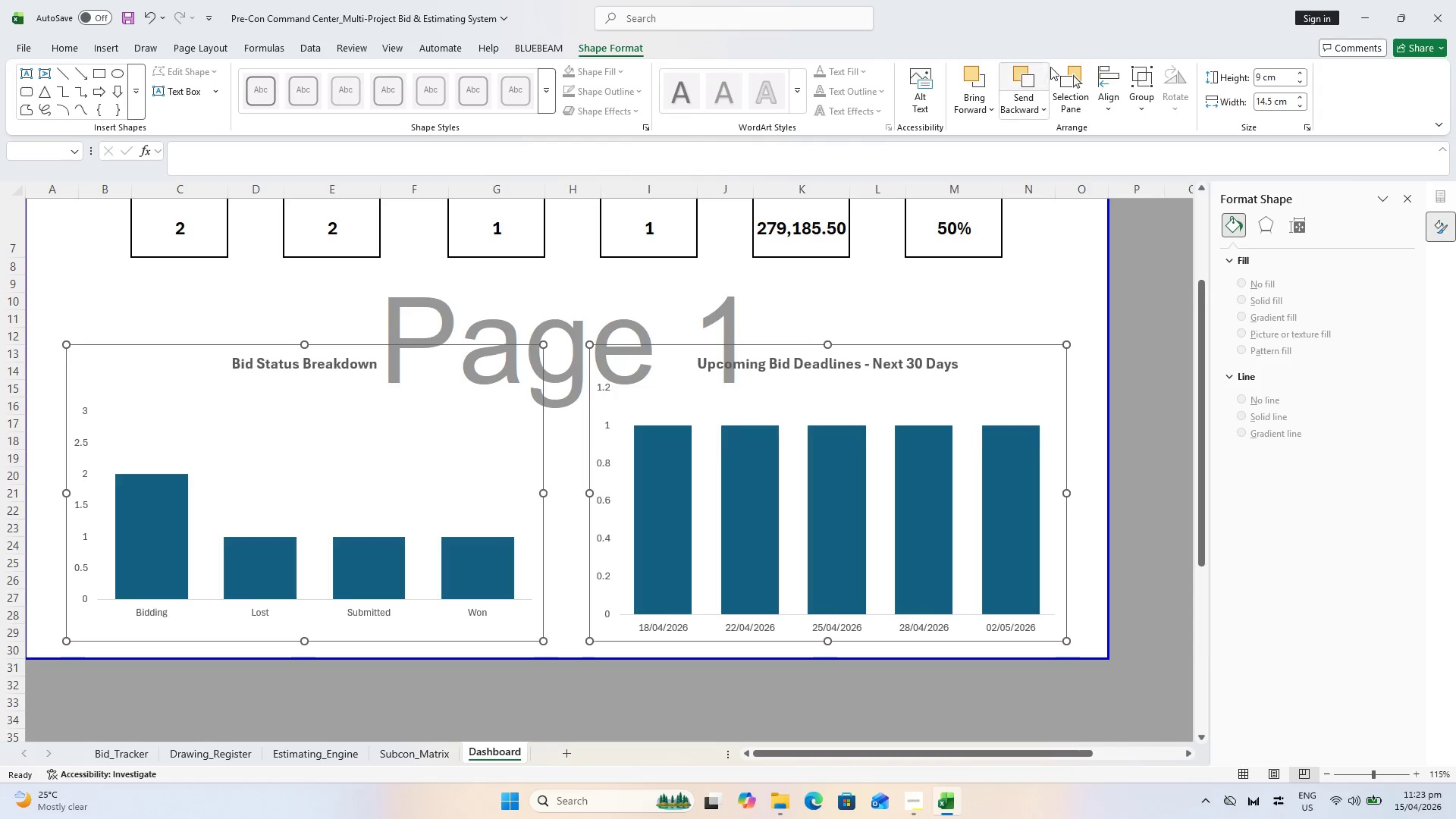 
left_click([1116, 86])
 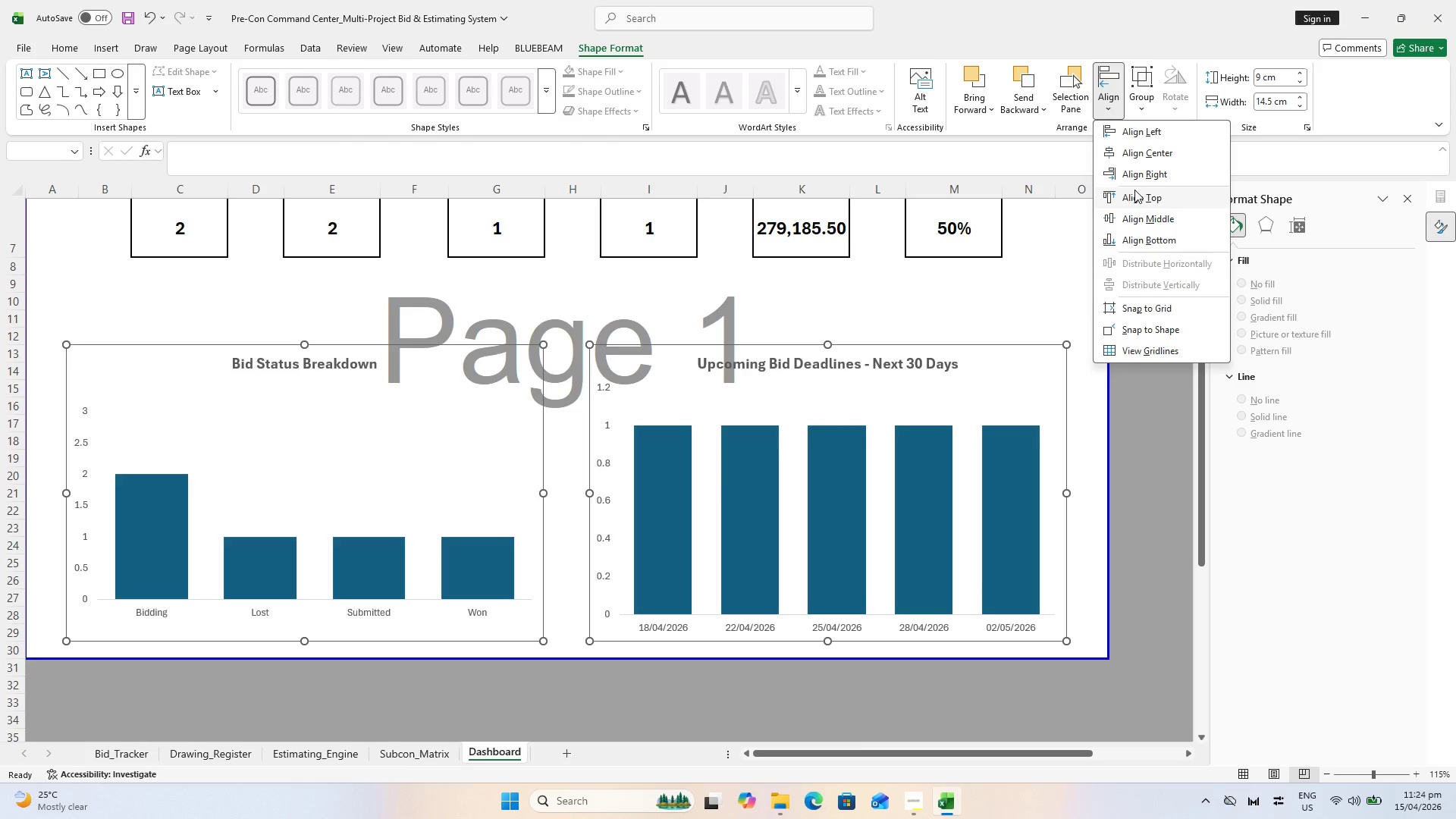 
left_click([1134, 190])
 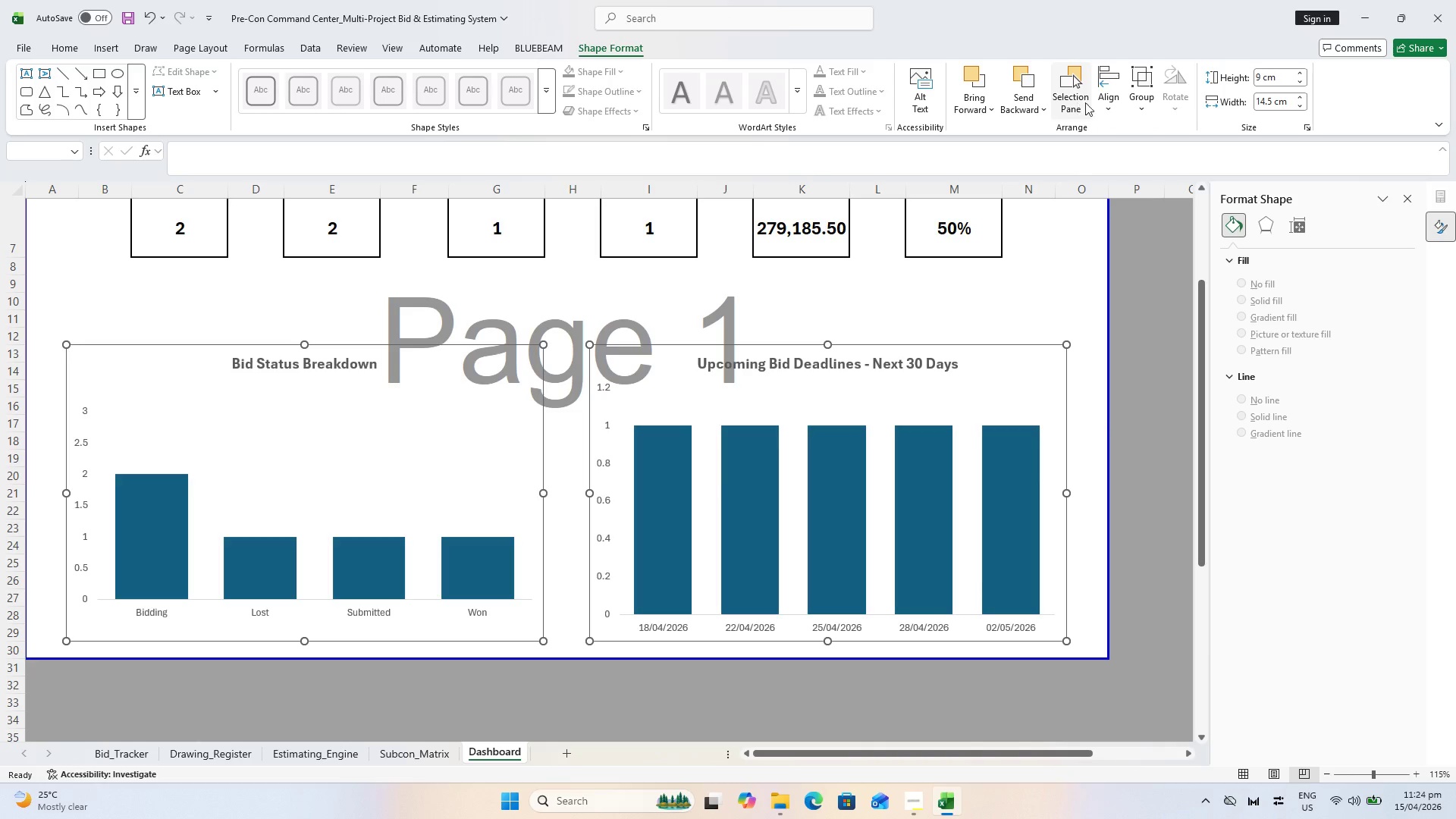 
left_click([1103, 99])
 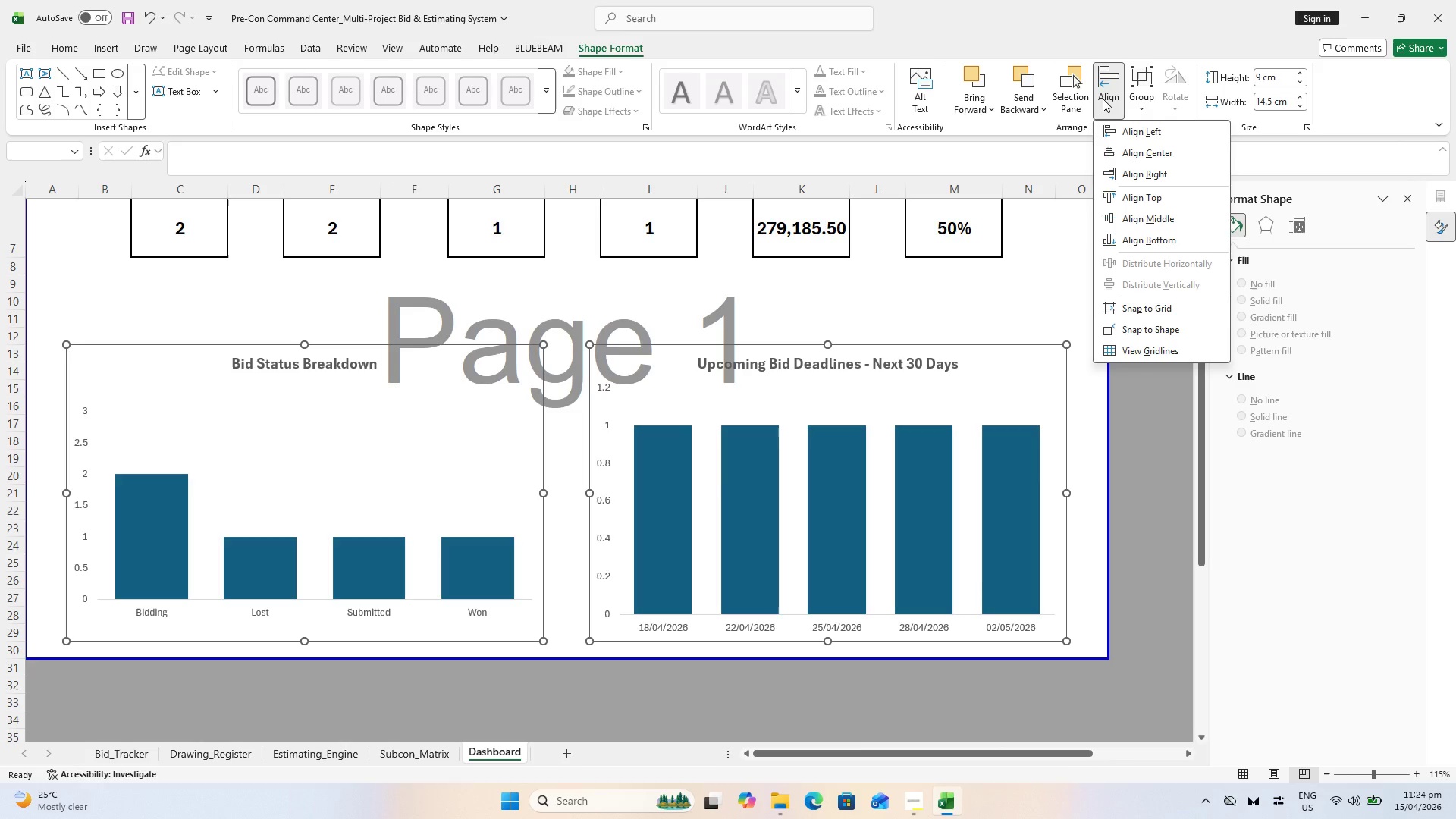 
key(Escape)
 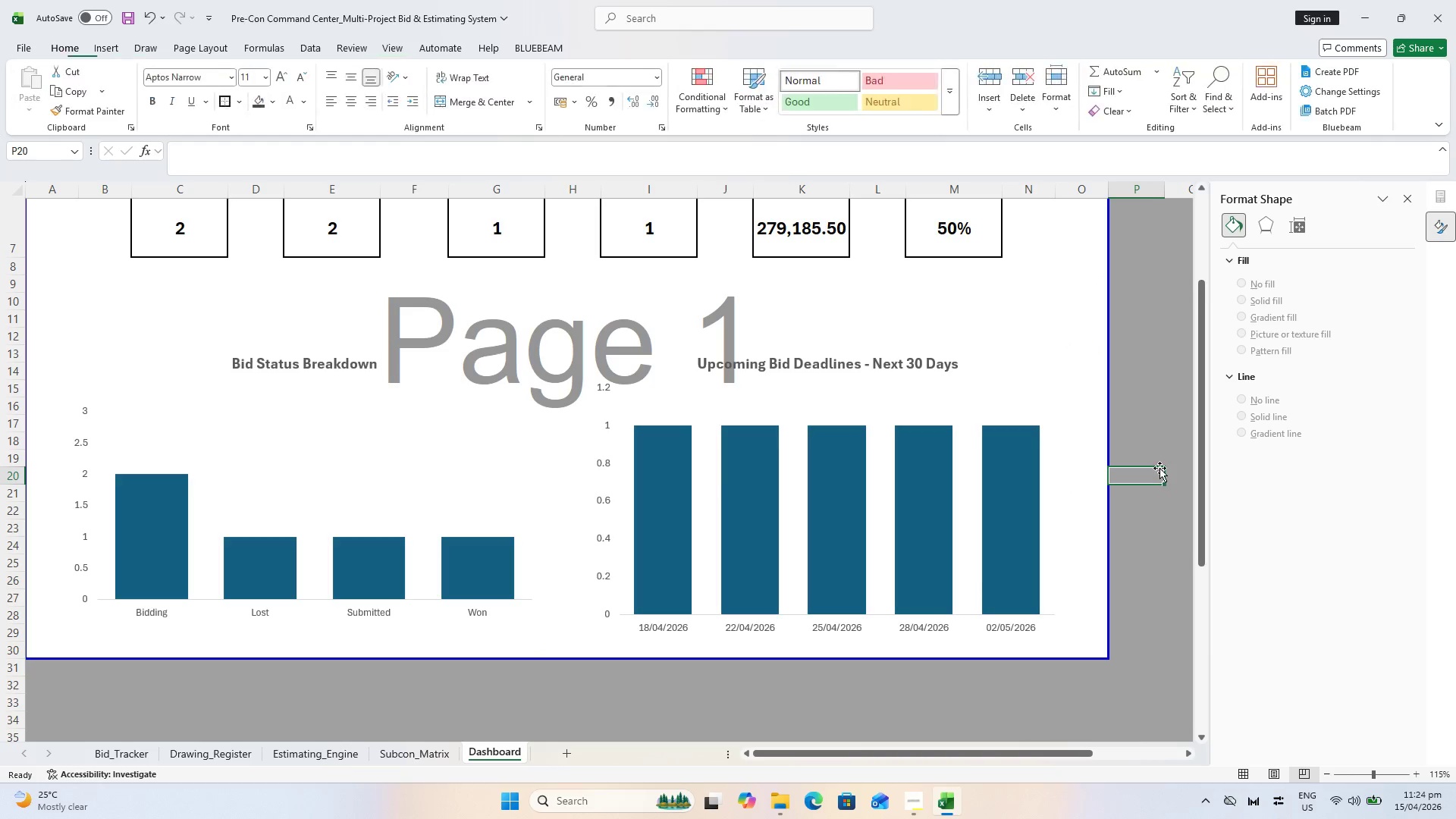 
key(Control+S)
 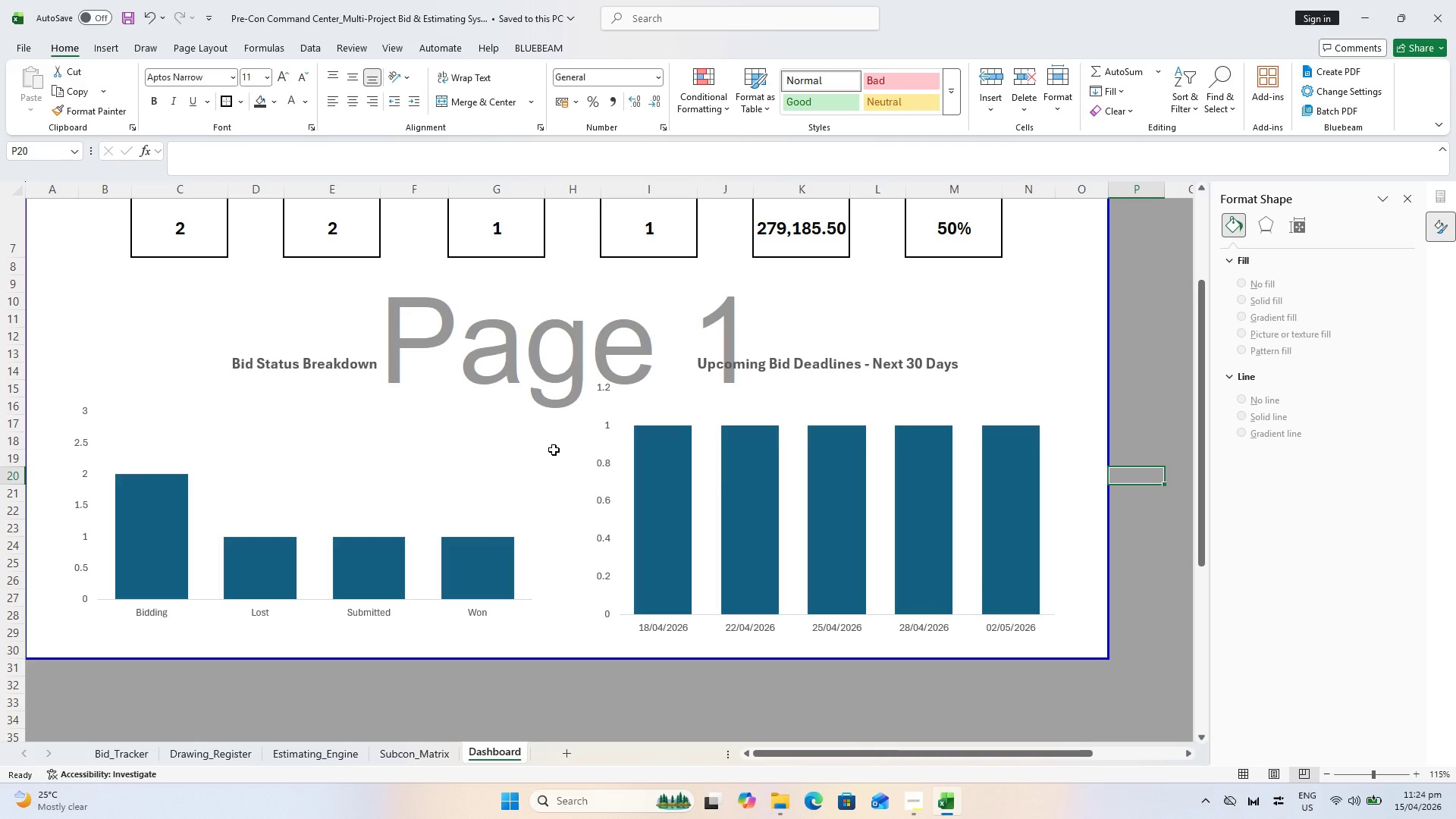 
left_click([324, 360])
 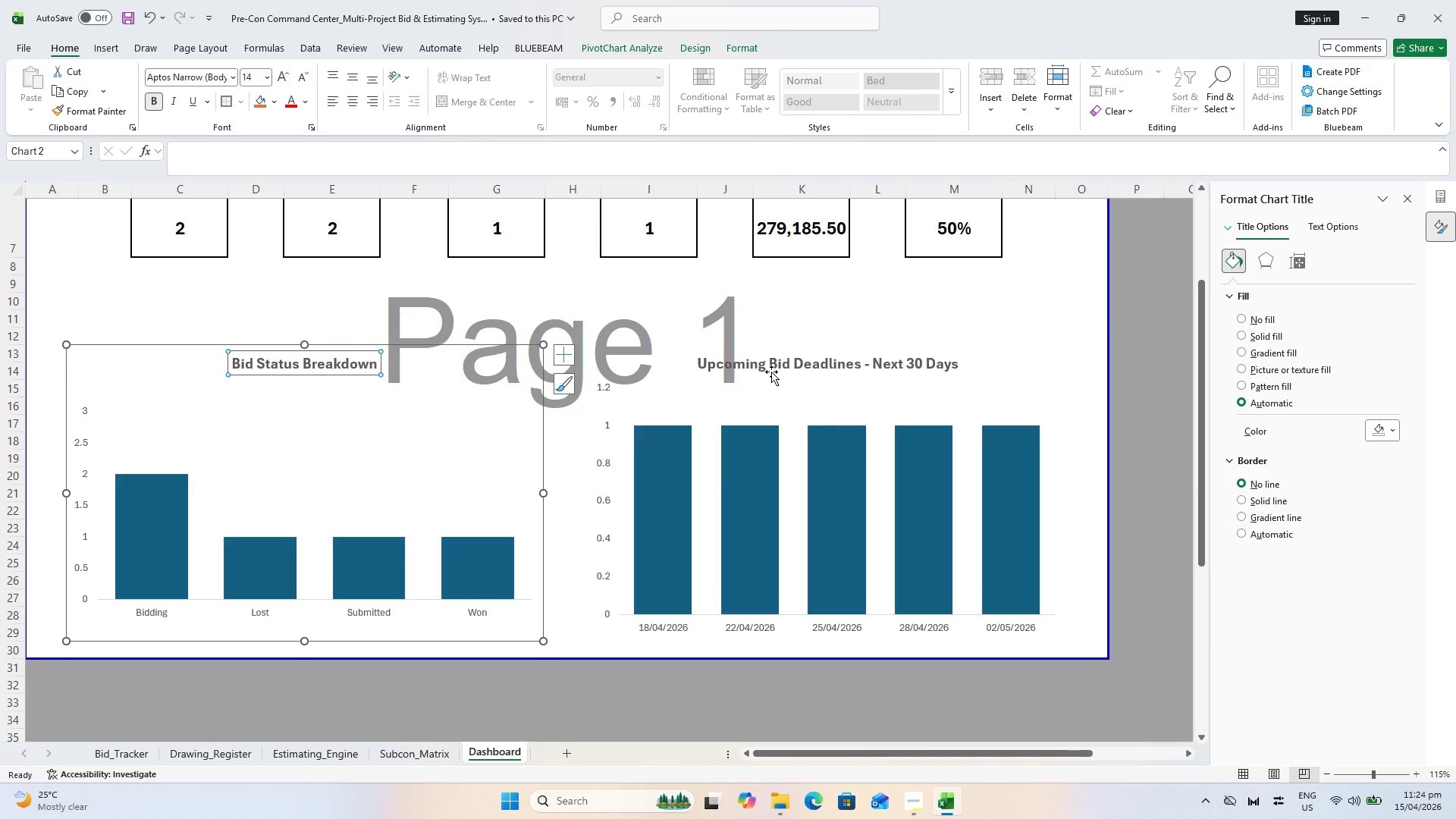 
hold_key(key=ControlLeft, duration=0.59)
left_click([771, 366])
 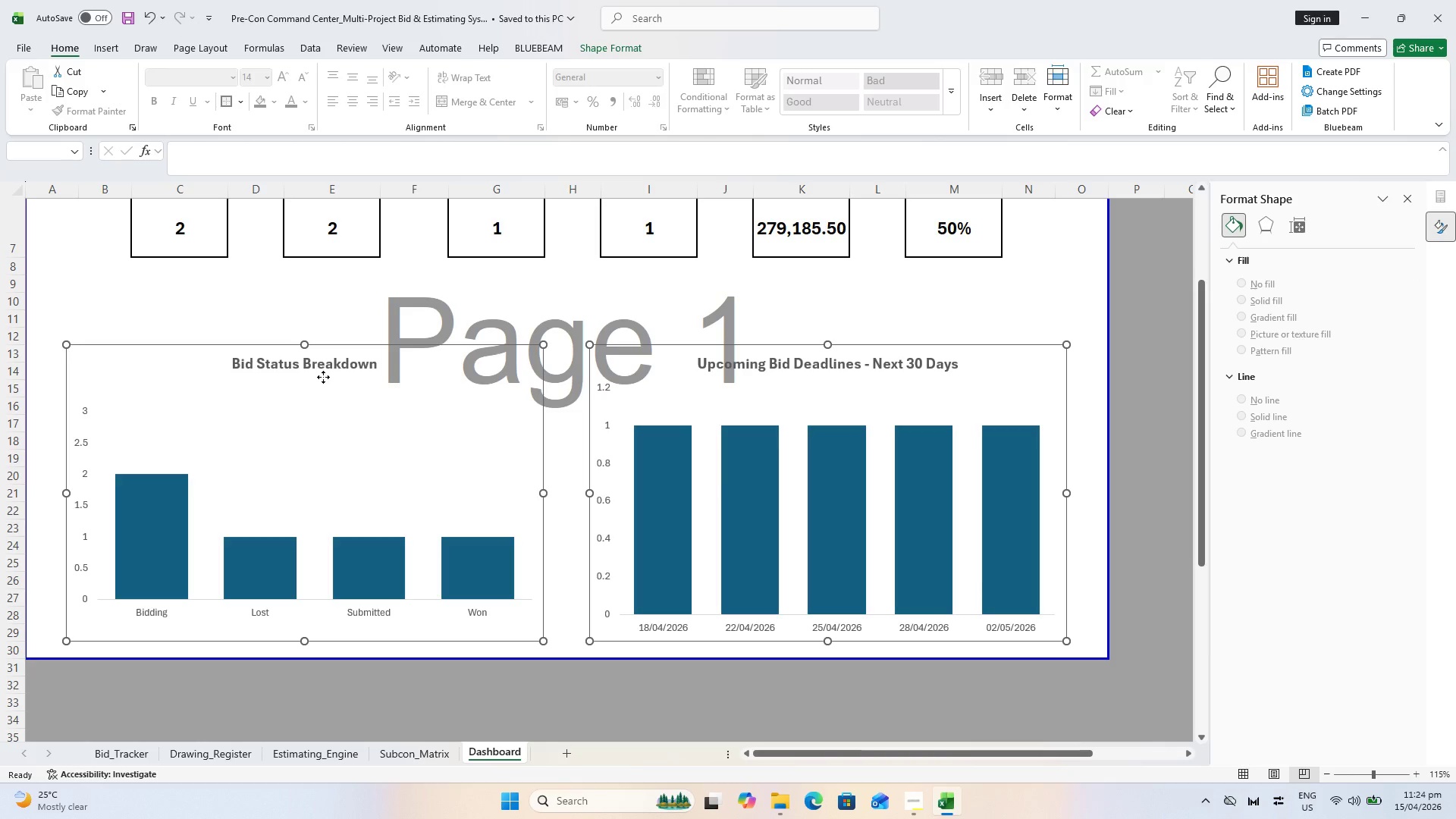 
left_click([325, 366])
 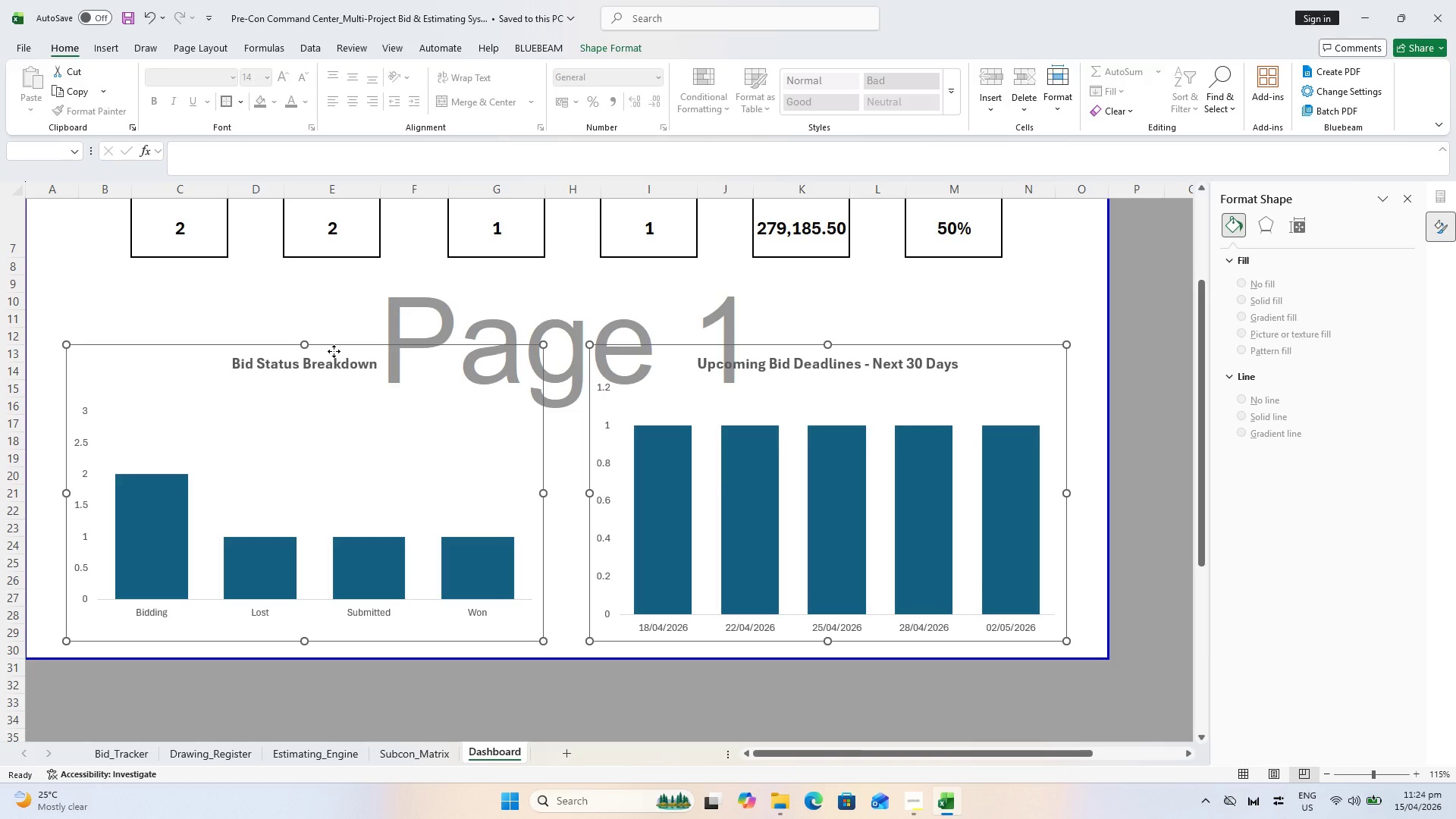 
left_click([340, 318])
 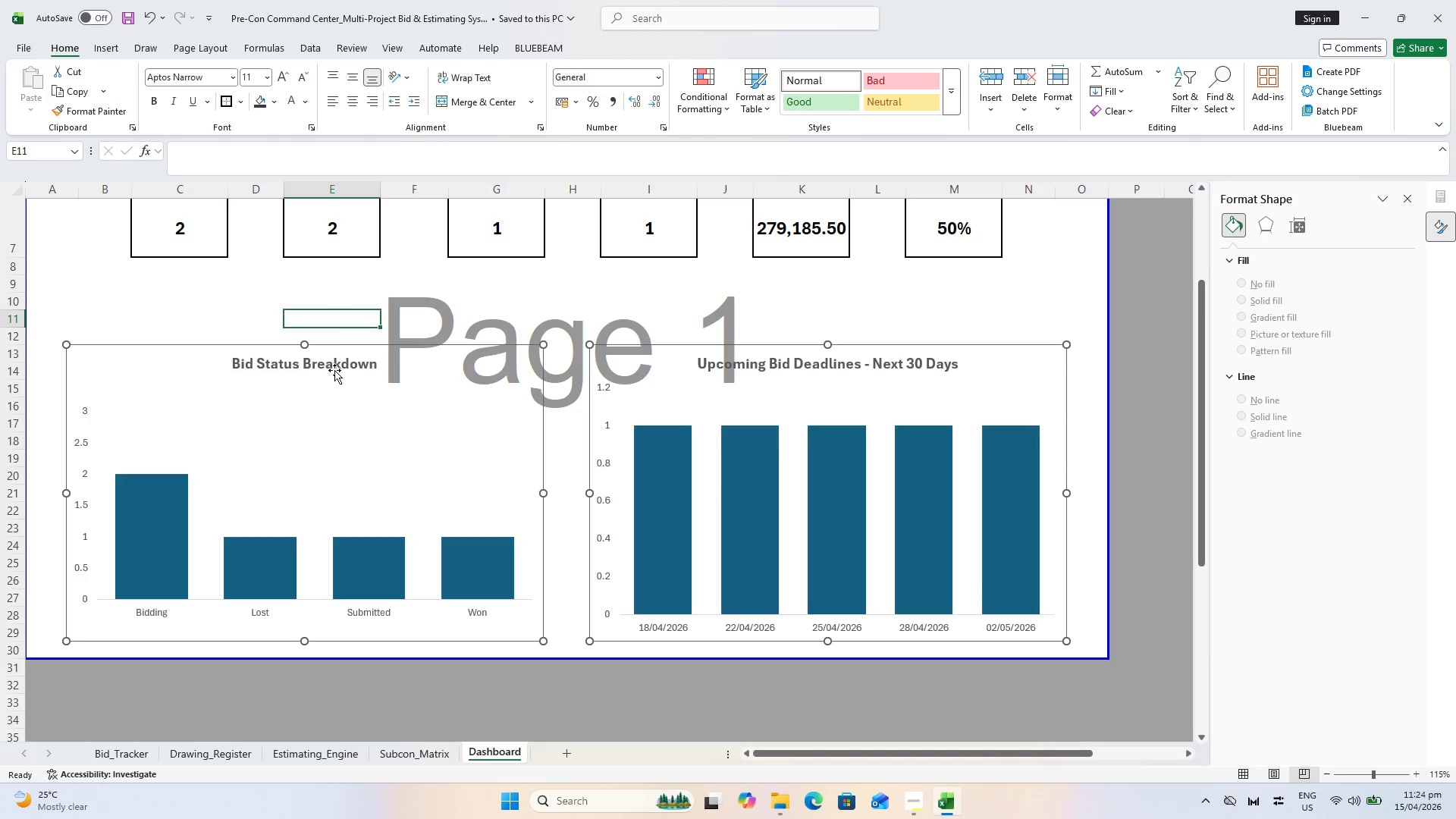 
key(Escape)
 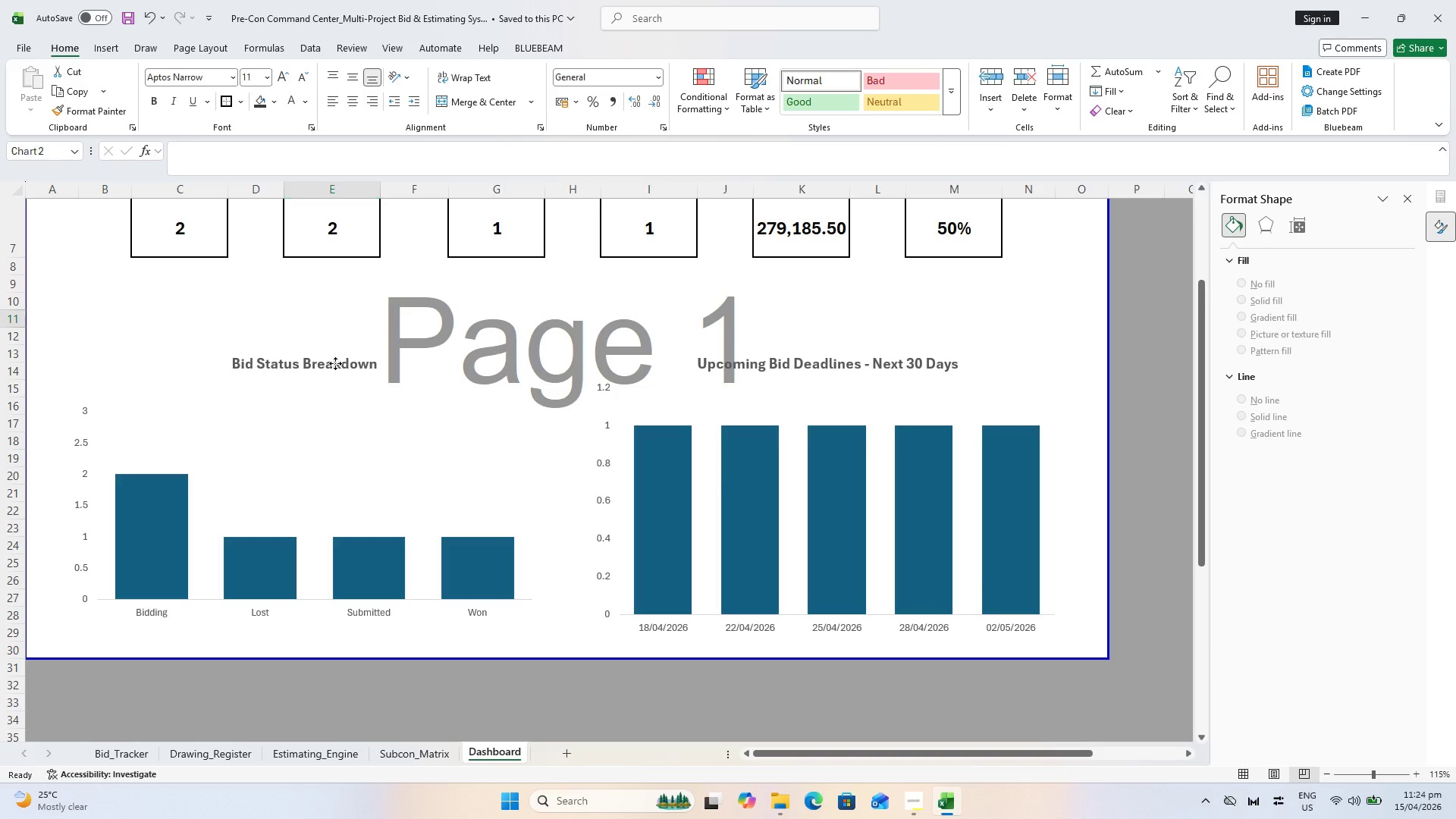 
left_click([335, 363])
 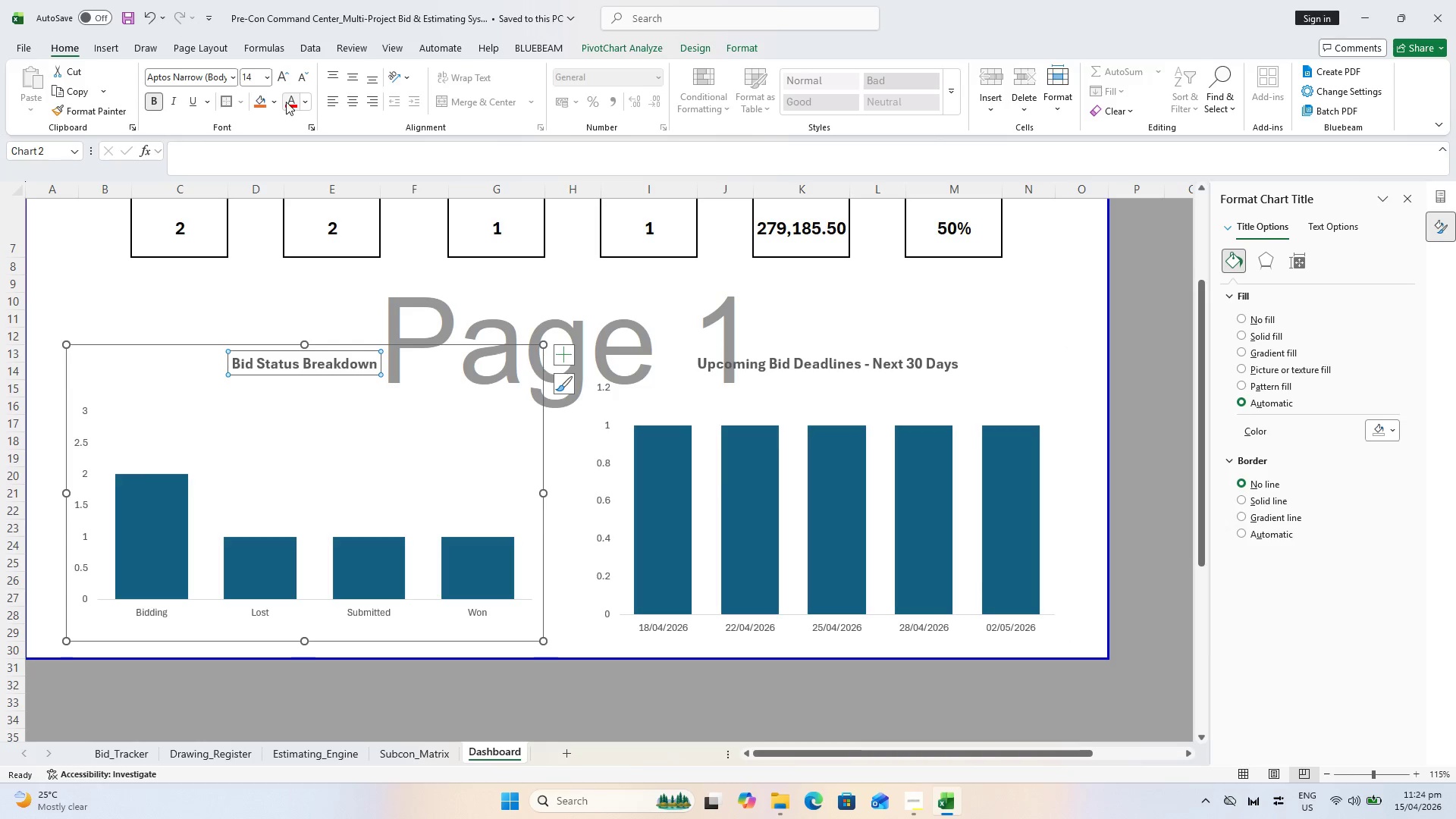 
left_click([303, 104])
 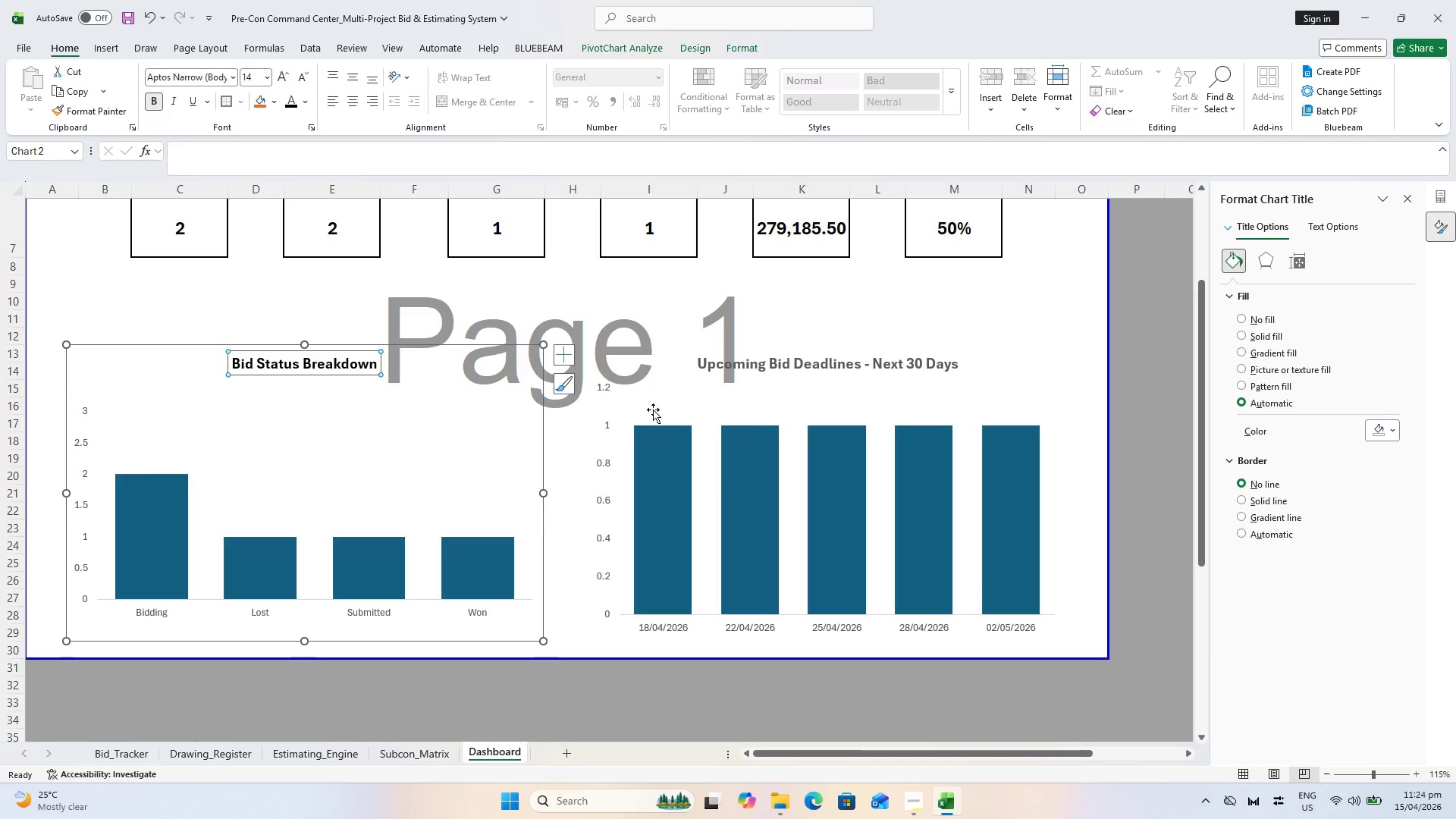 
left_click([792, 361])
 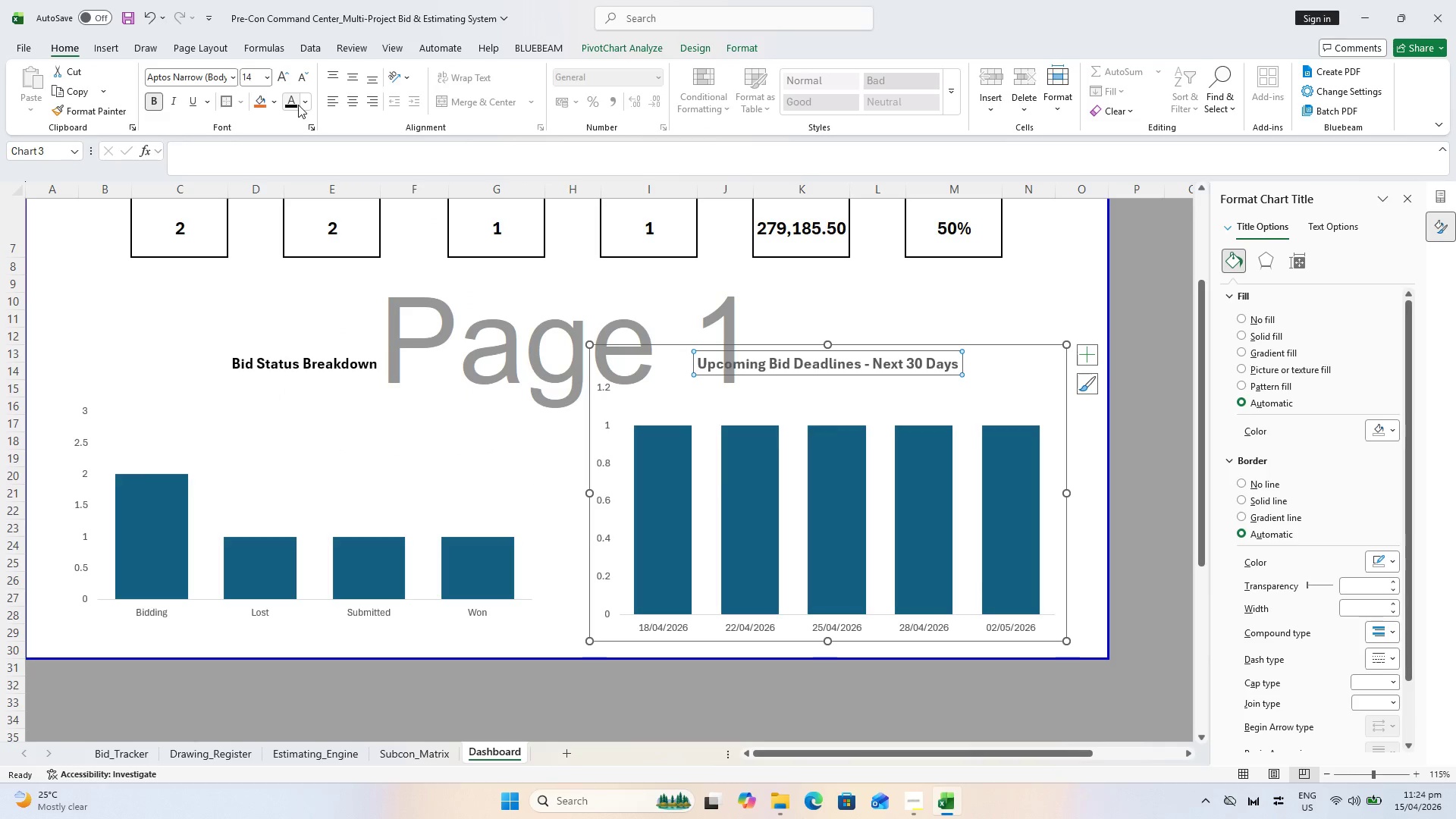 
left_click([294, 103])
 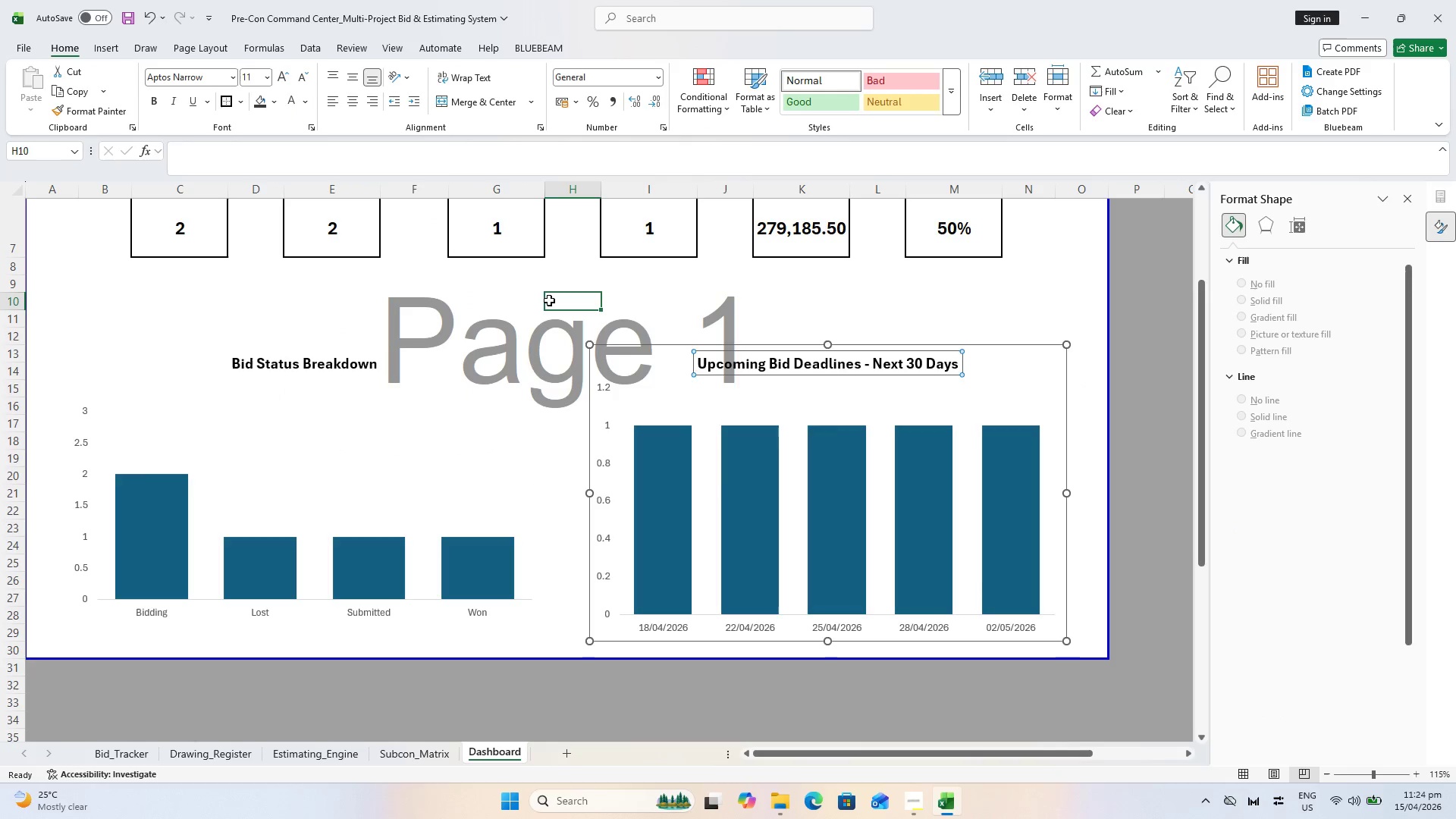 
key(Escape)
 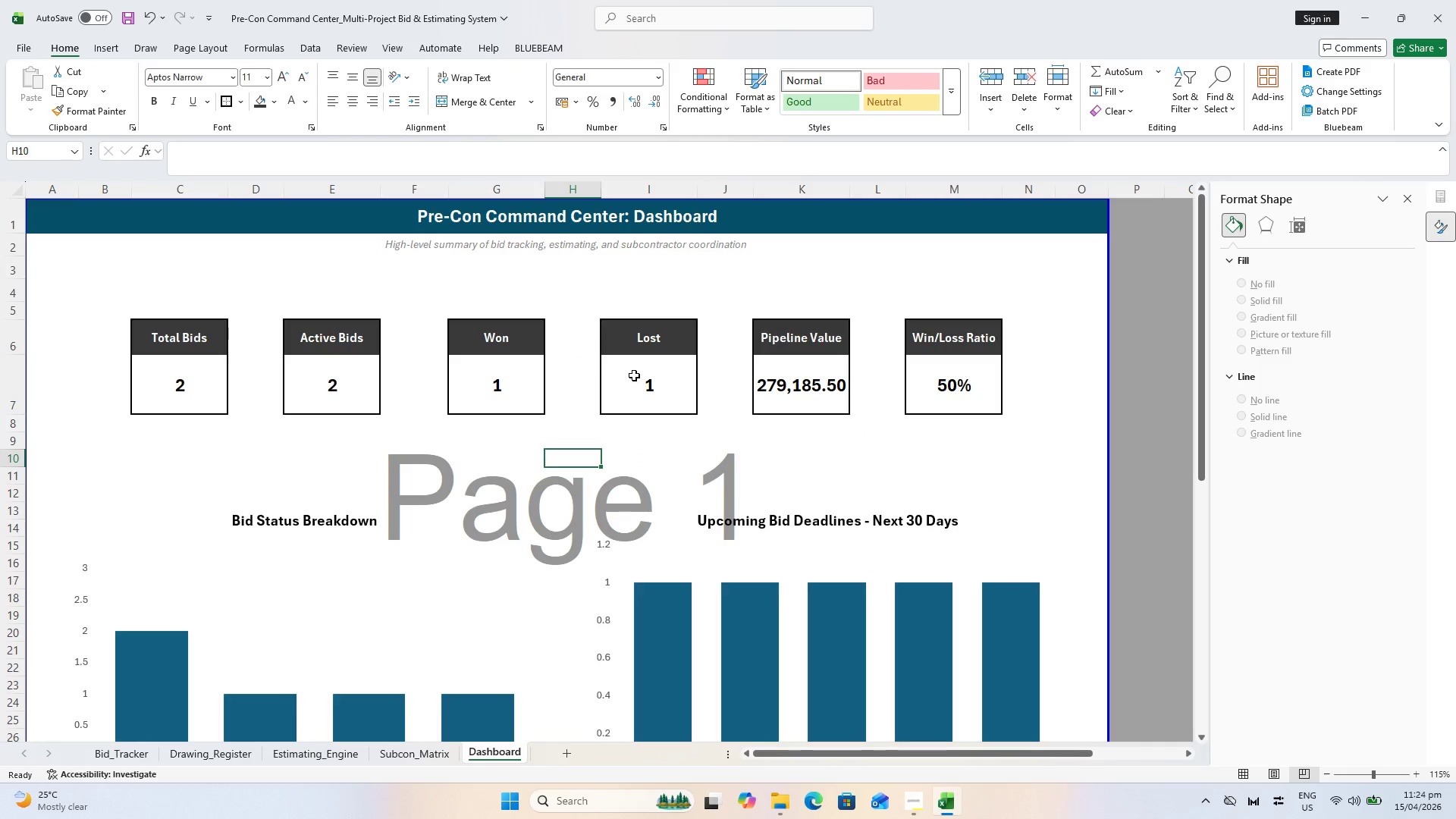 
scroll: coordinate [552, 303], scroll_direction: up, amount: 5.0
 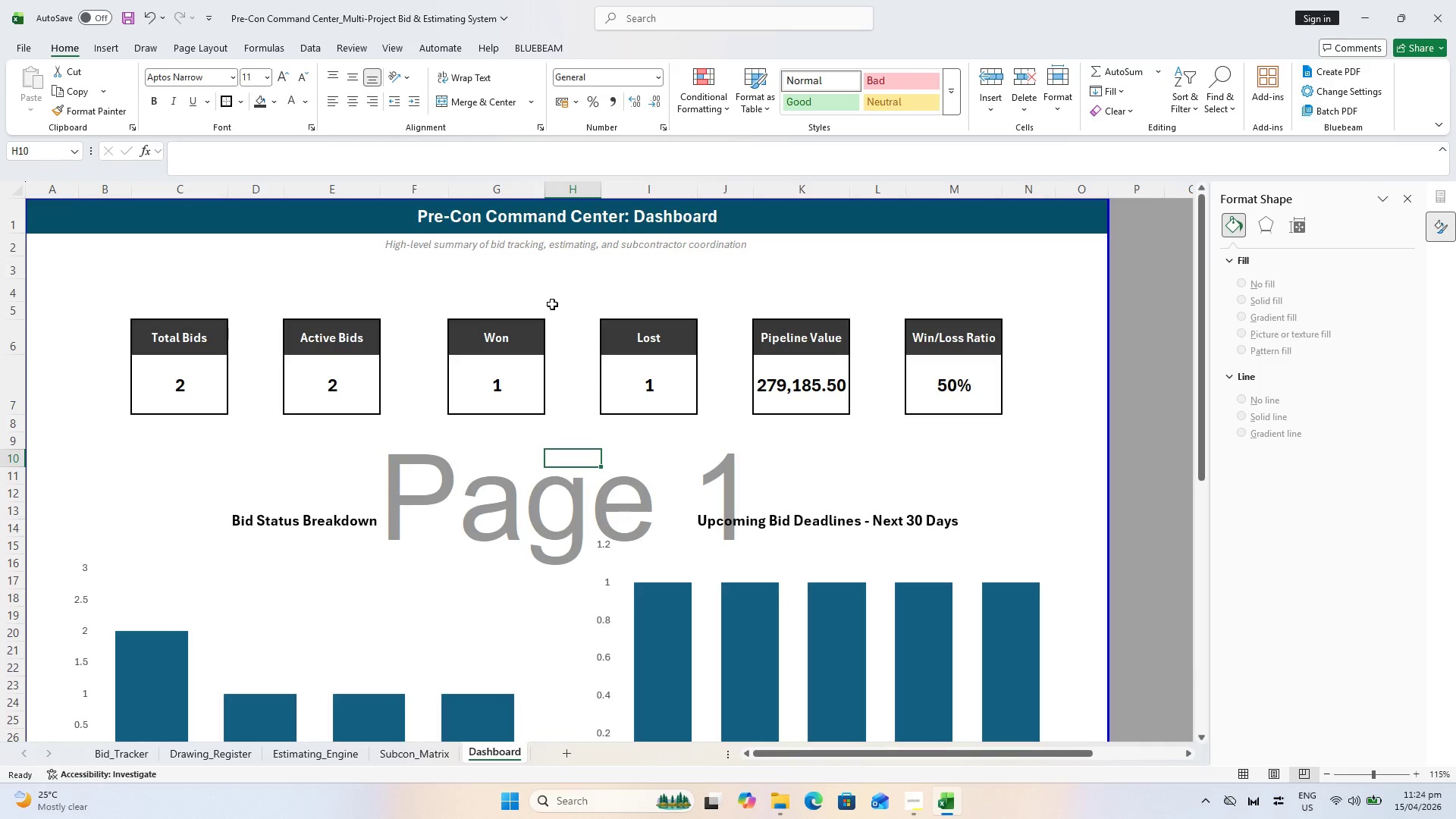 
key(Control+S)
 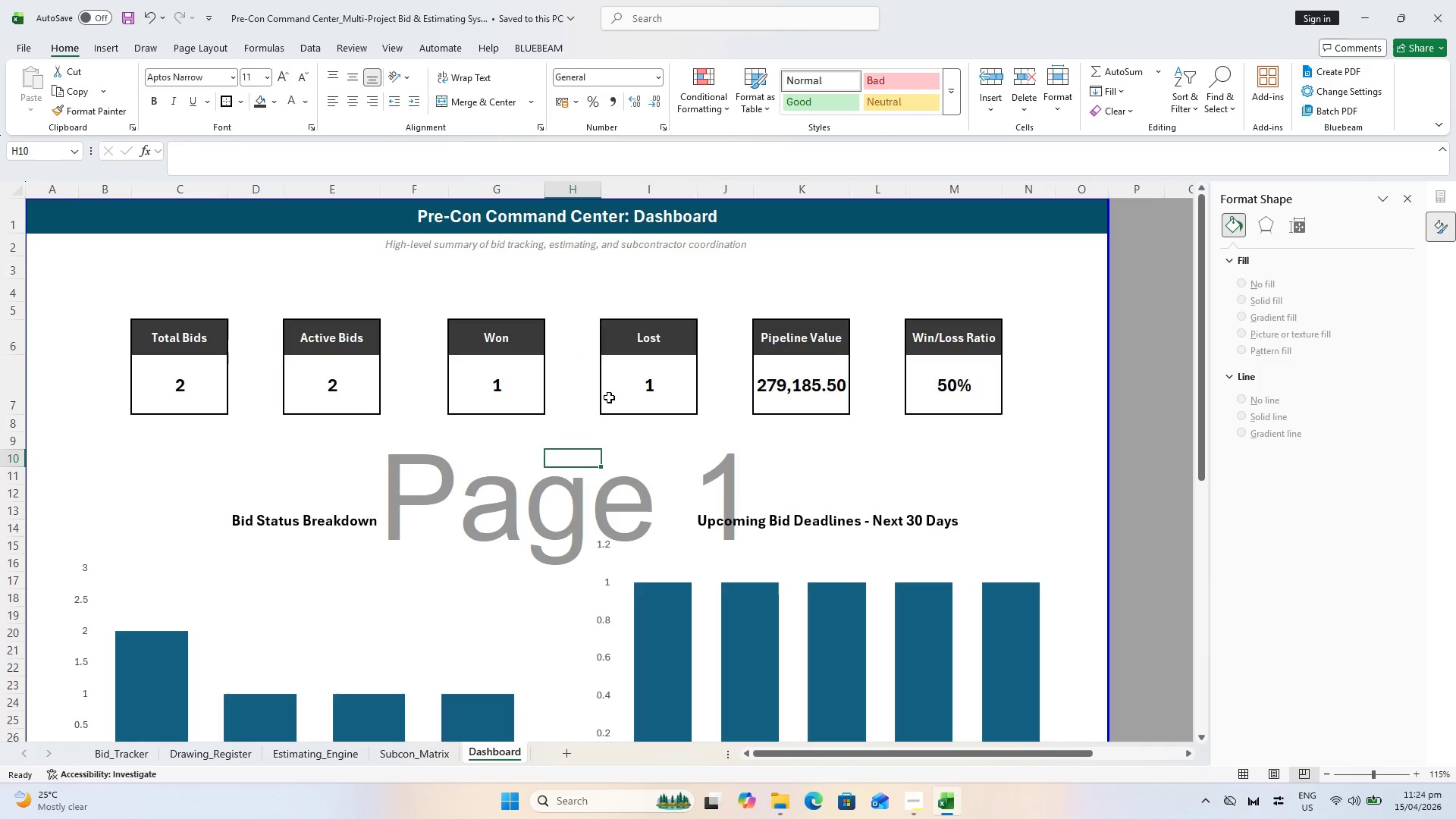 
key(Control+P)
 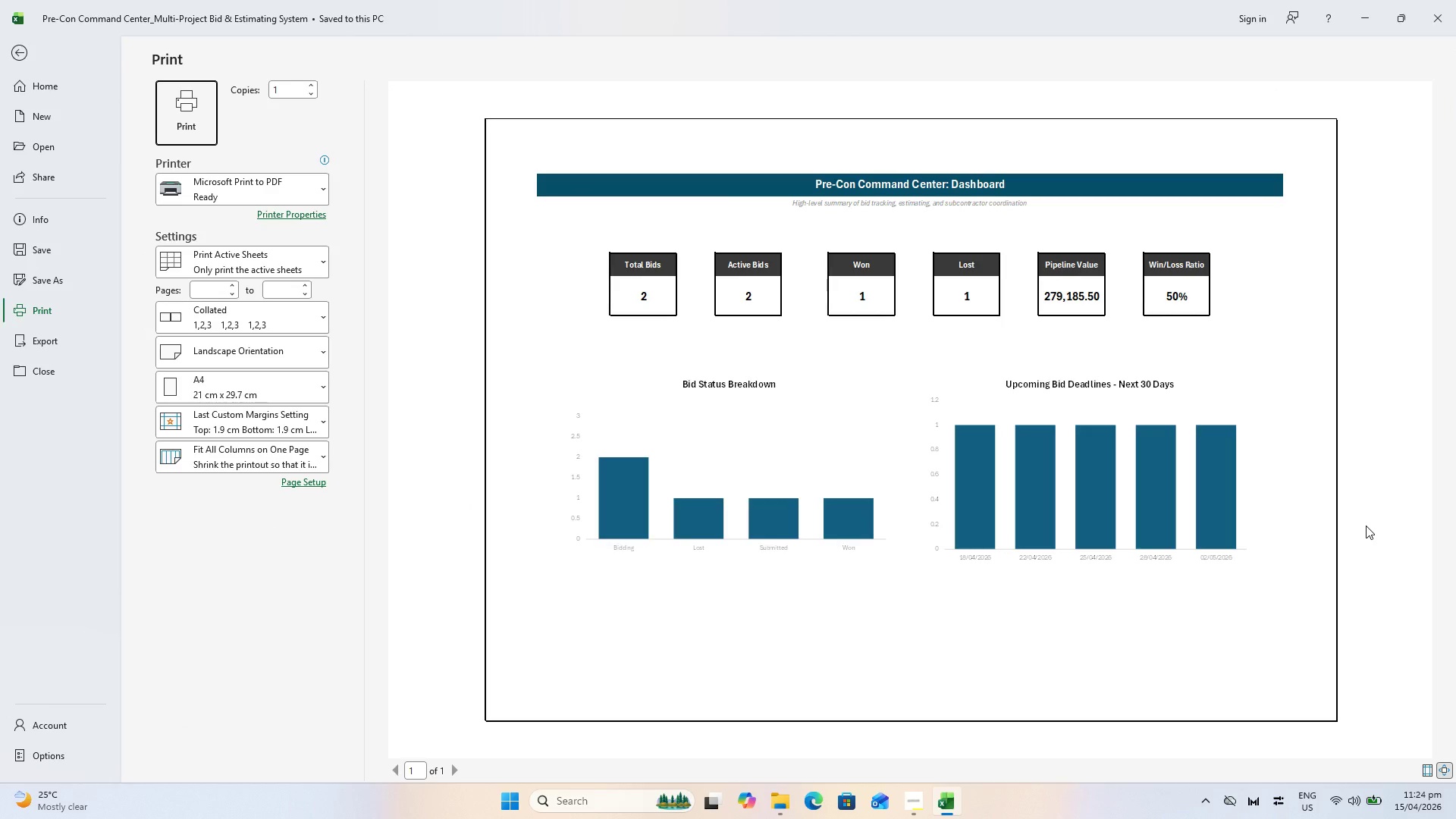 
left_click([1366, 525])
 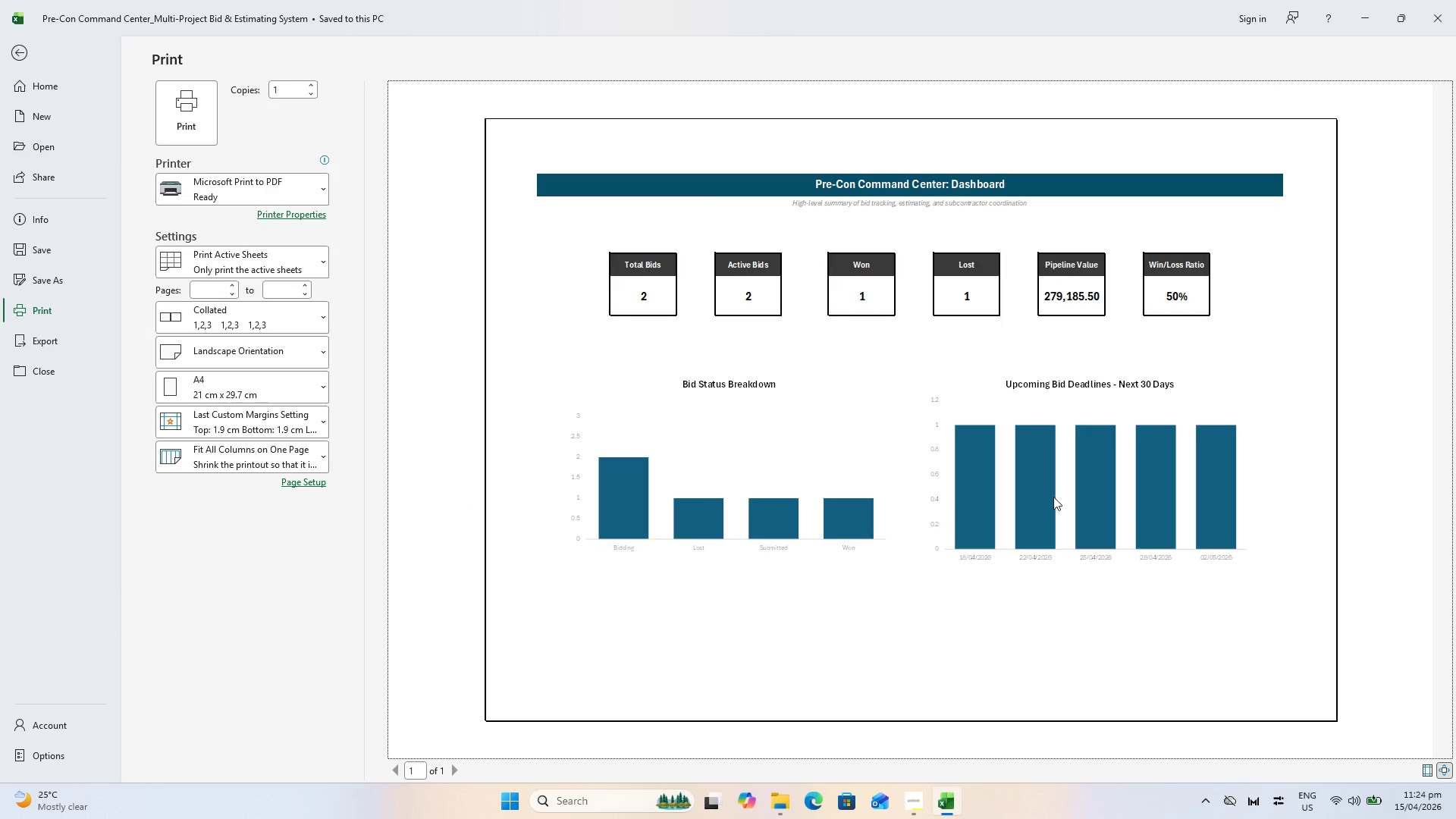 
key(Escape)
 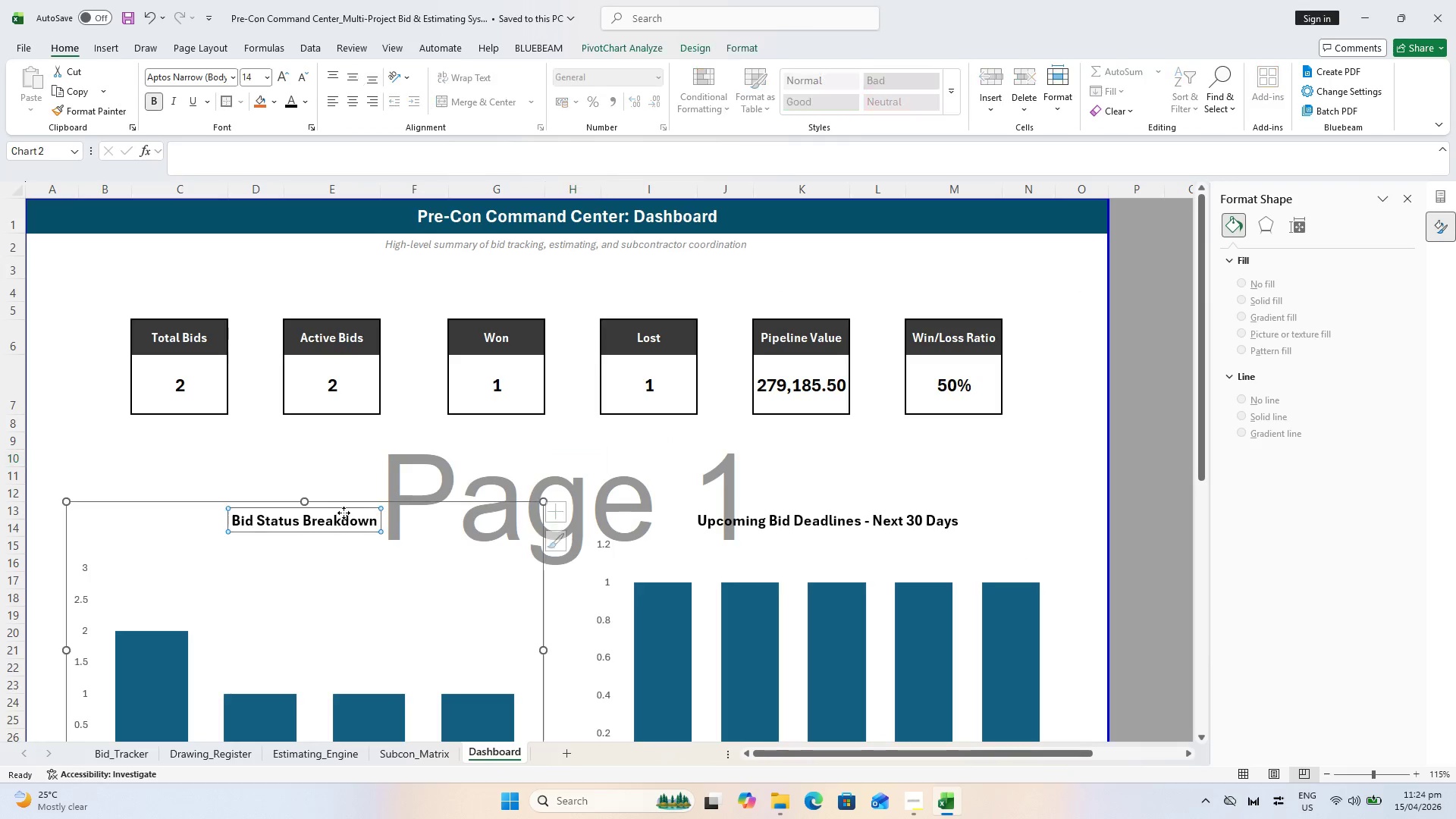 
hold_key(key=ControlLeft, duration=0.78)
left_click([774, 519])
 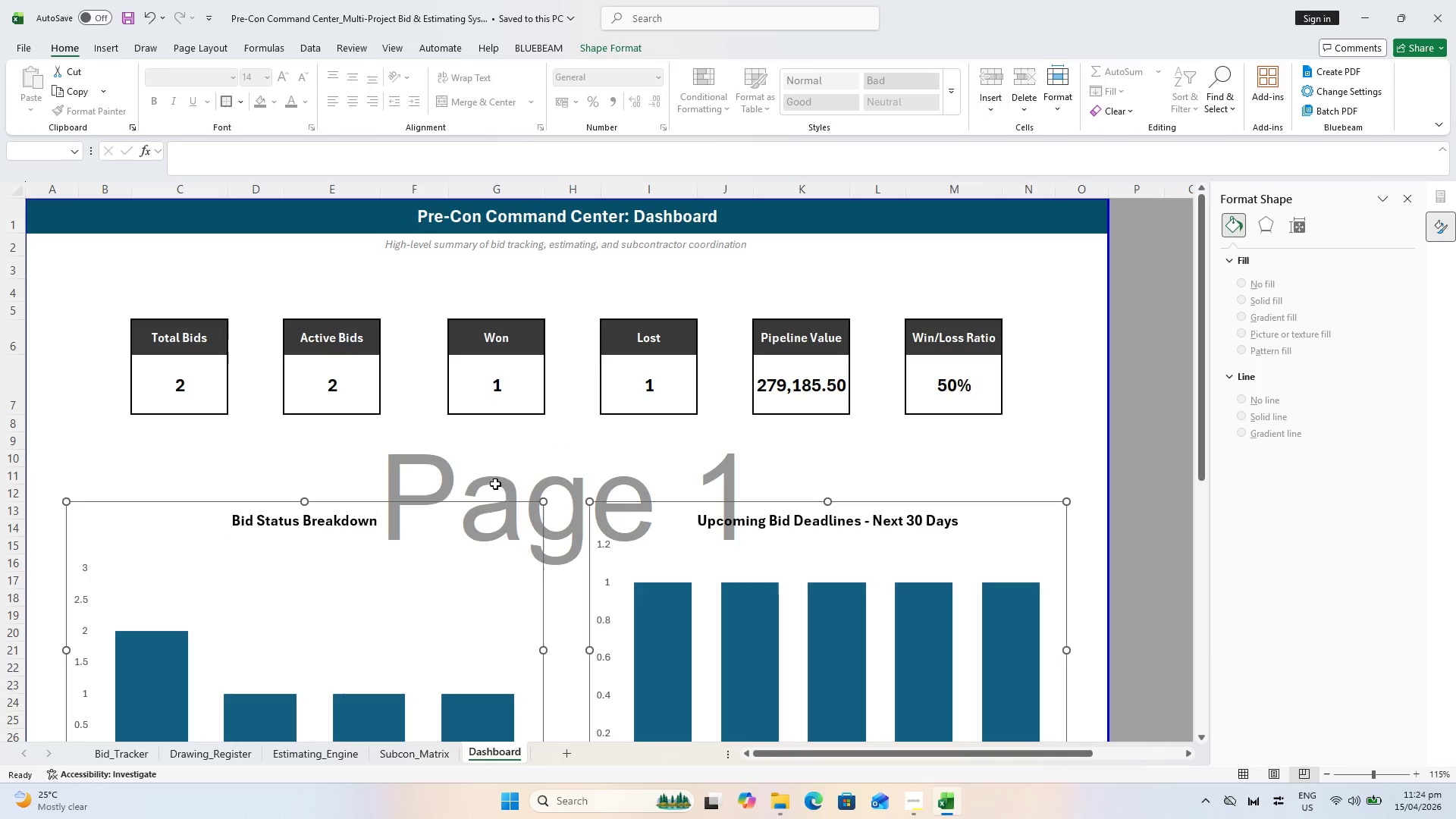 
left_click([500, 470])
 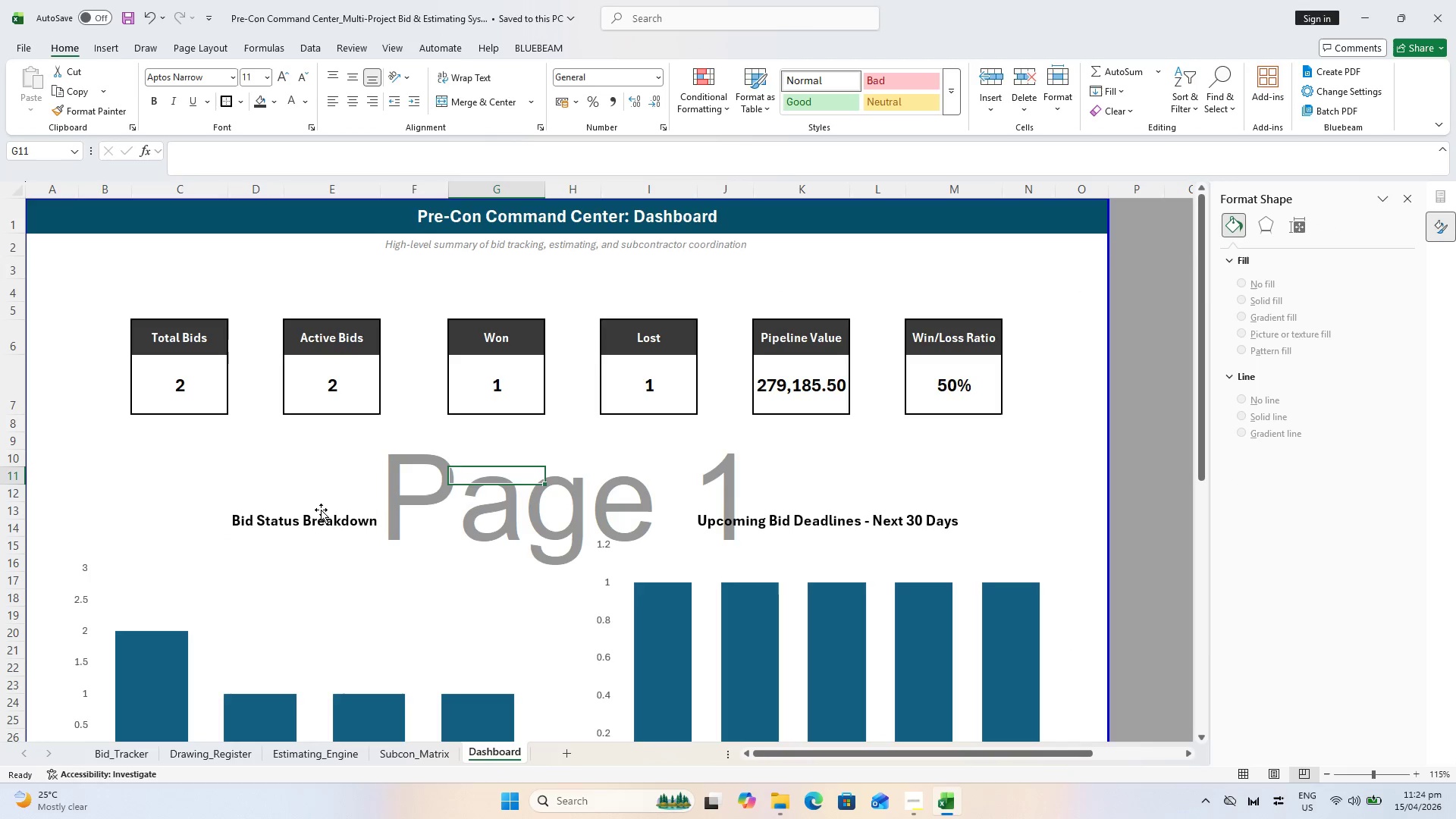 
left_click([321, 510])
 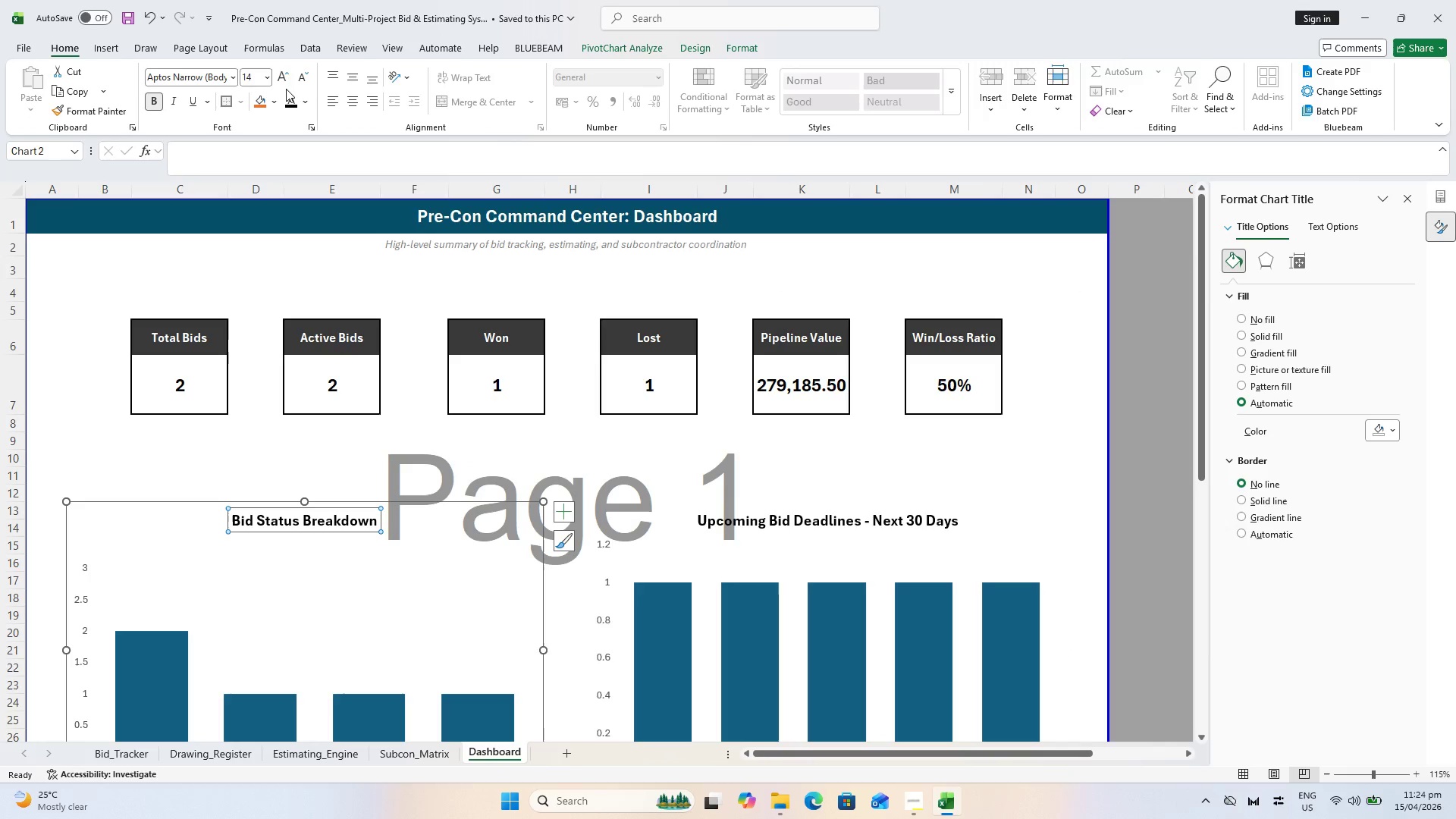 
left_click([284, 74])
 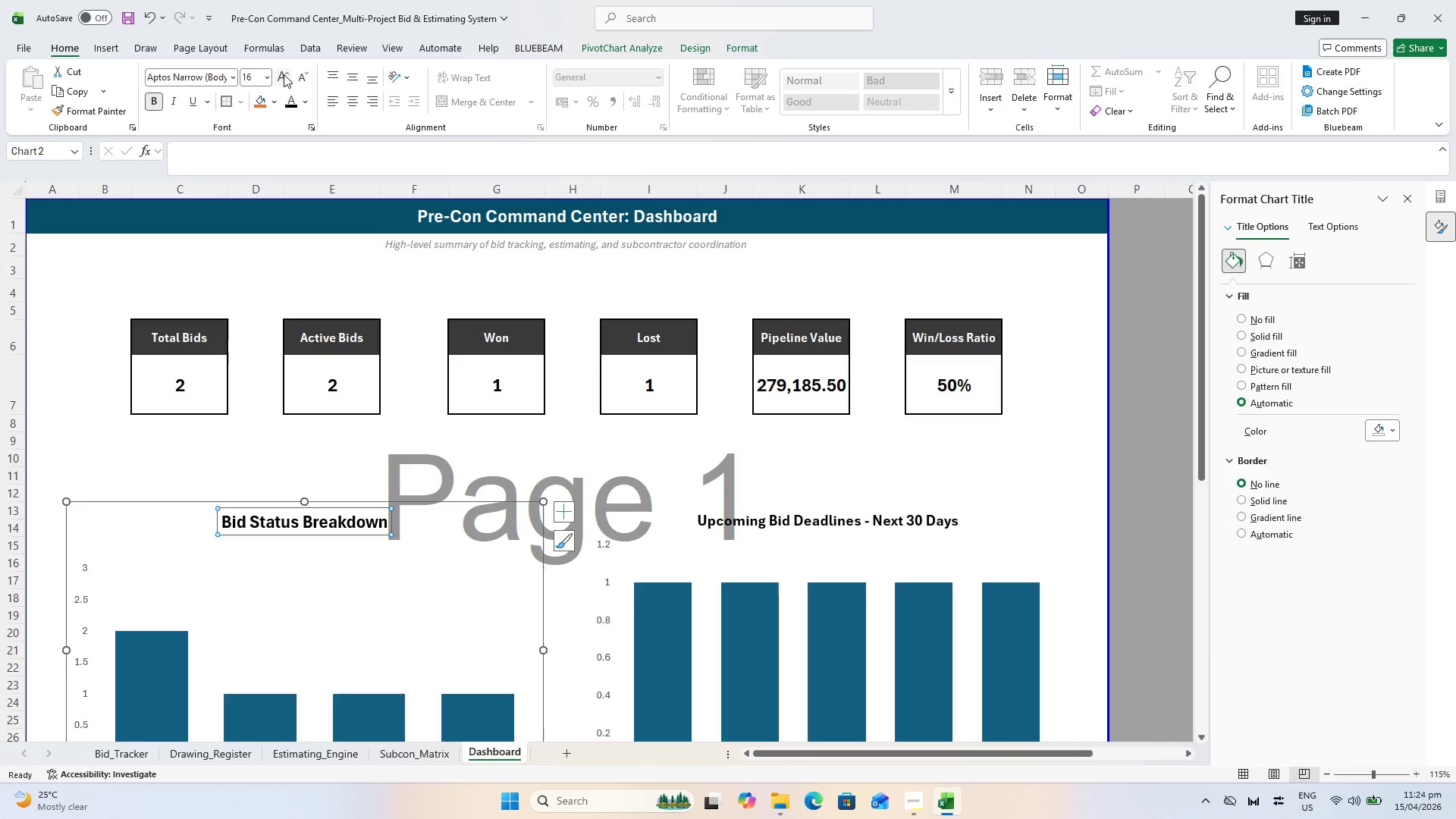 
left_click([284, 74])
 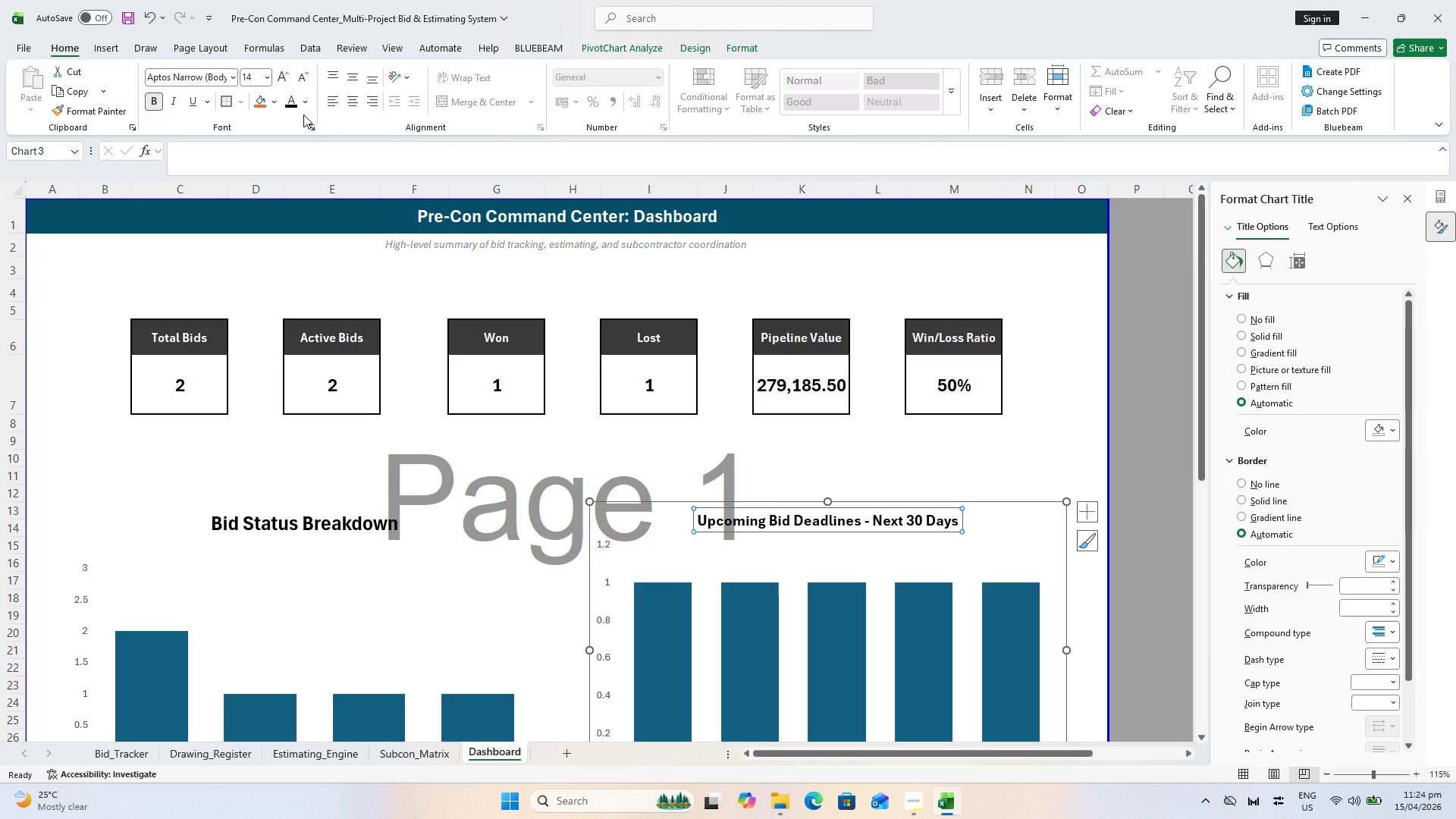 
left_click([291, 80])
 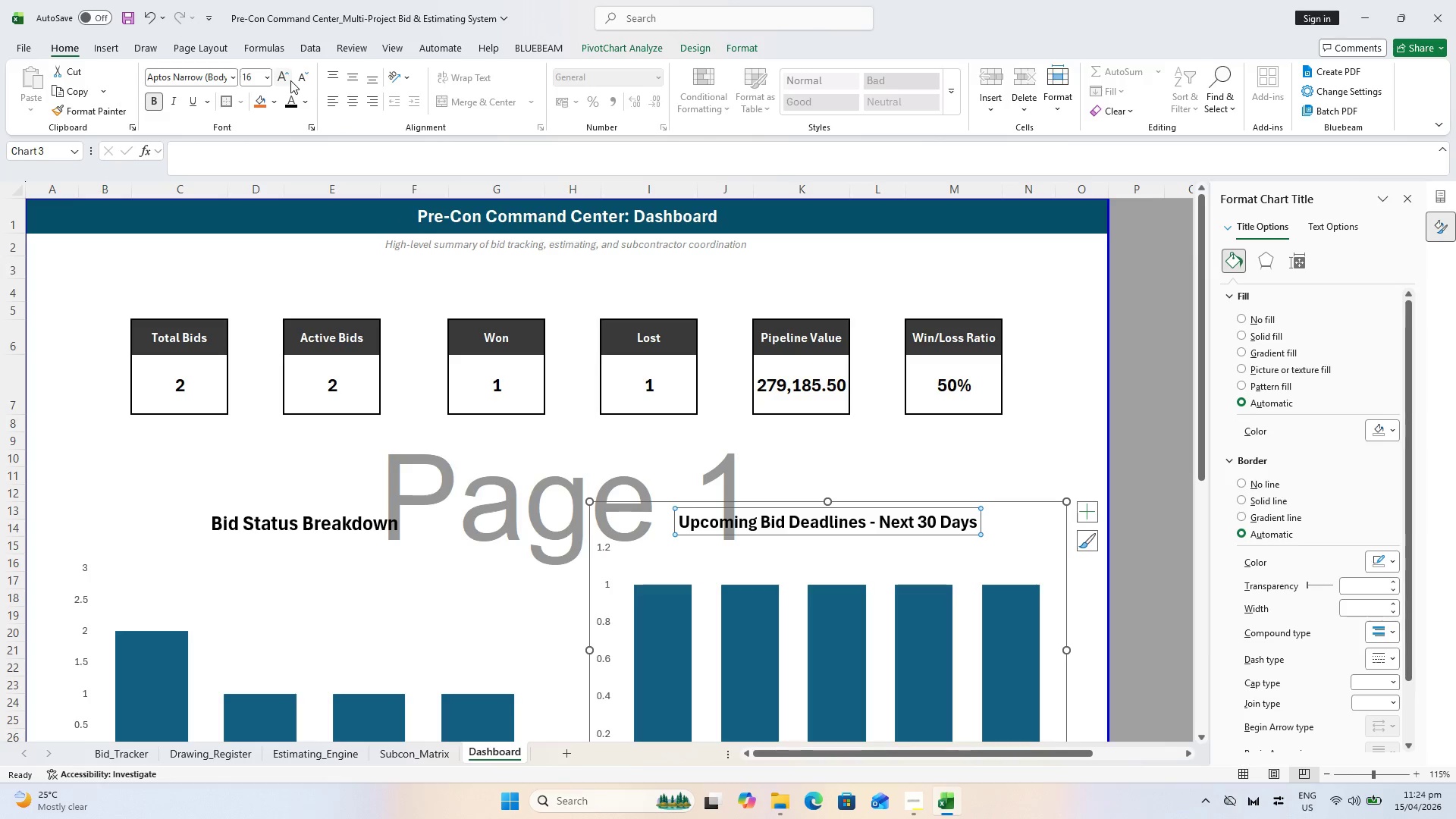 
left_click([290, 80])
 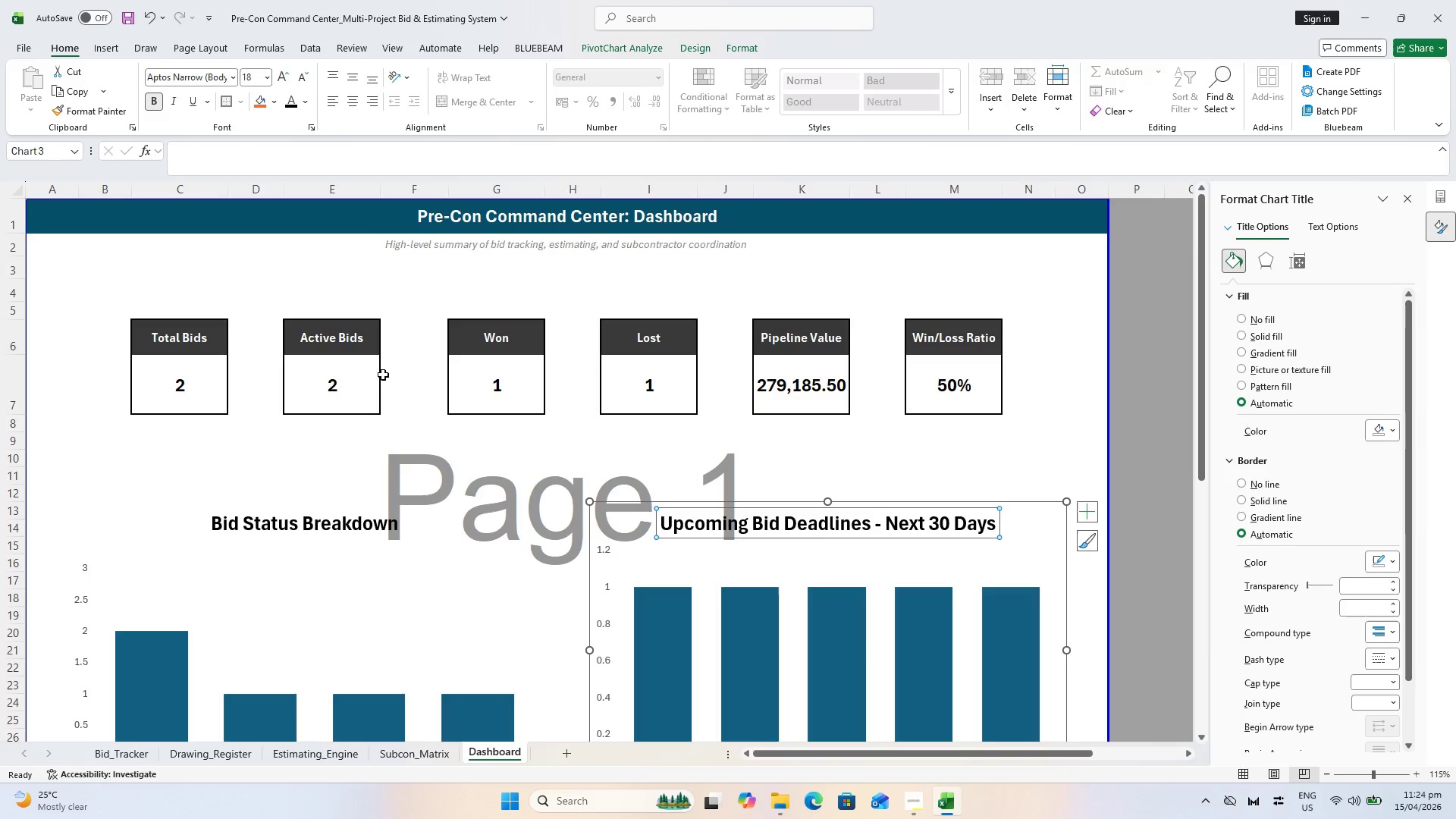 
left_click([446, 231])
 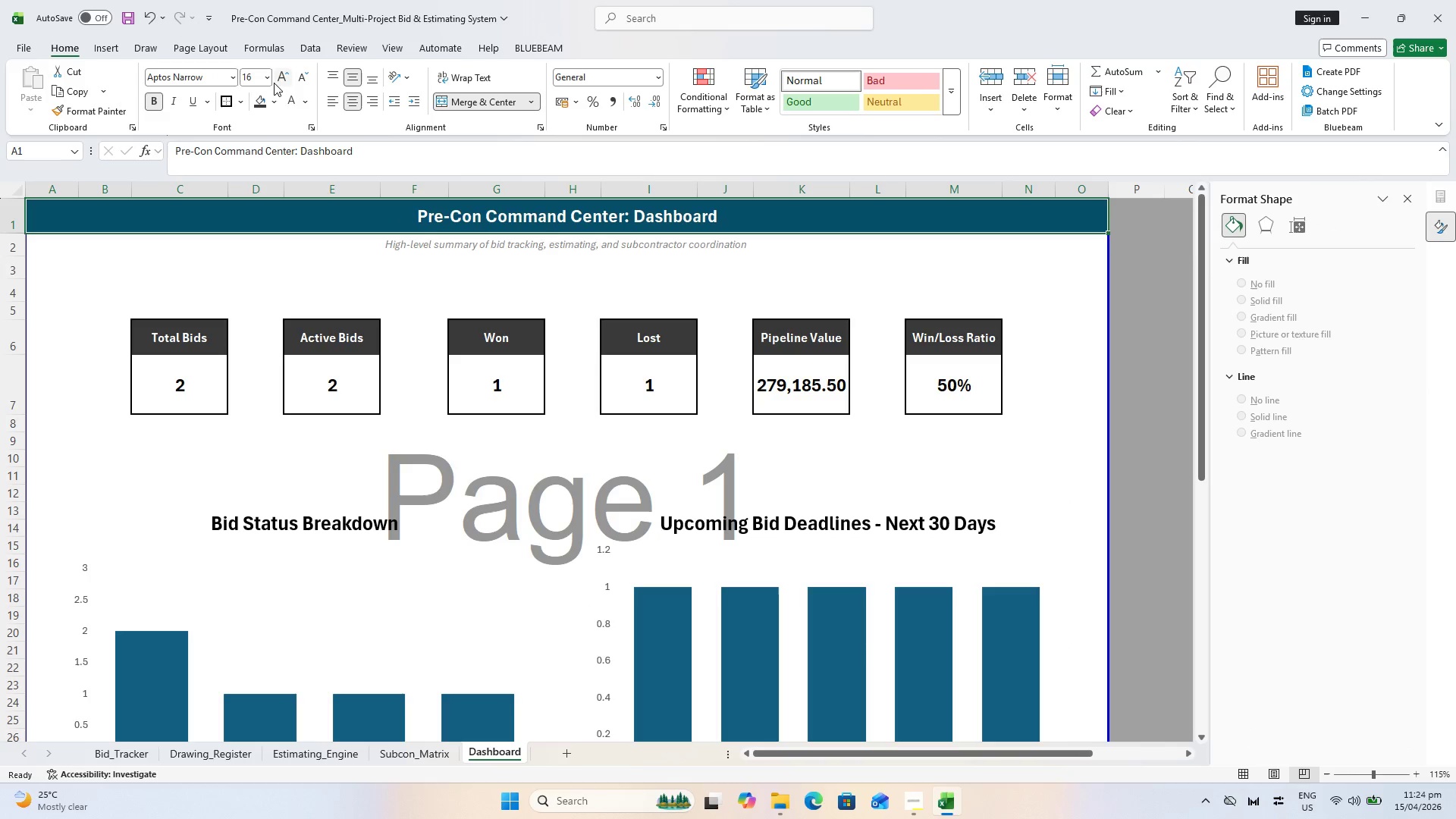 
left_click([273, 80])
 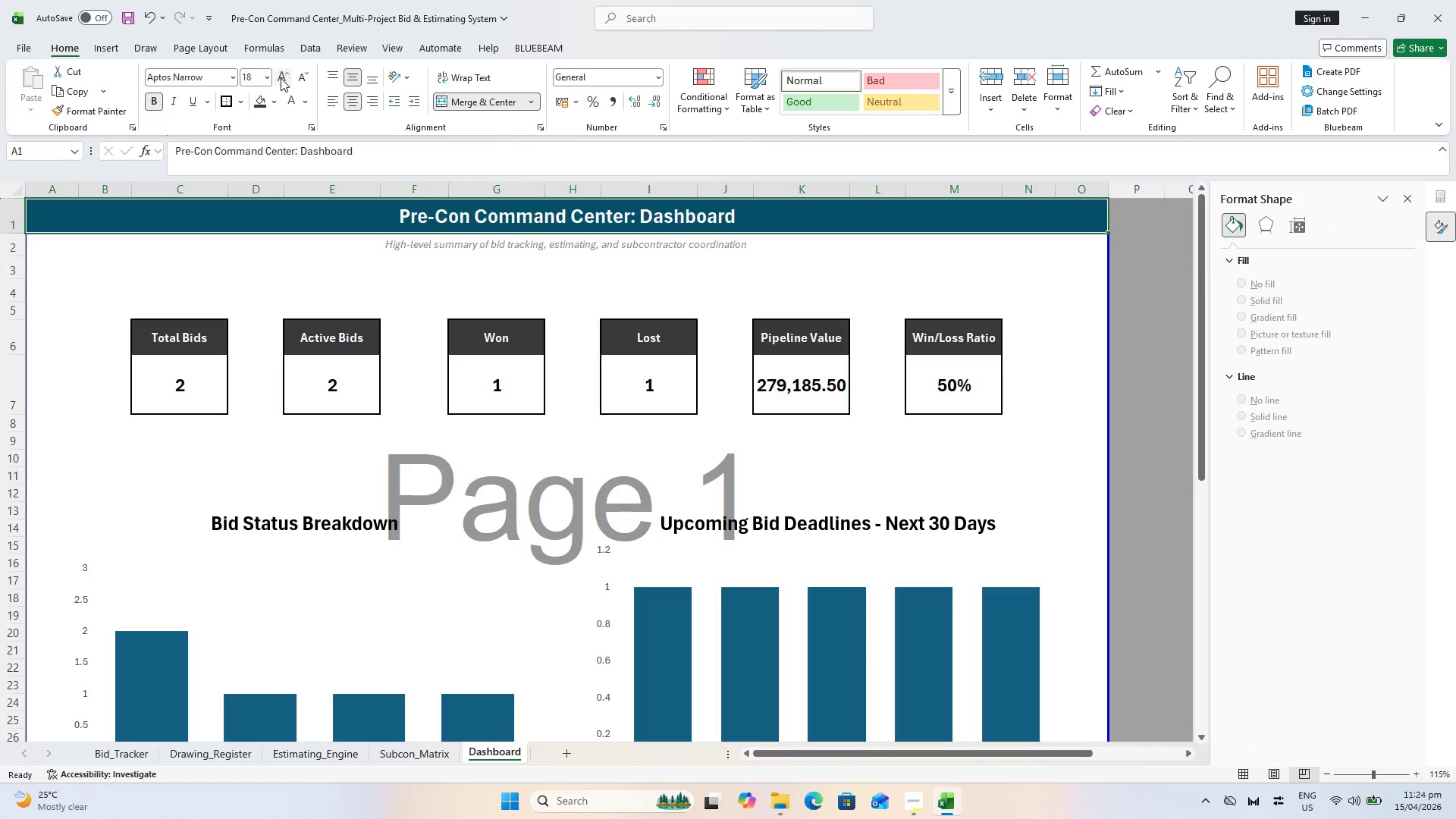 
triple_click([281, 78])
 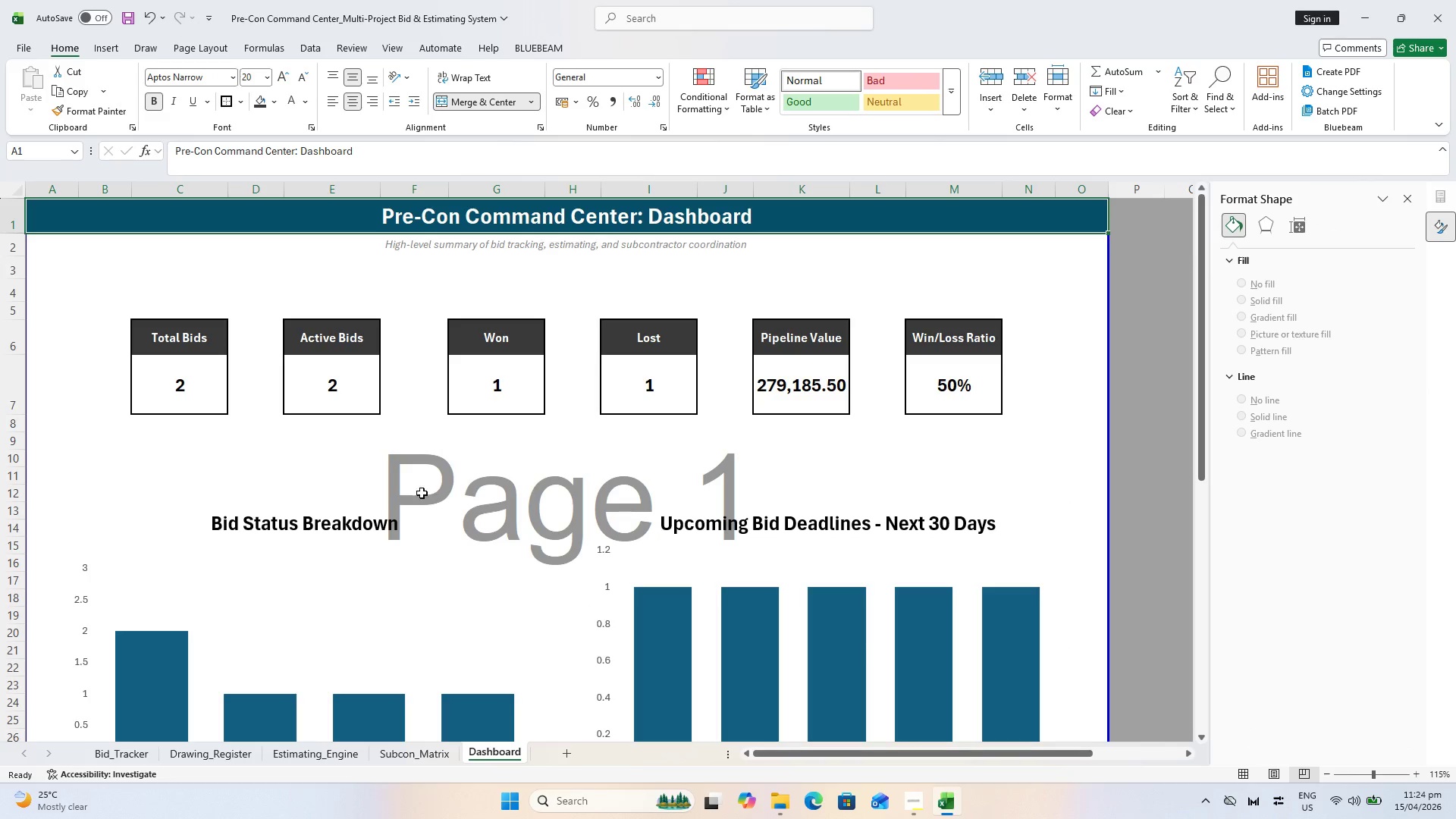 
left_click([418, 505])
 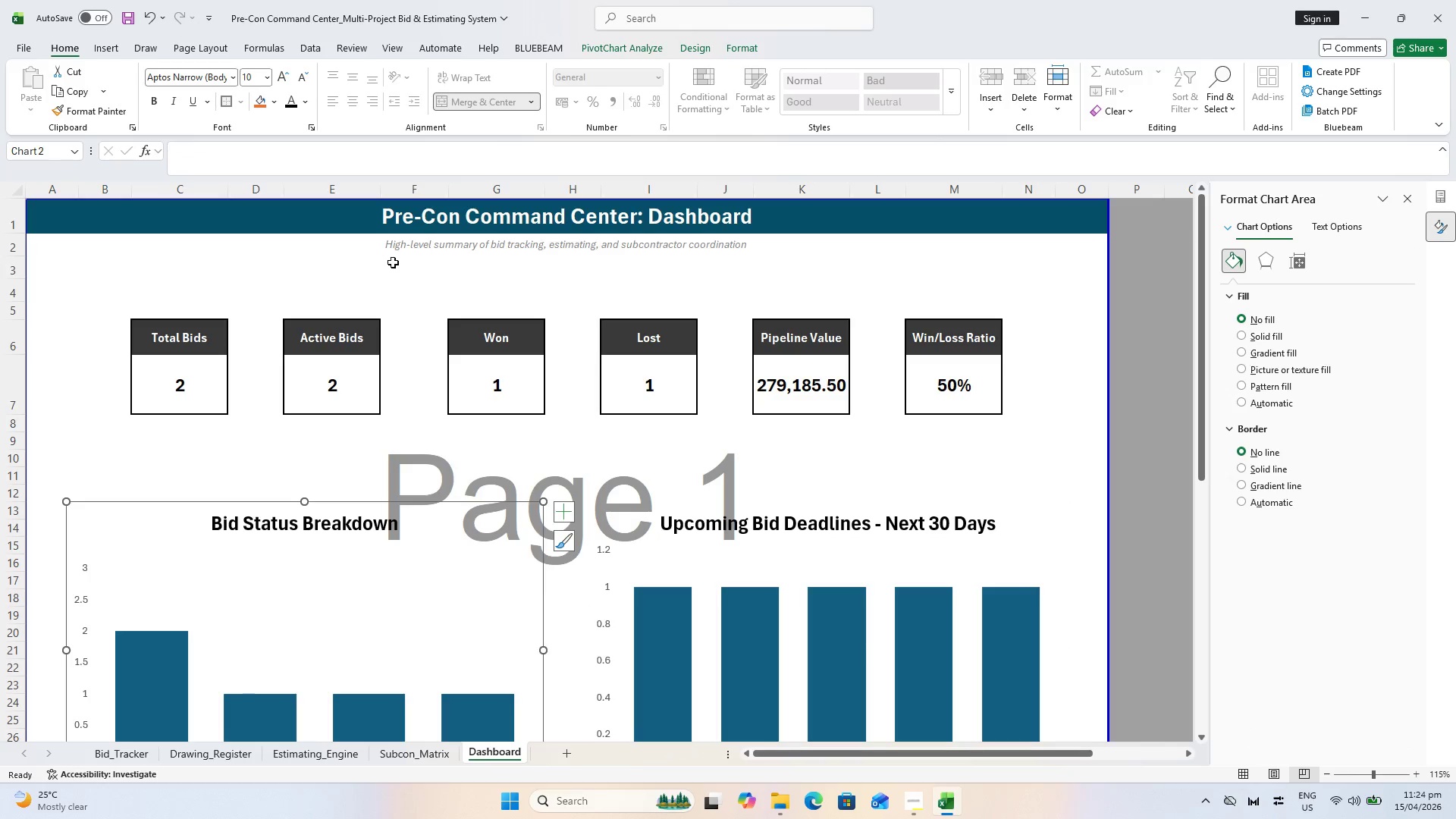 
left_click([403, 250])
 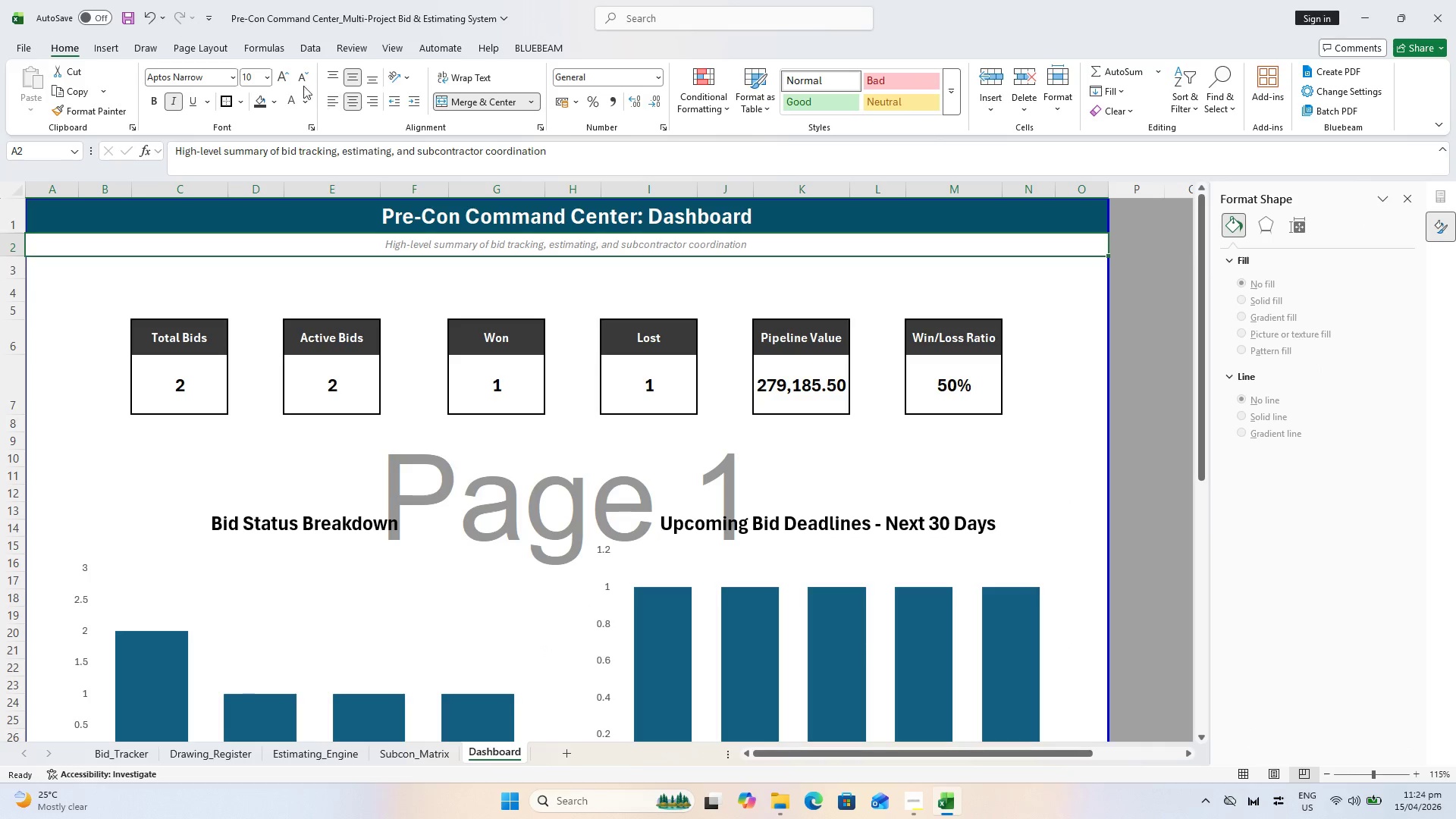 
left_click([288, 76])
 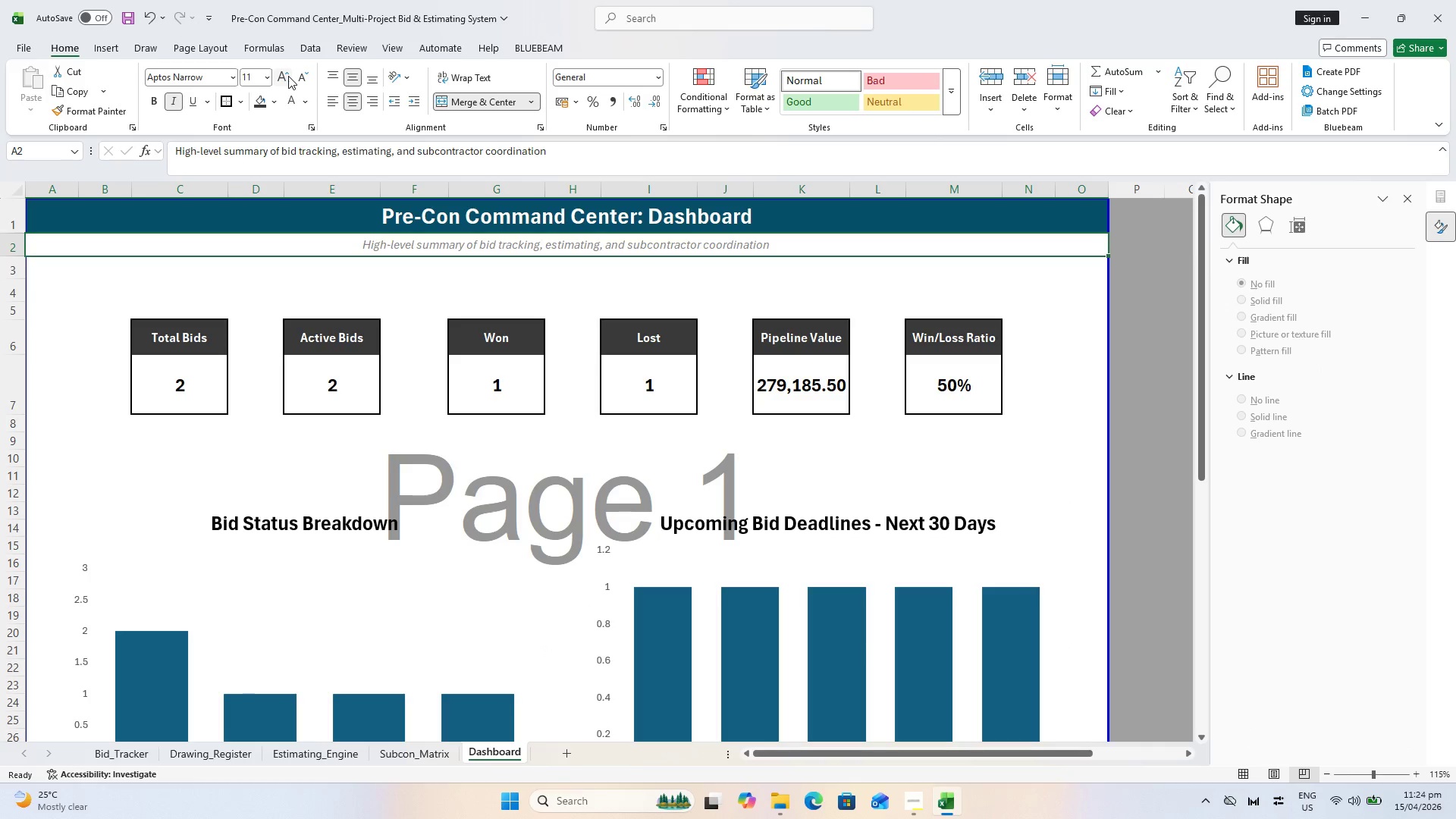 
left_click([288, 76])
 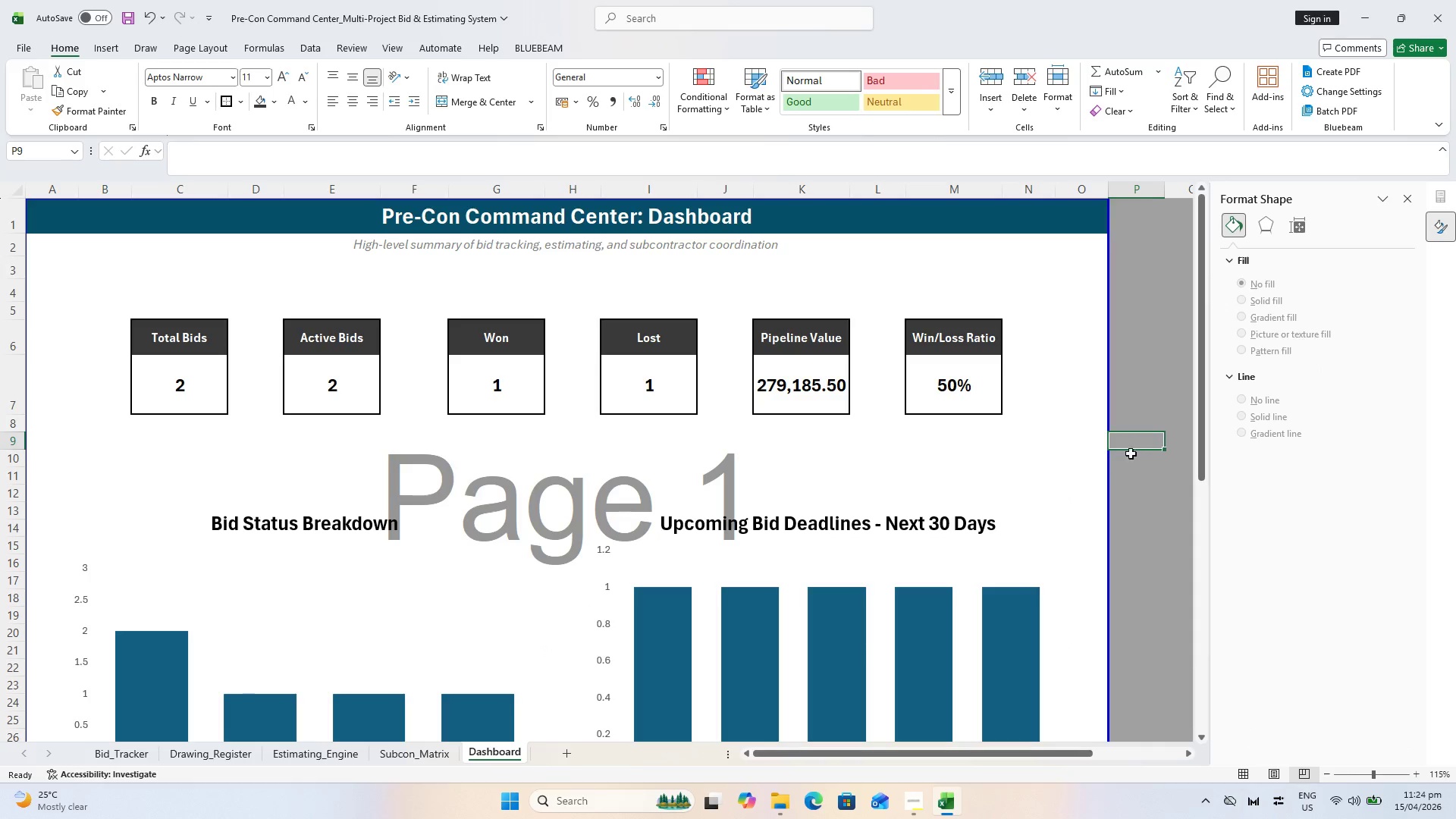 
key(Control+P)
 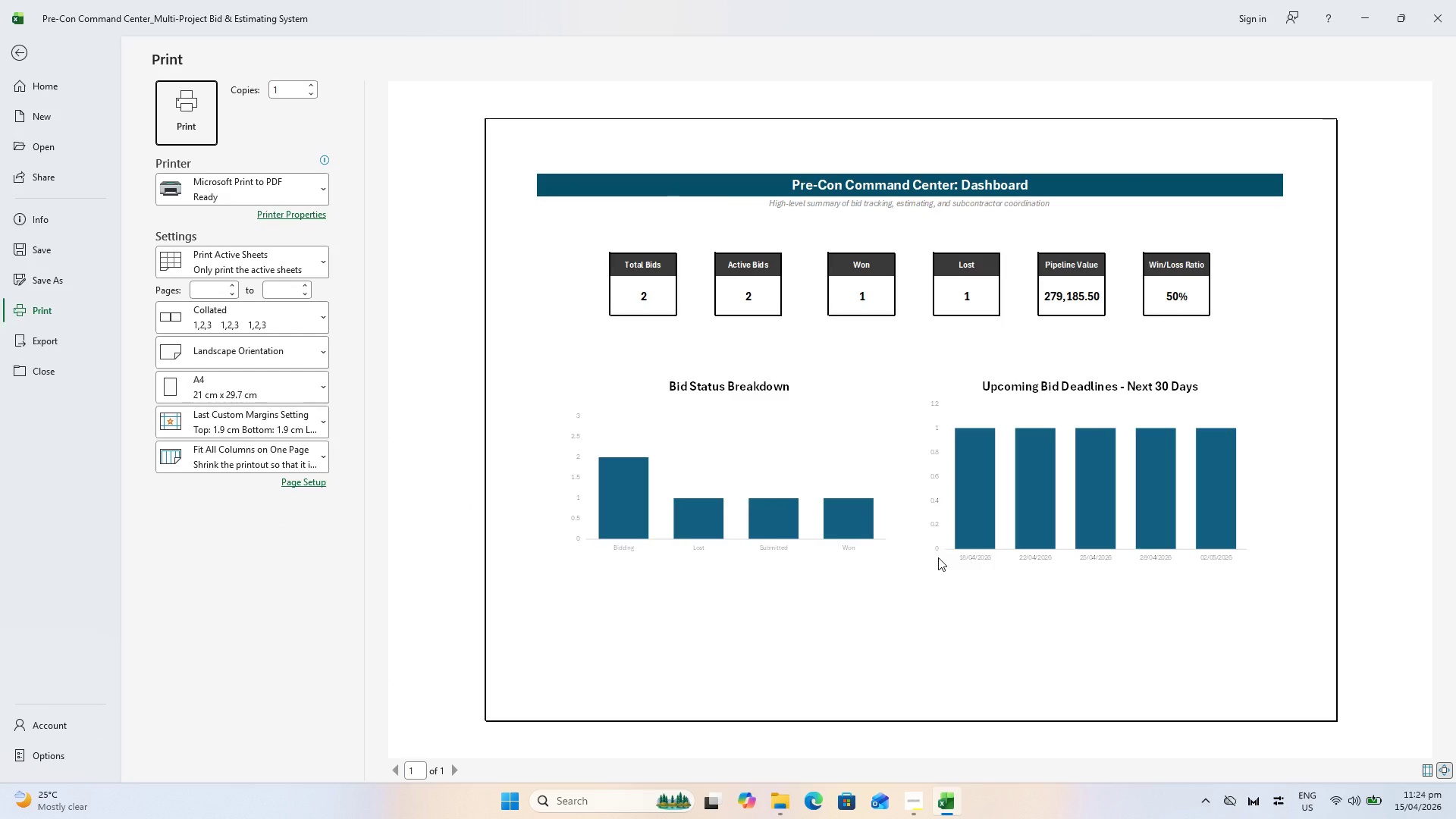 
key(Escape)
 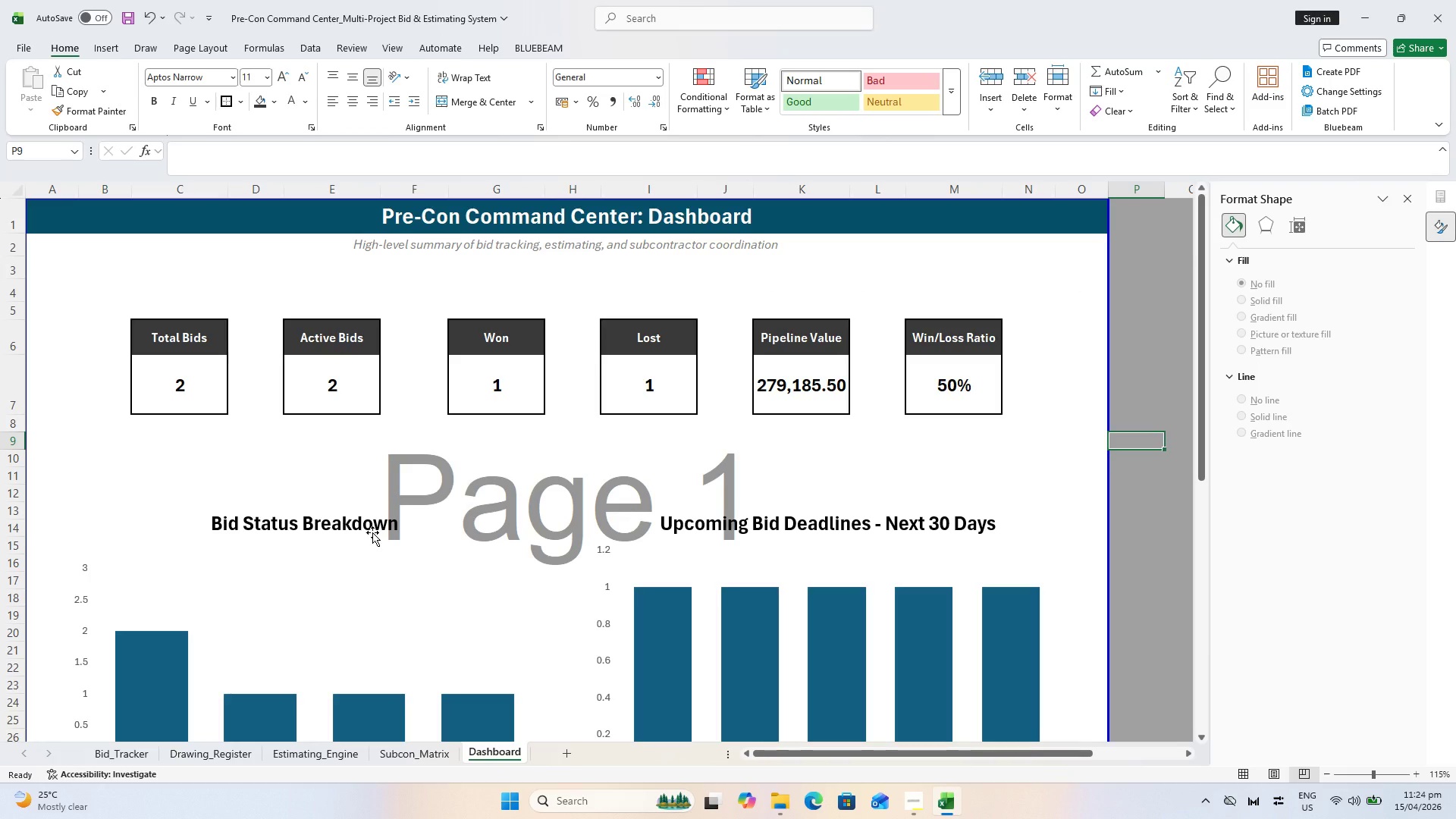 
key(Control+S)
 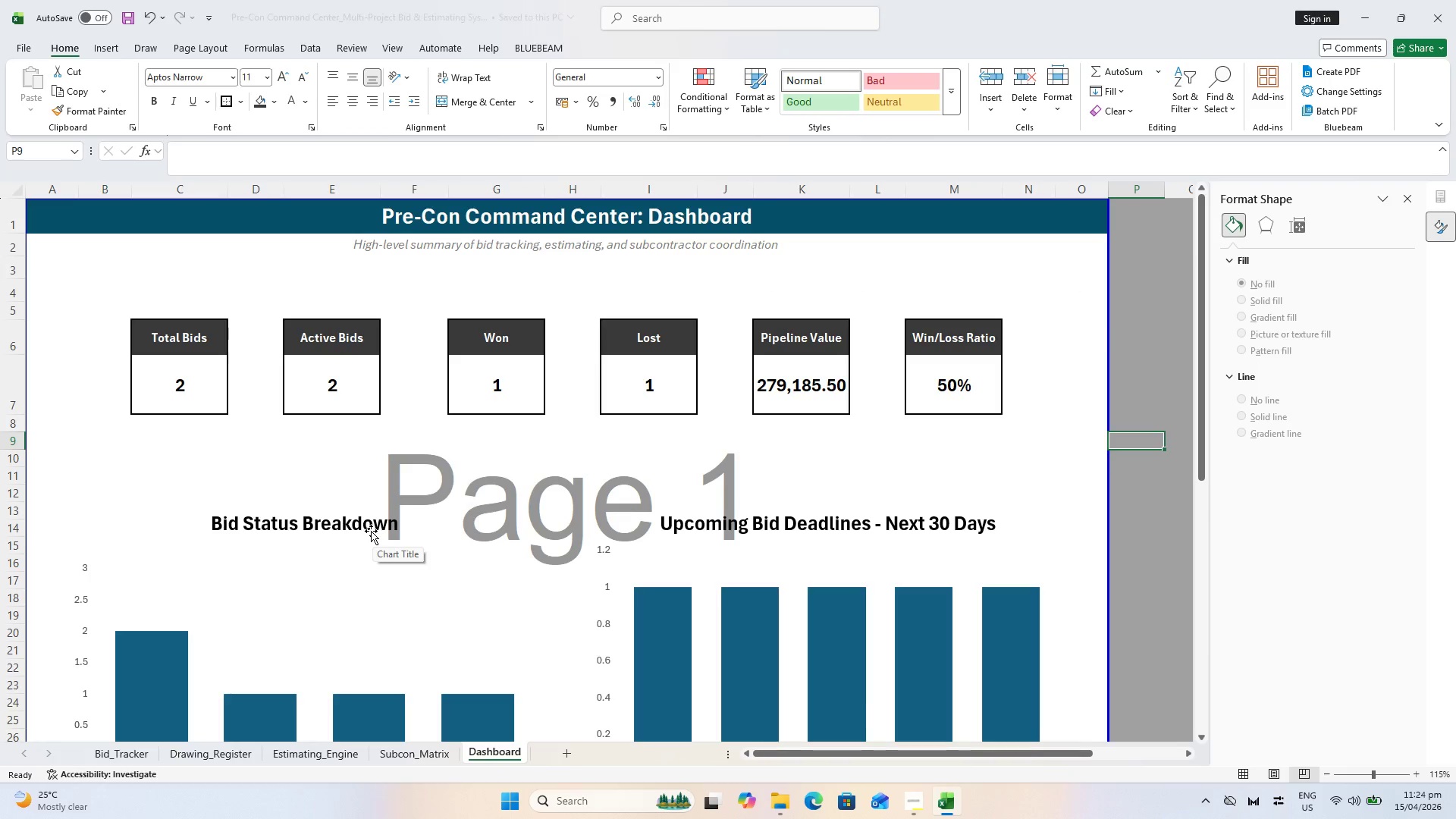 
scroll: coordinate [370, 532], scroll_direction: down, amount: 2.0
 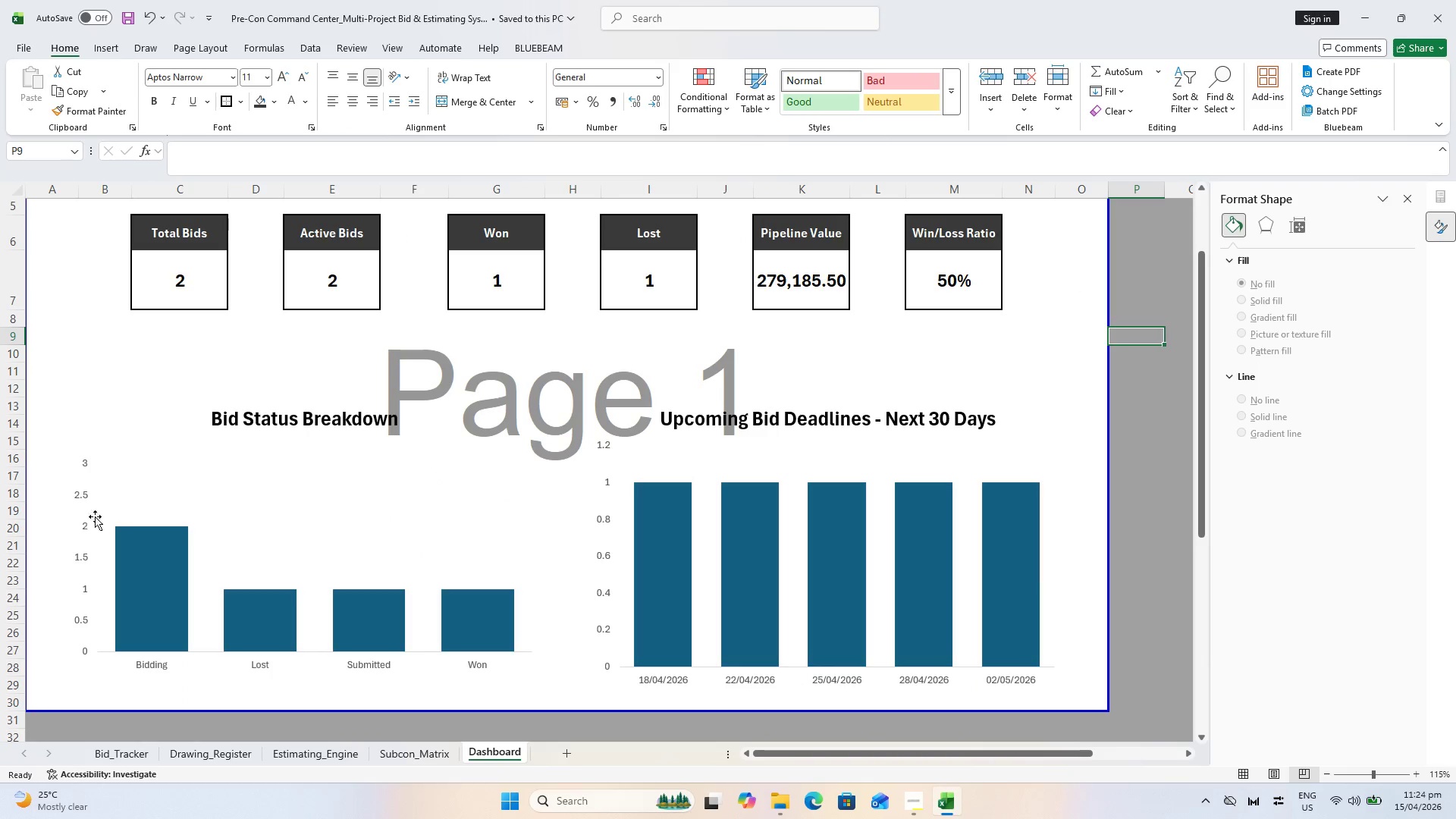 
hold_key(key=ControlLeft, duration=0.81)
 